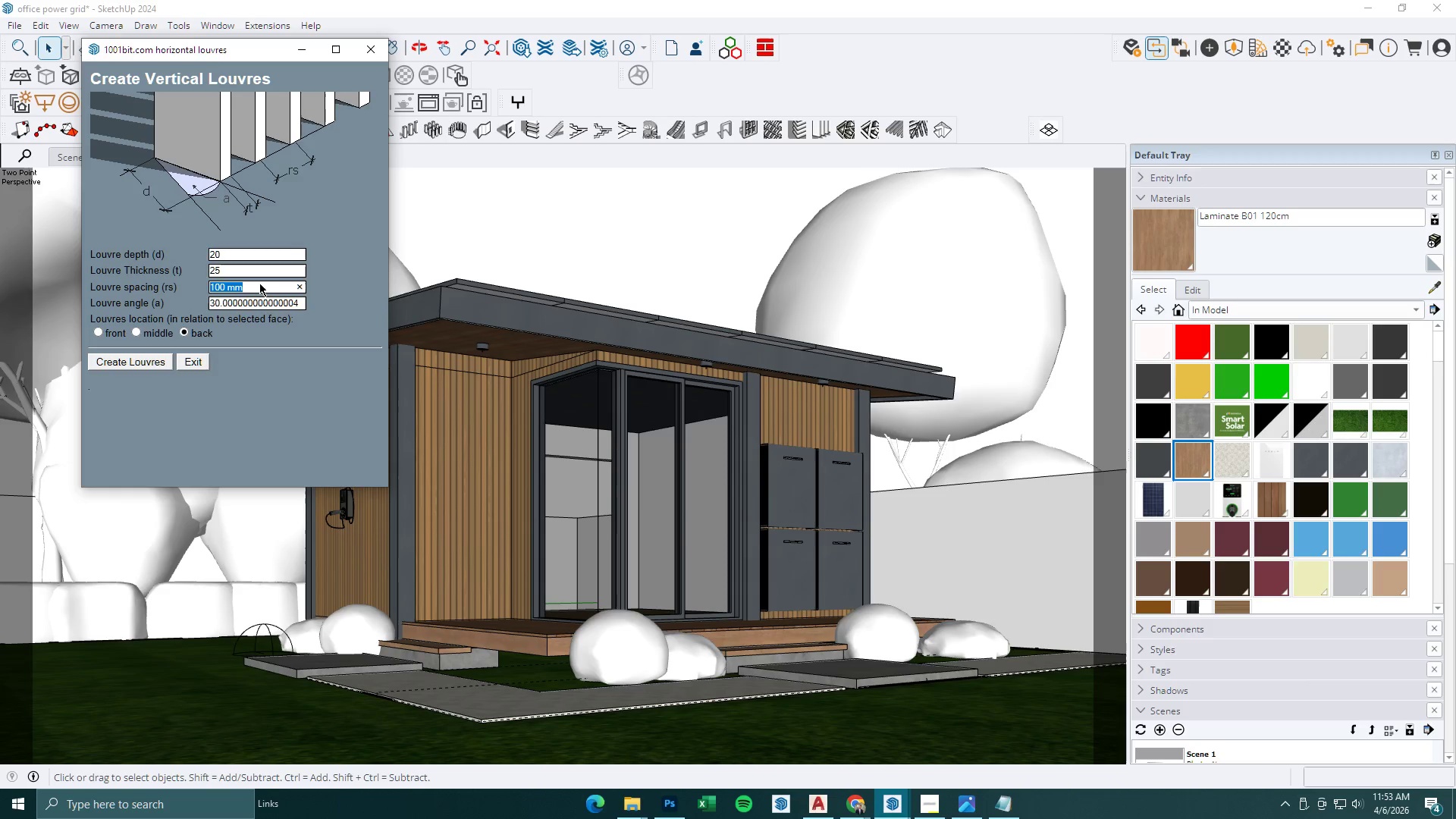 
wait(15.24)
 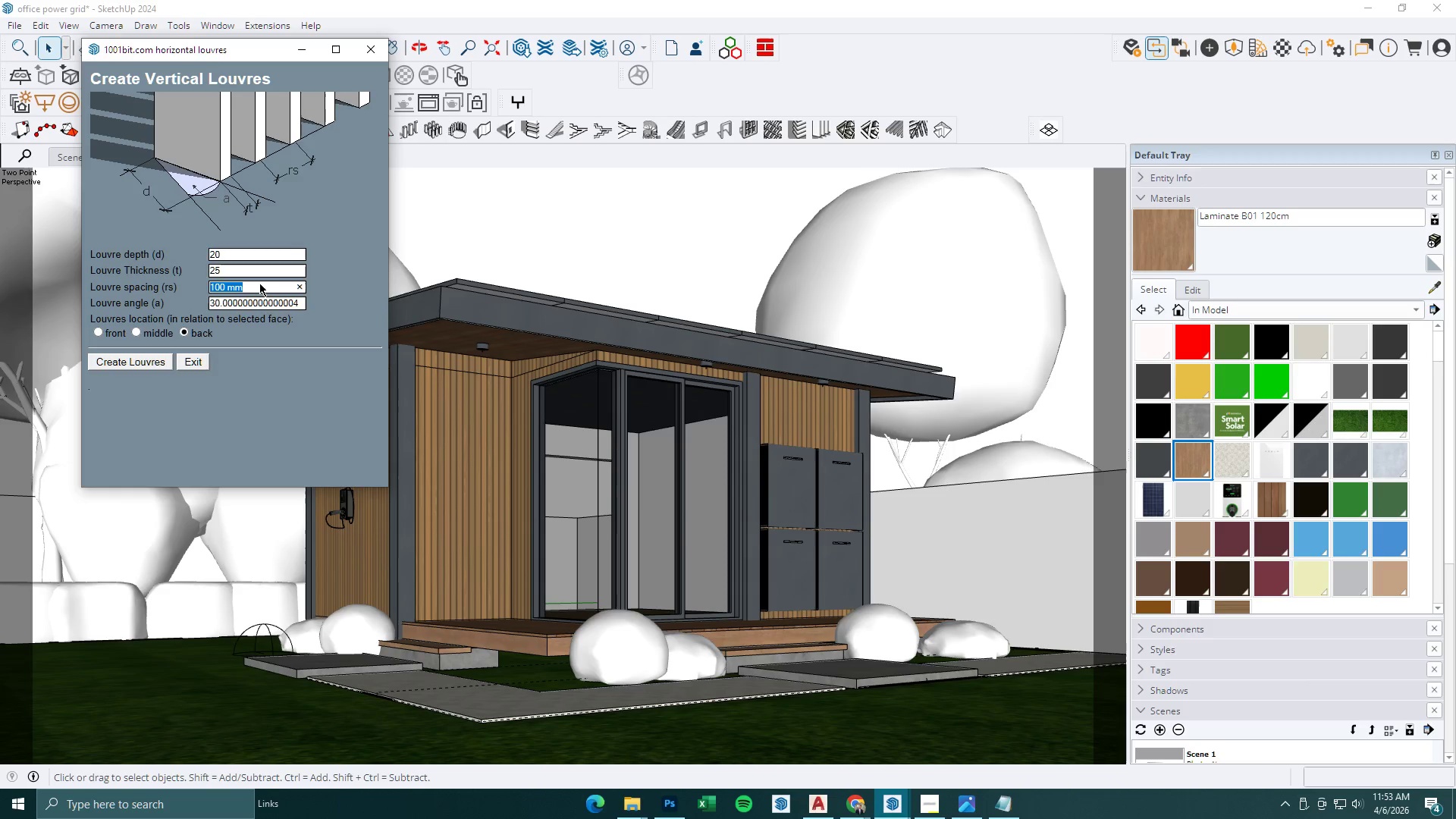 
key(Numpad5)
 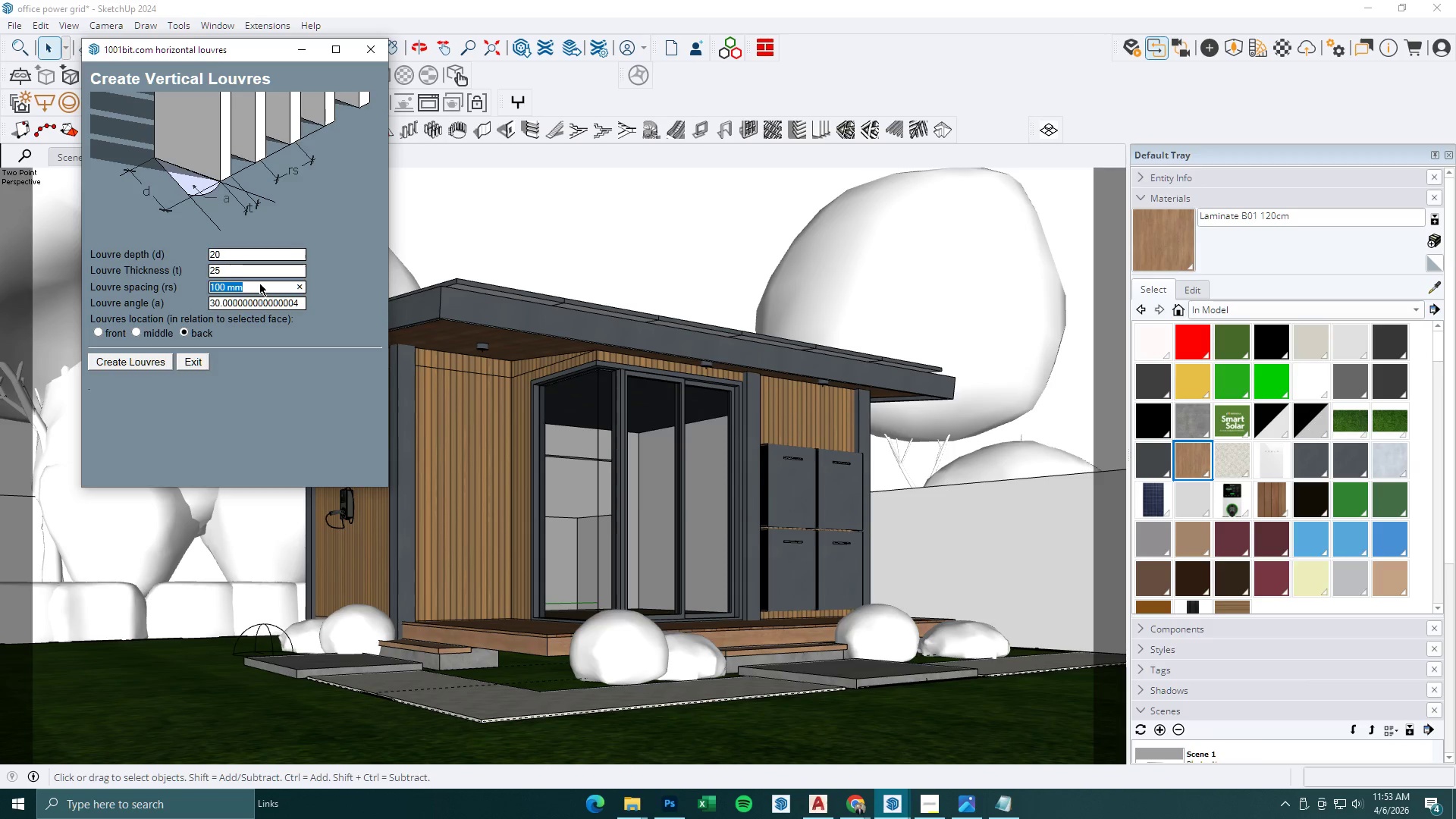 
key(Numpad0)
 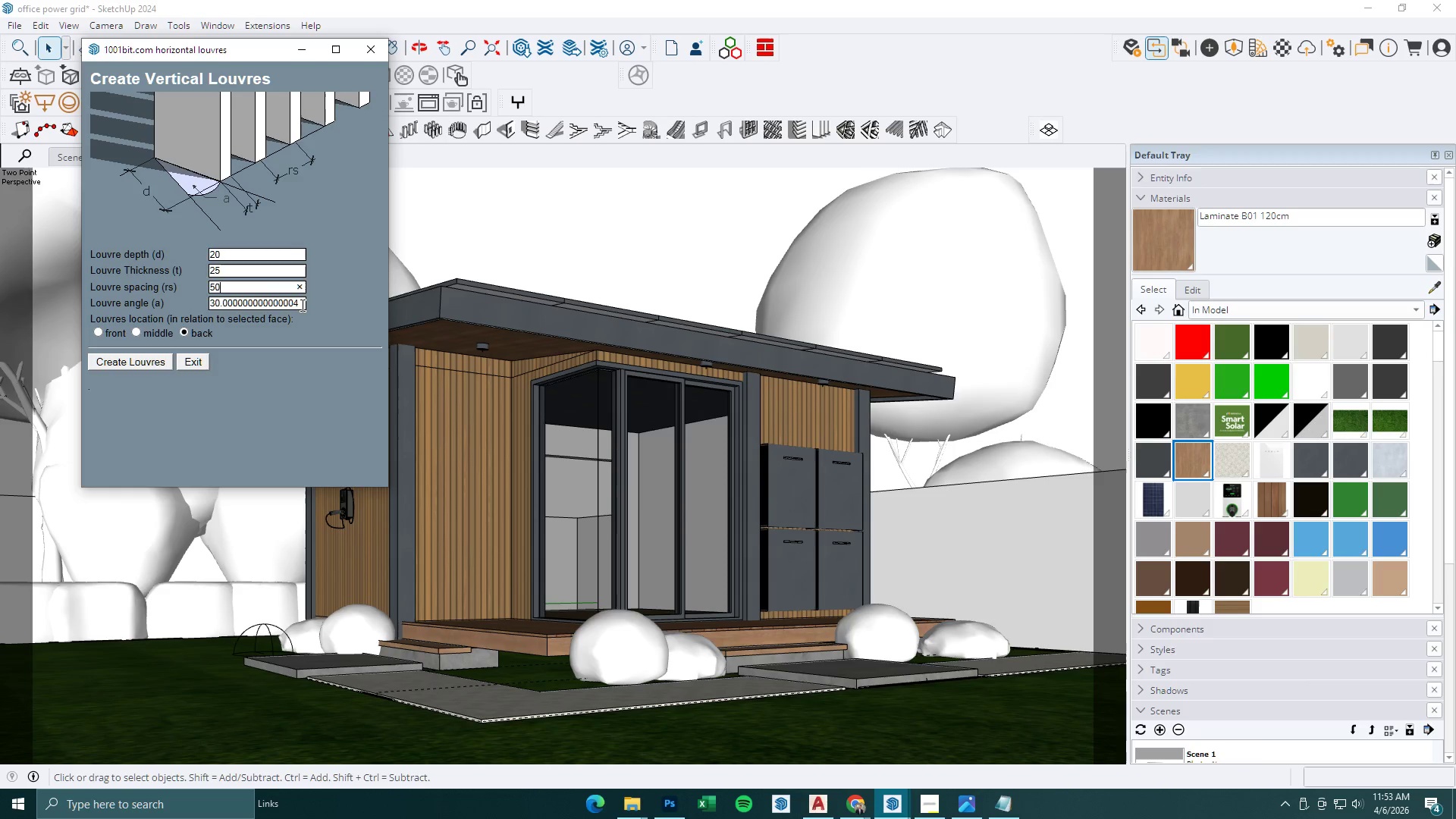 
left_click([303, 306])
 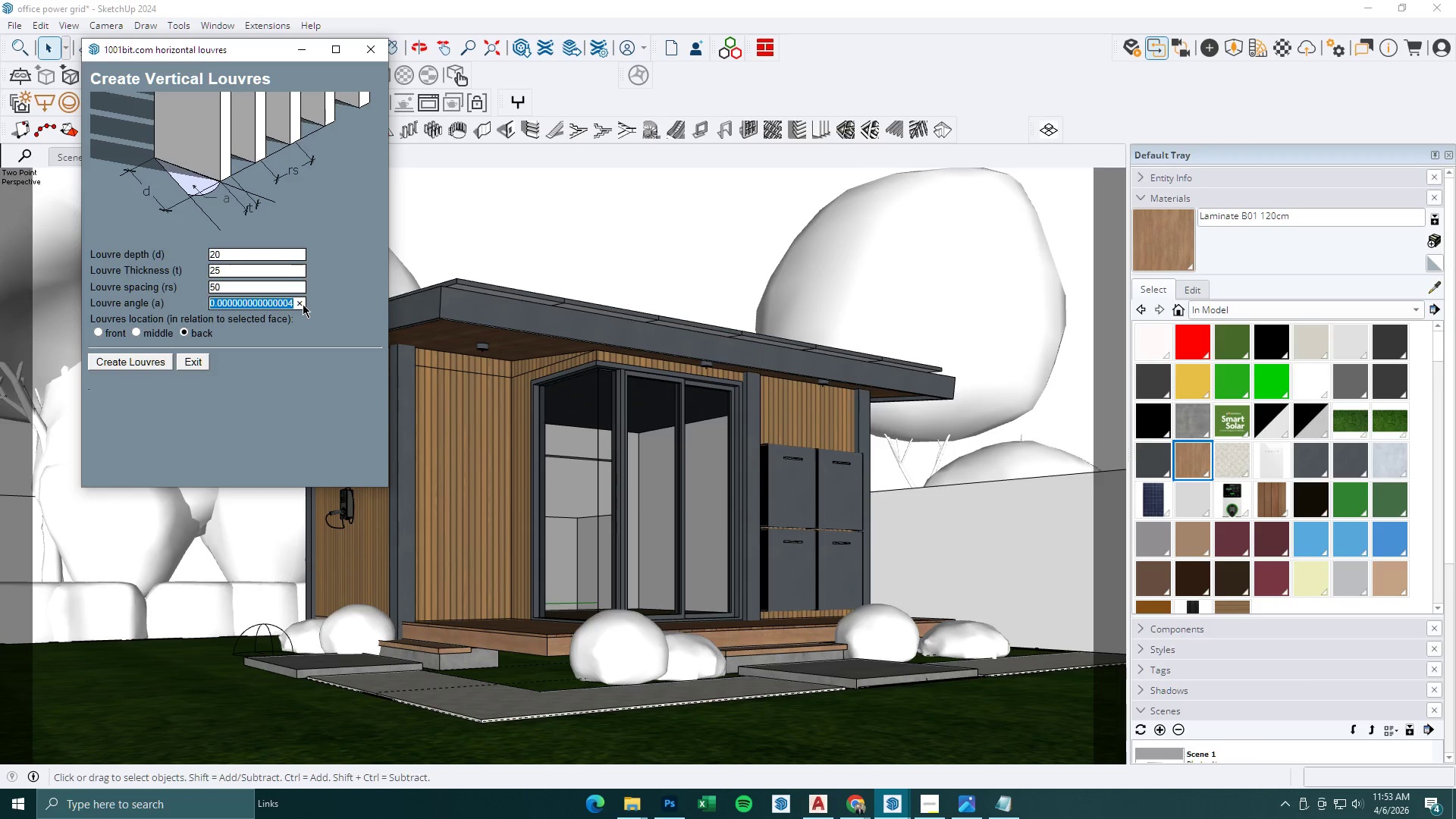 
key(Numpad9)
 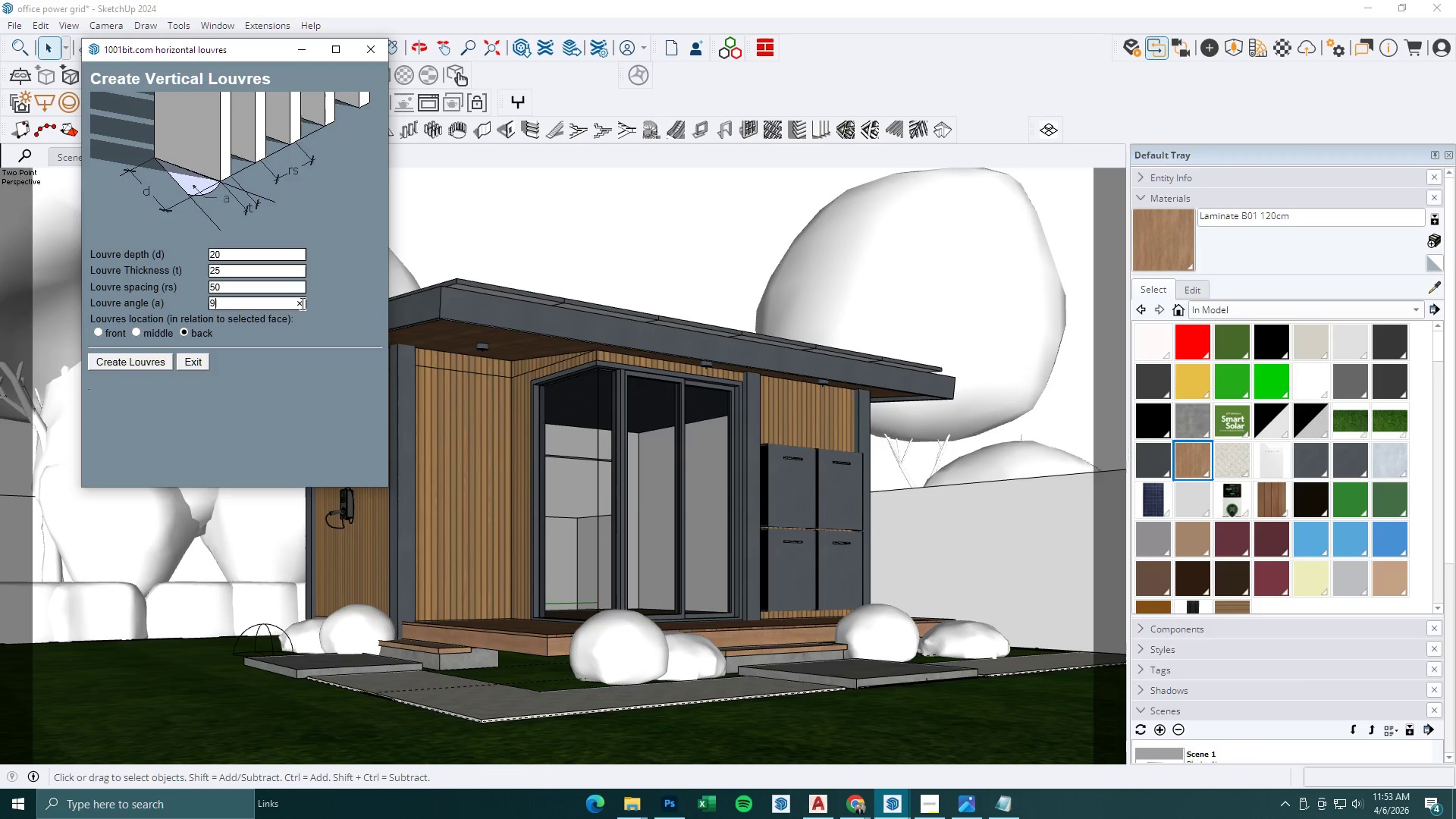 
key(Numpad0)
 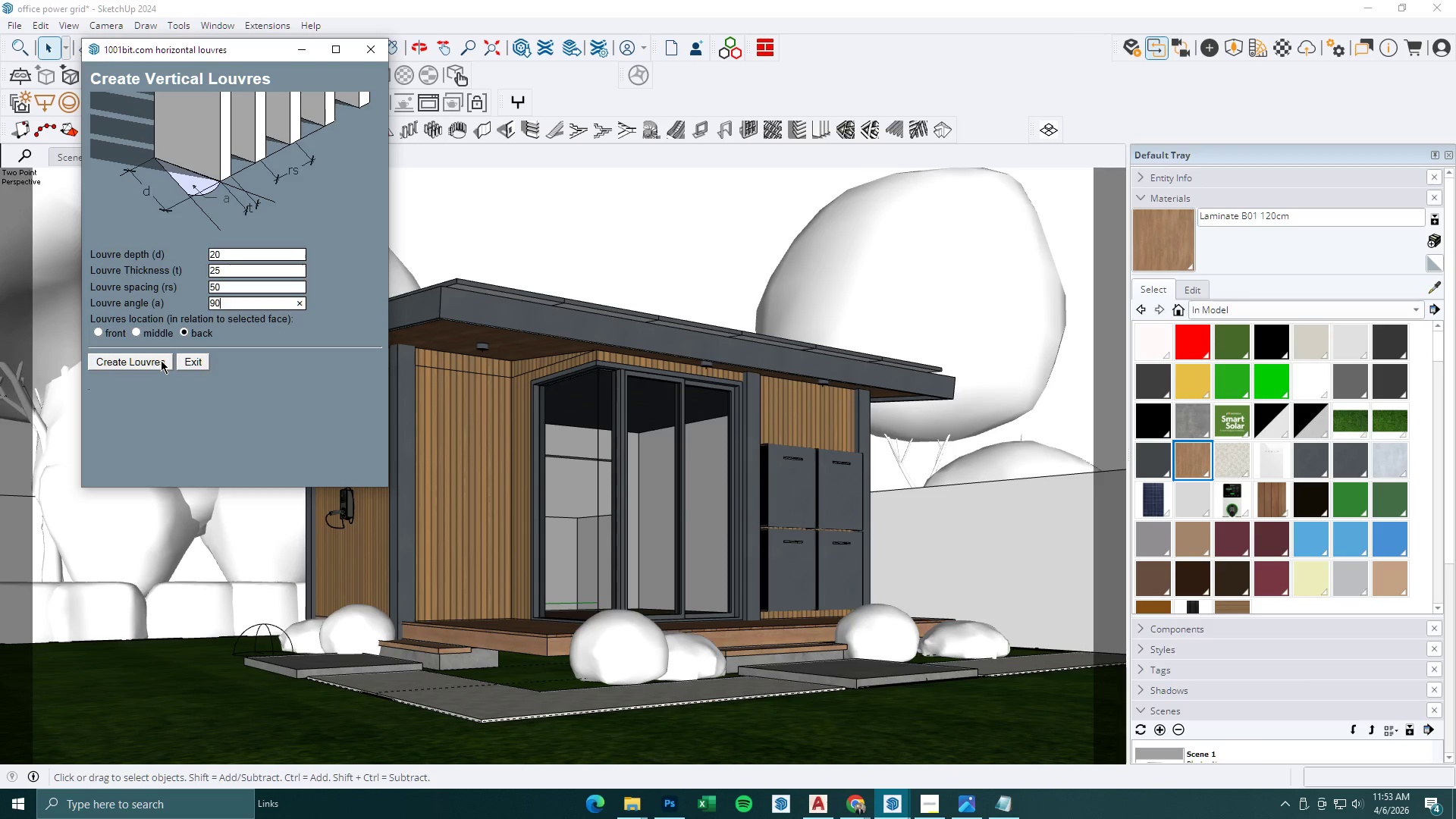 
wait(10.73)
 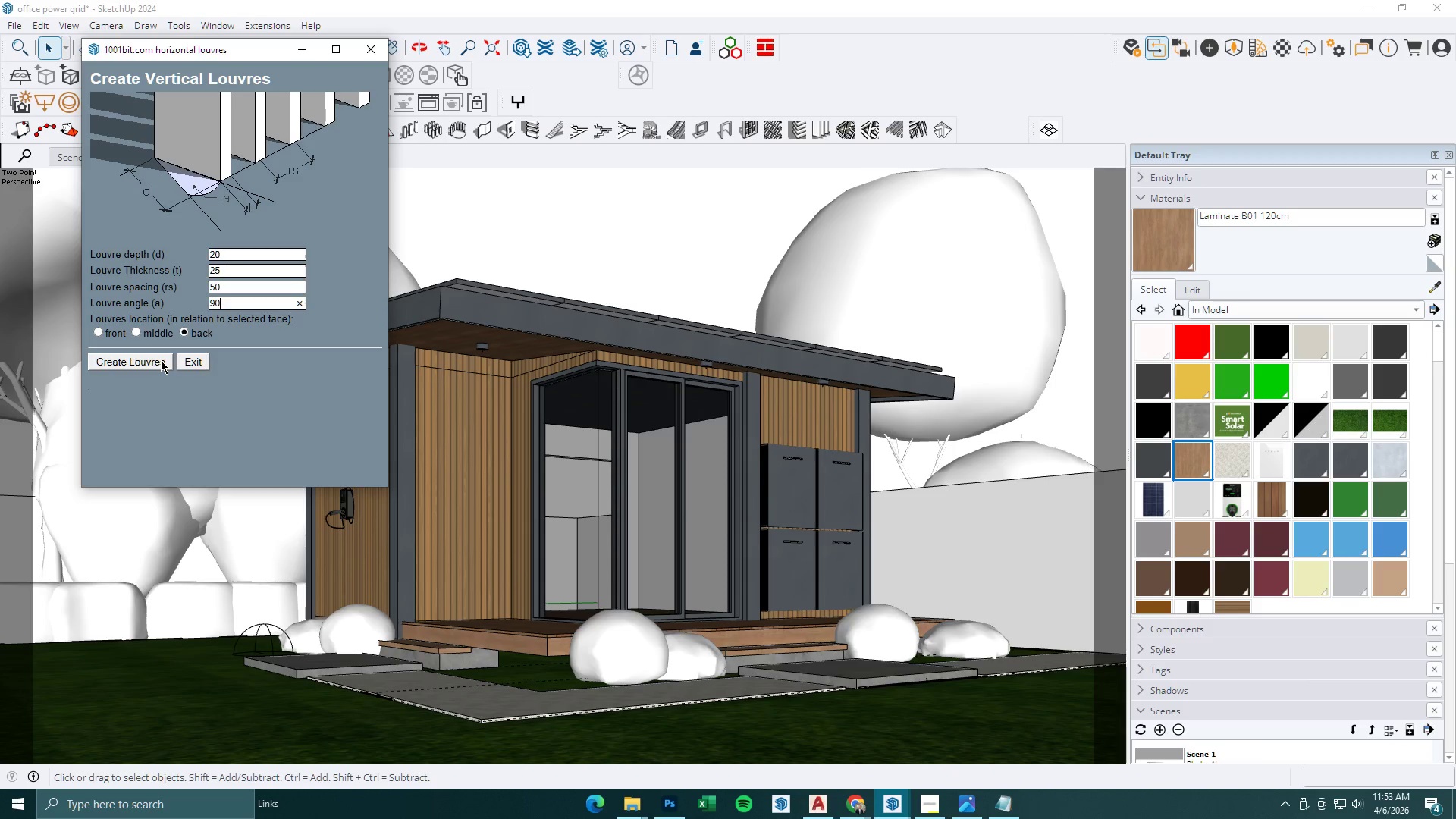 
double_click([99, 331])
 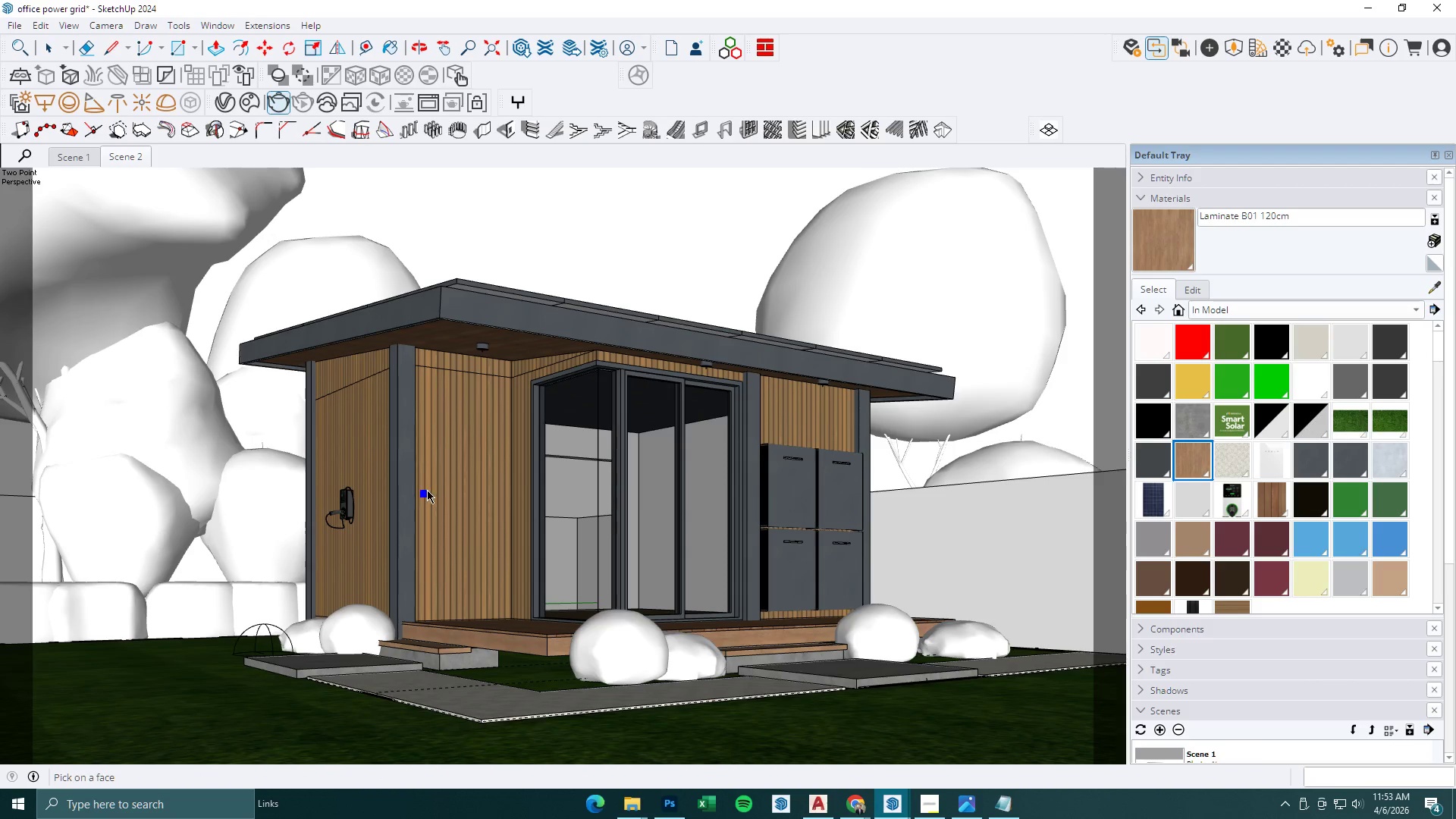 
scroll: coordinate [443, 582], scroll_direction: up, amount: 5.0
 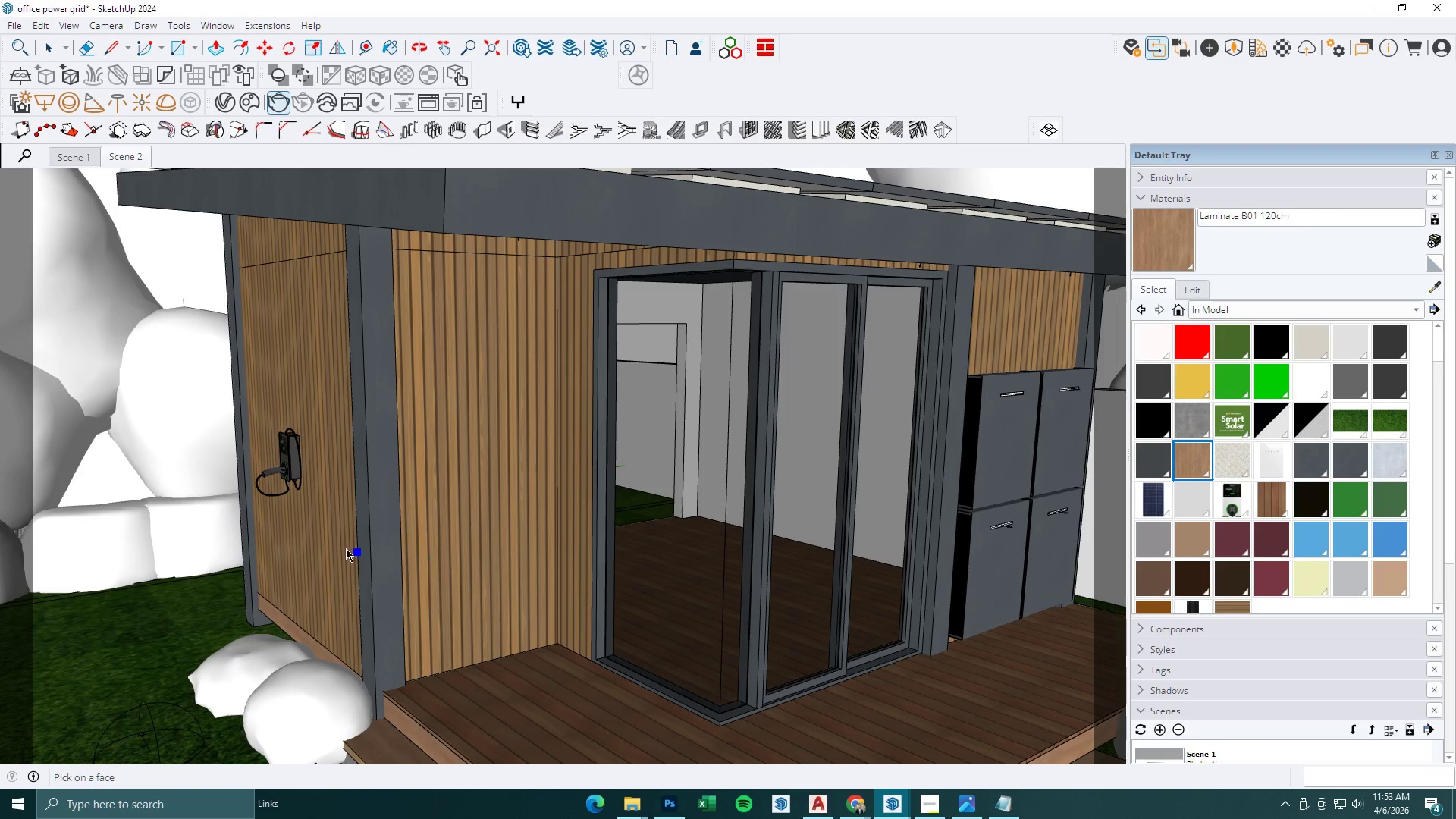 
left_click([343, 544])
 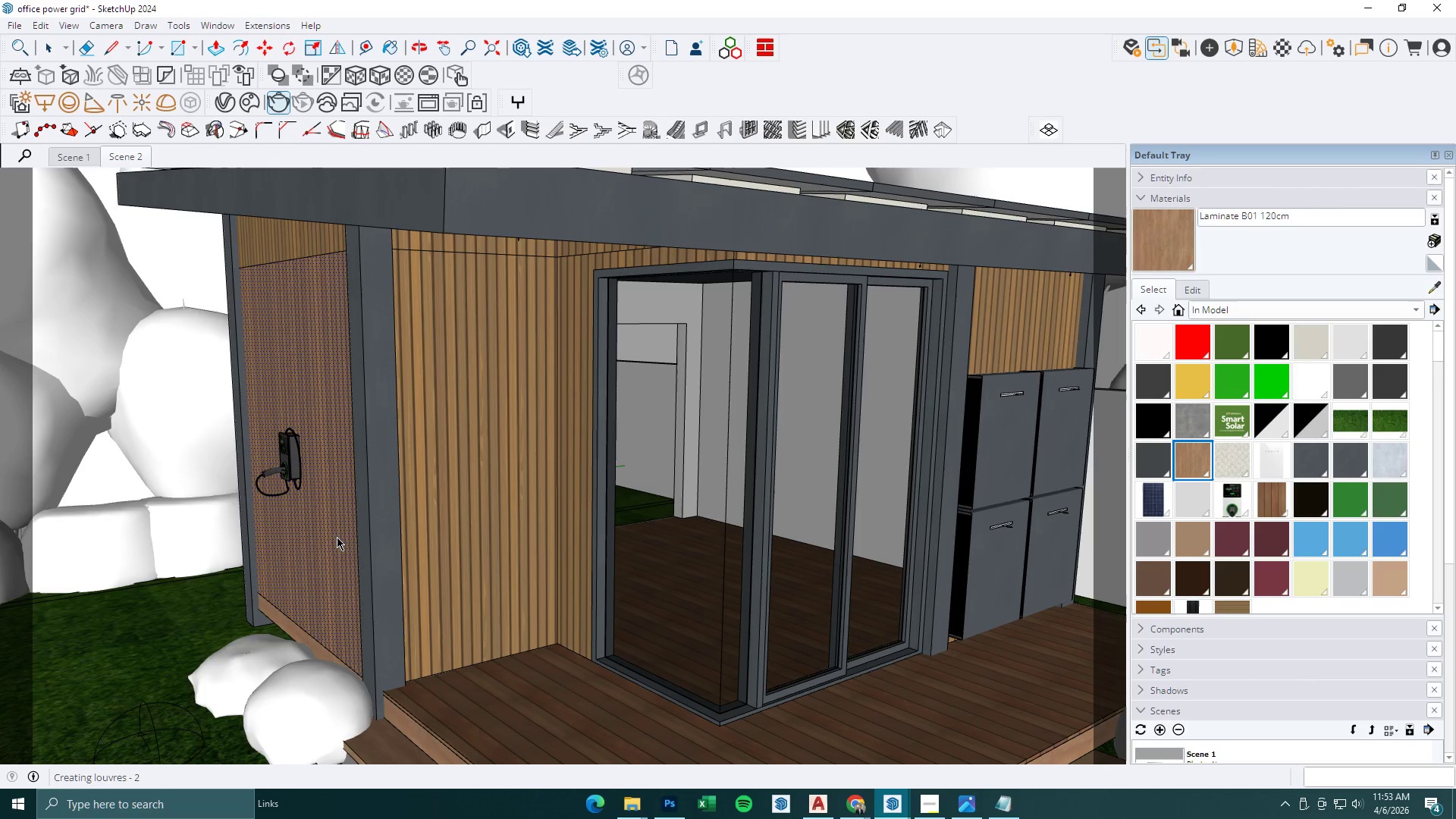 
scroll: coordinate [322, 534], scroll_direction: down, amount: 1.0
 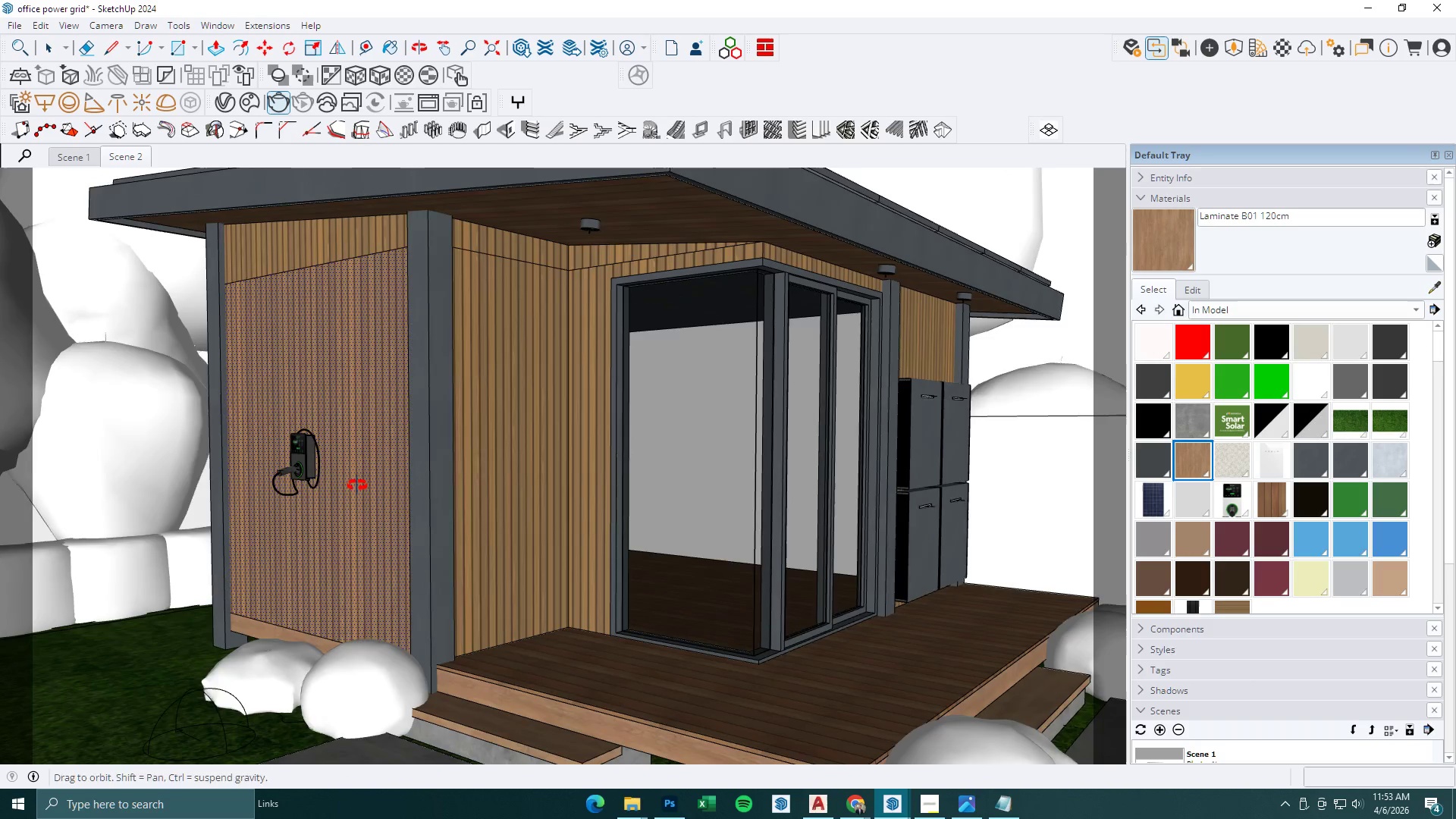 
key(Space)
 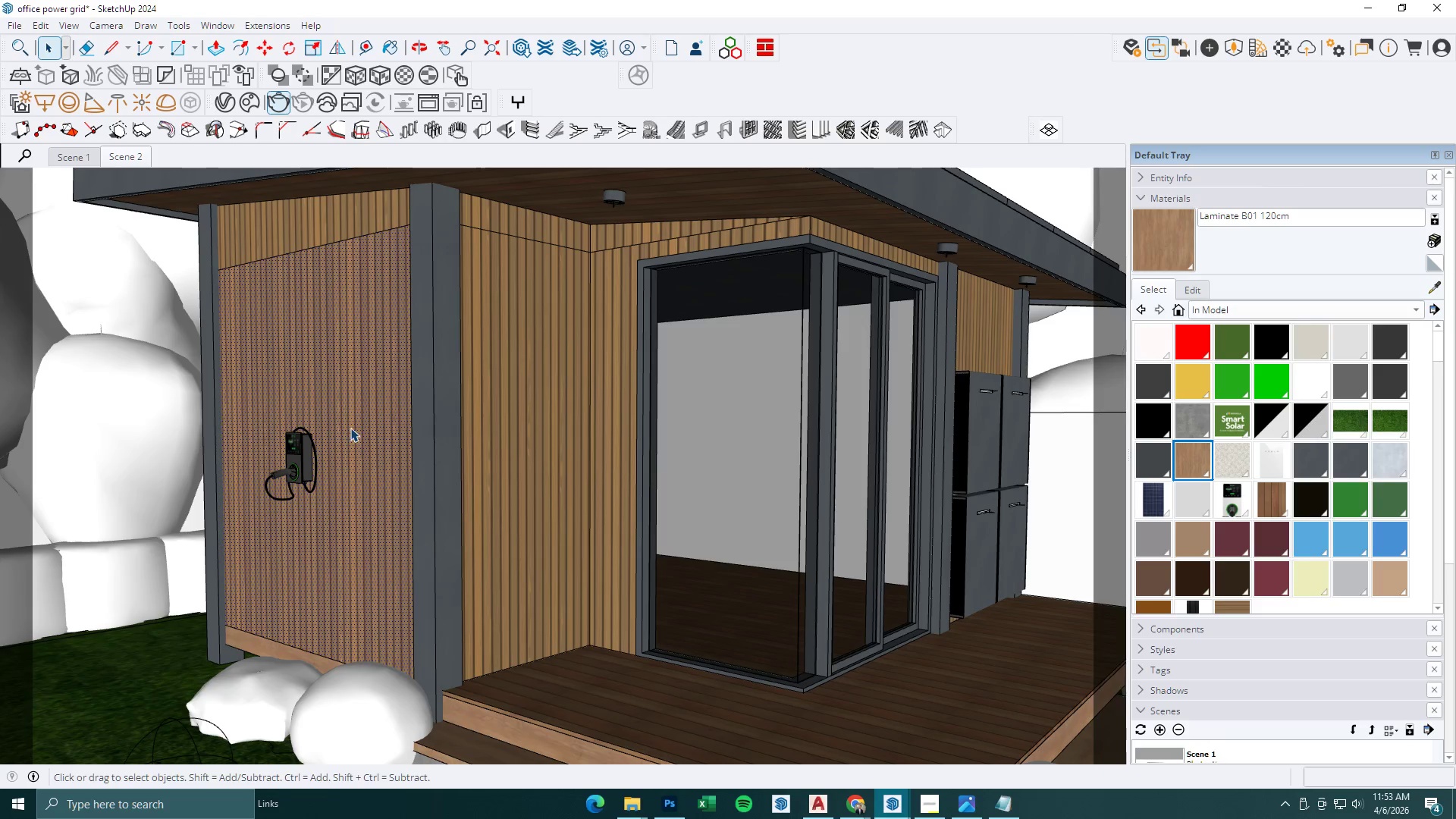 
key(Escape)
 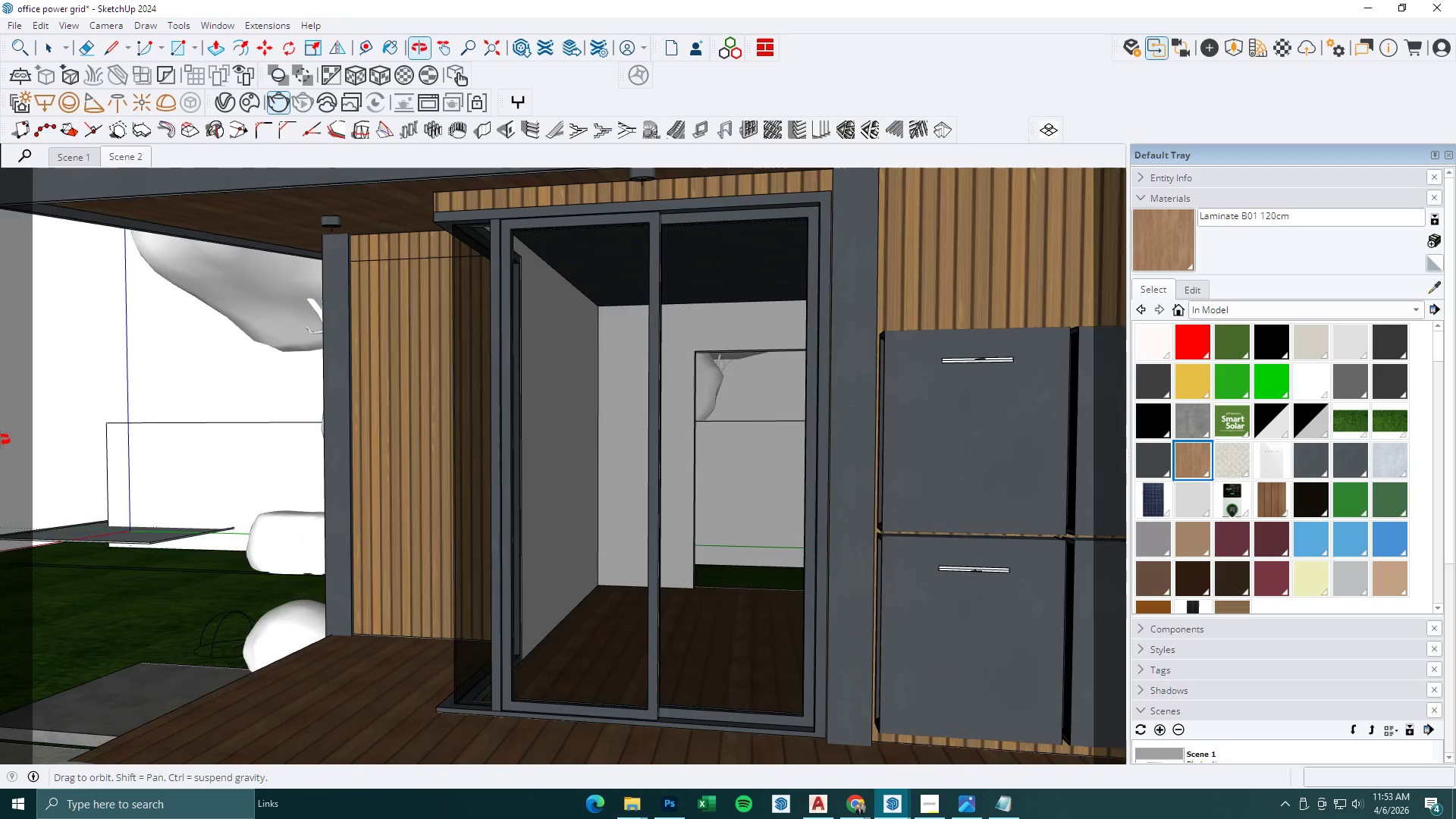 
scroll: coordinate [341, 449], scroll_direction: up, amount: 1.0
 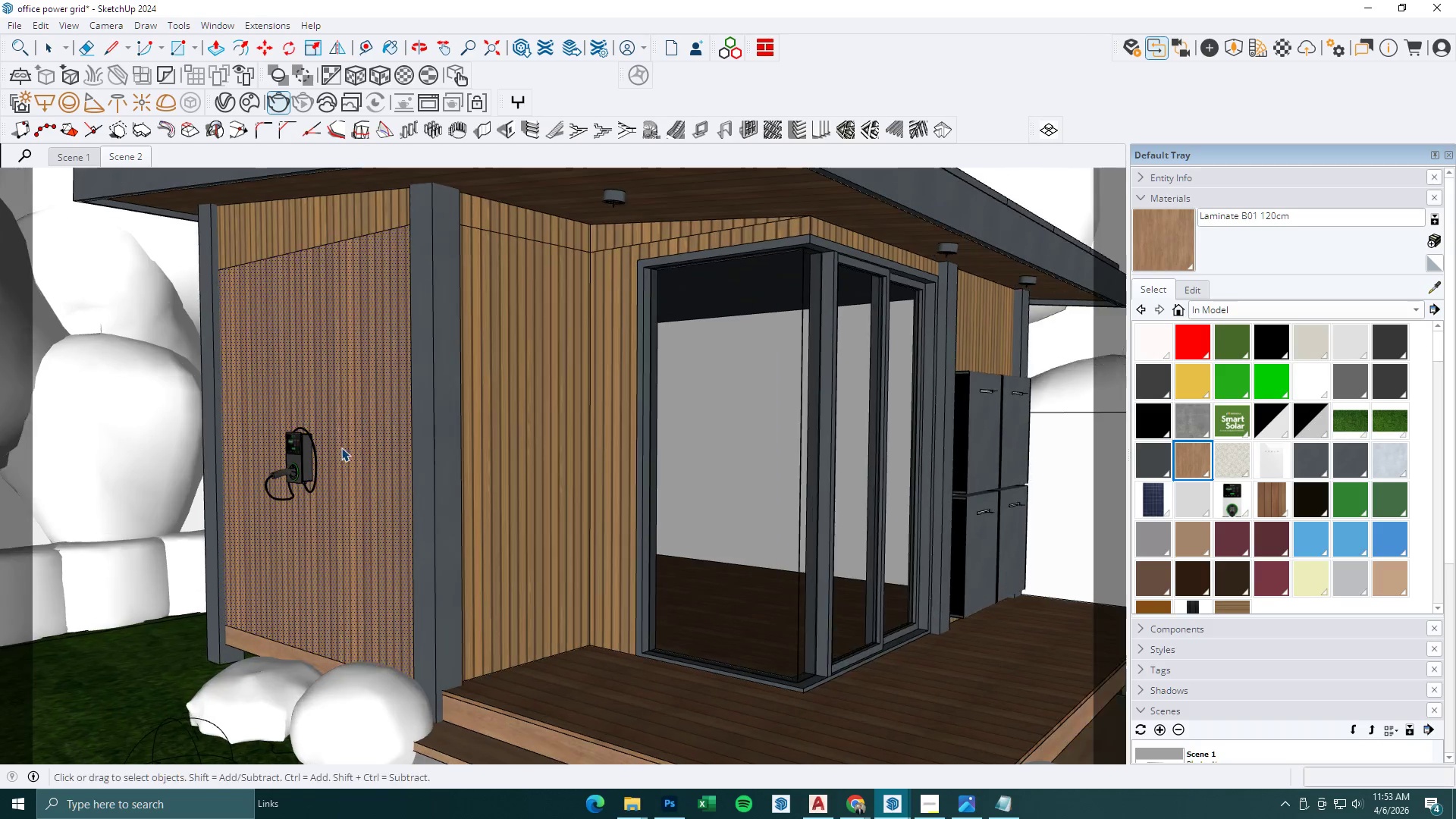 
key(Space)
 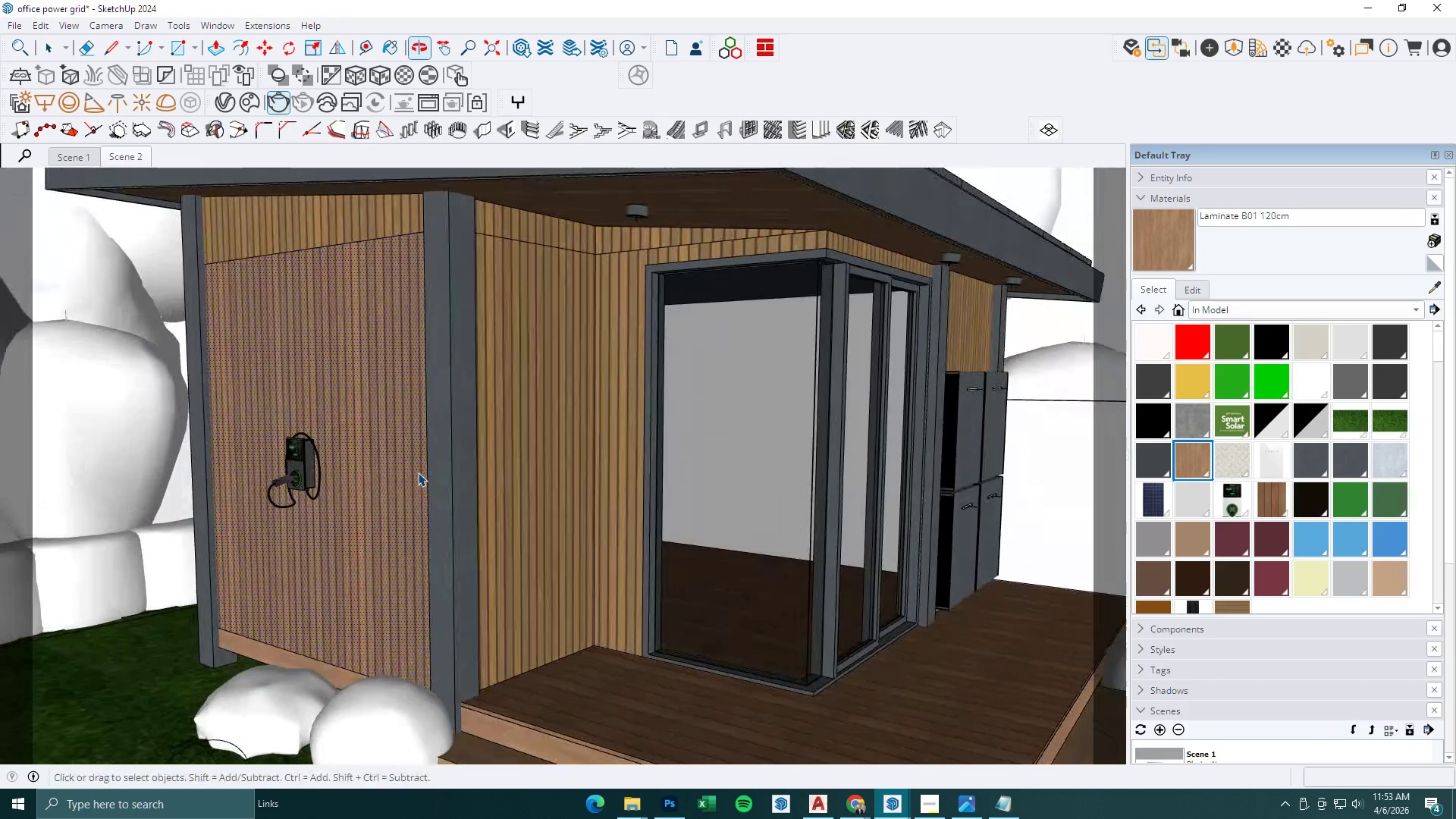 
key(Escape)
 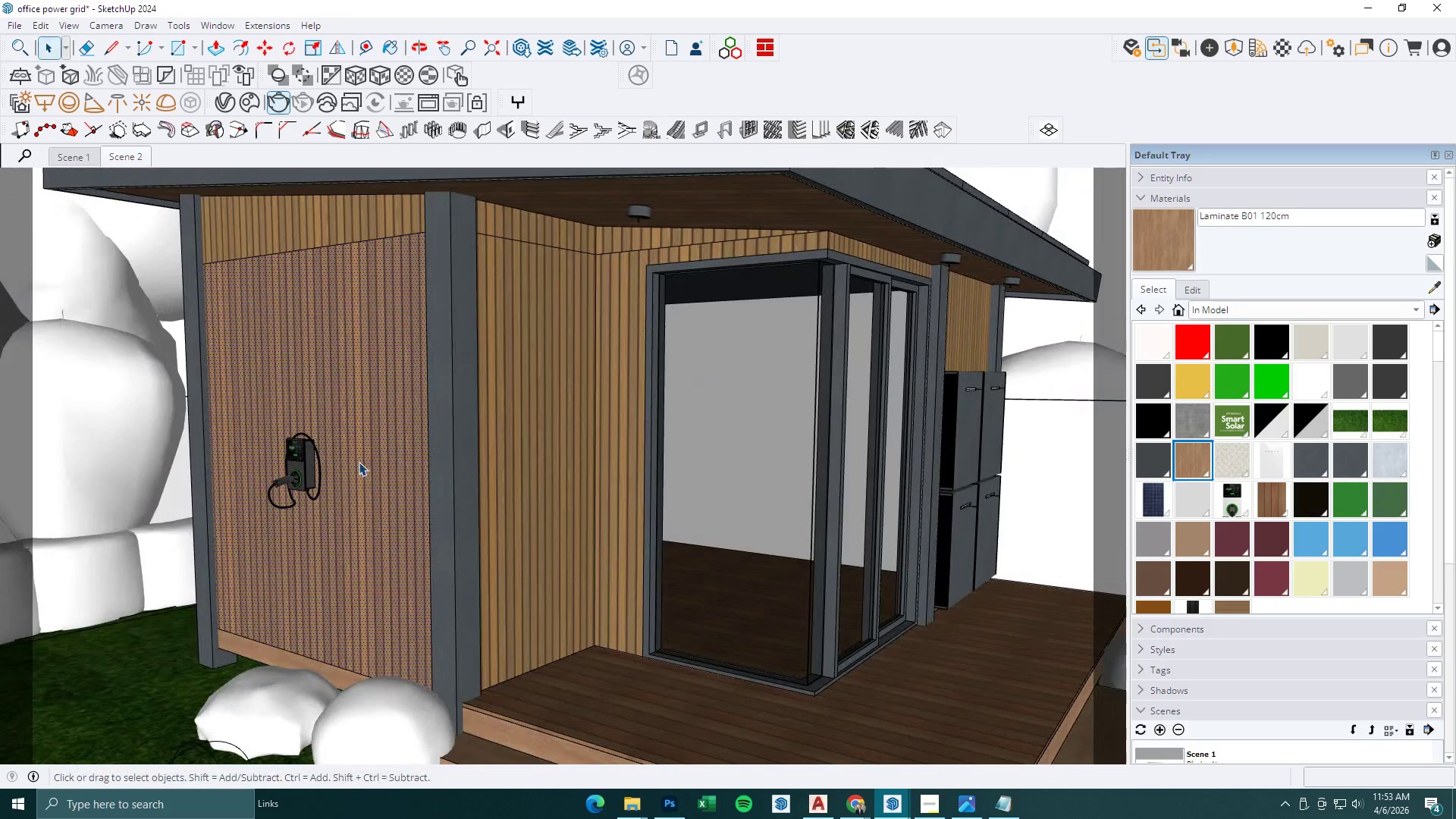 
double_click([359, 462])
 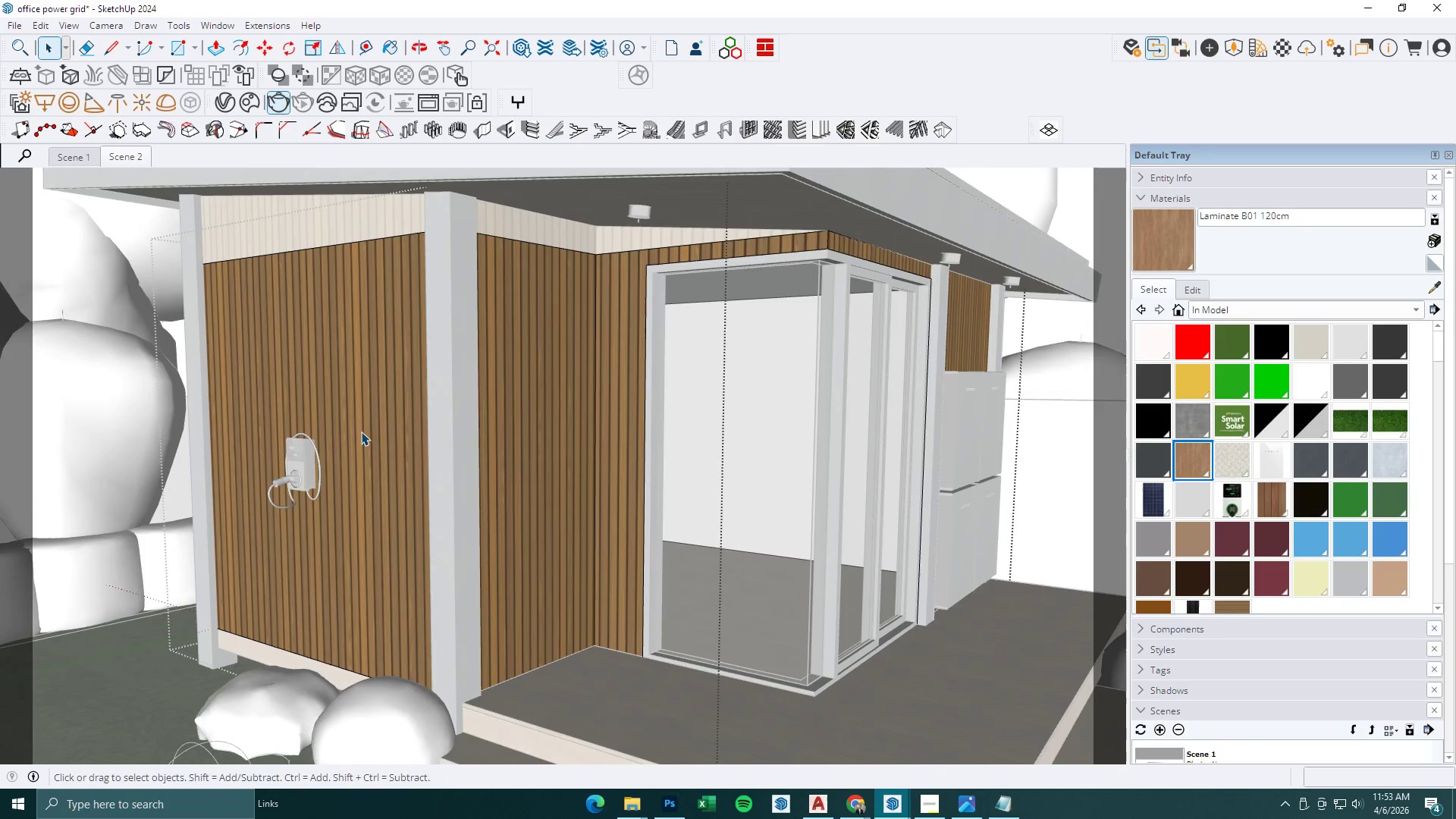 
triple_click([365, 413])
 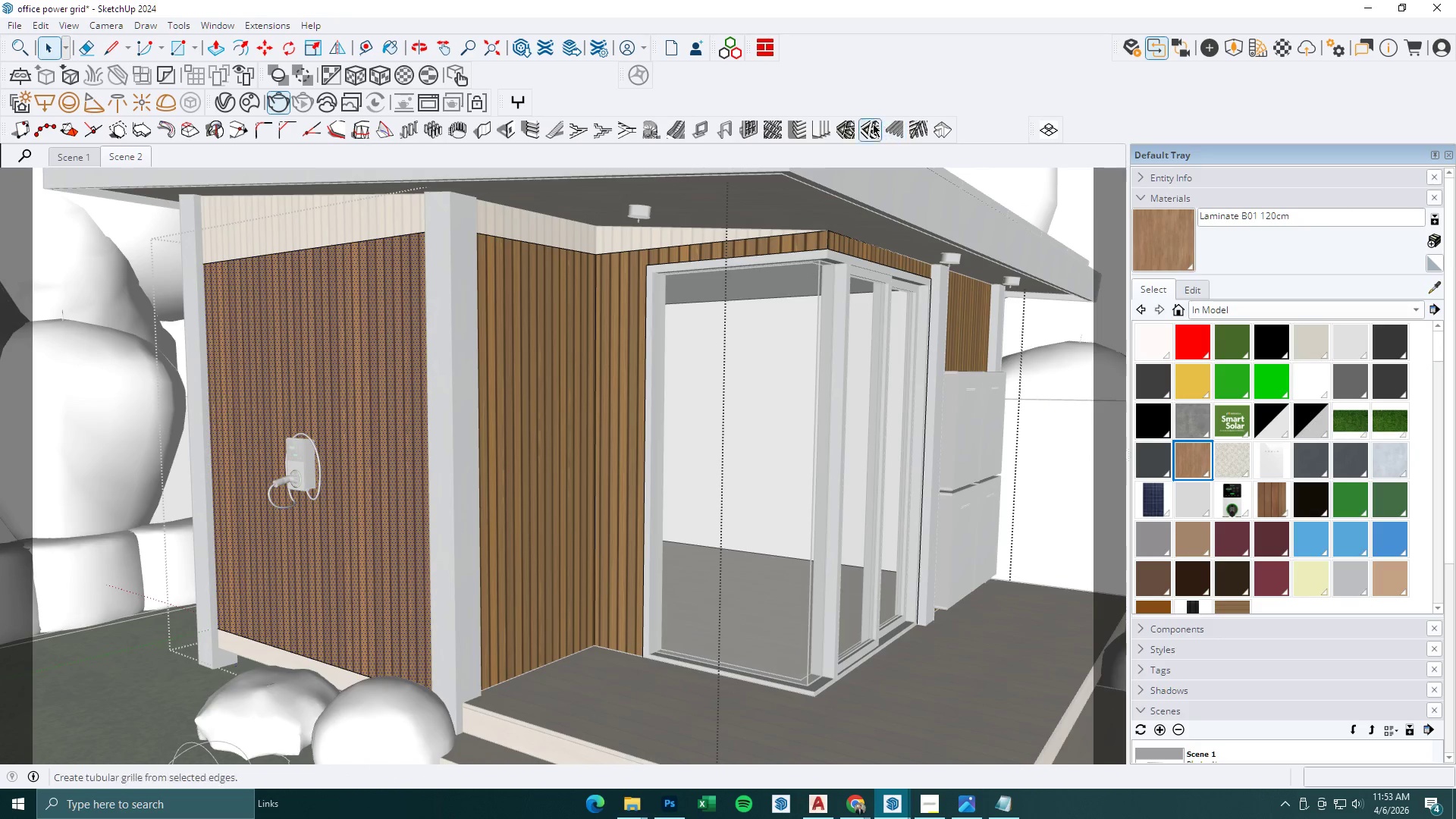 
left_click([816, 127])
 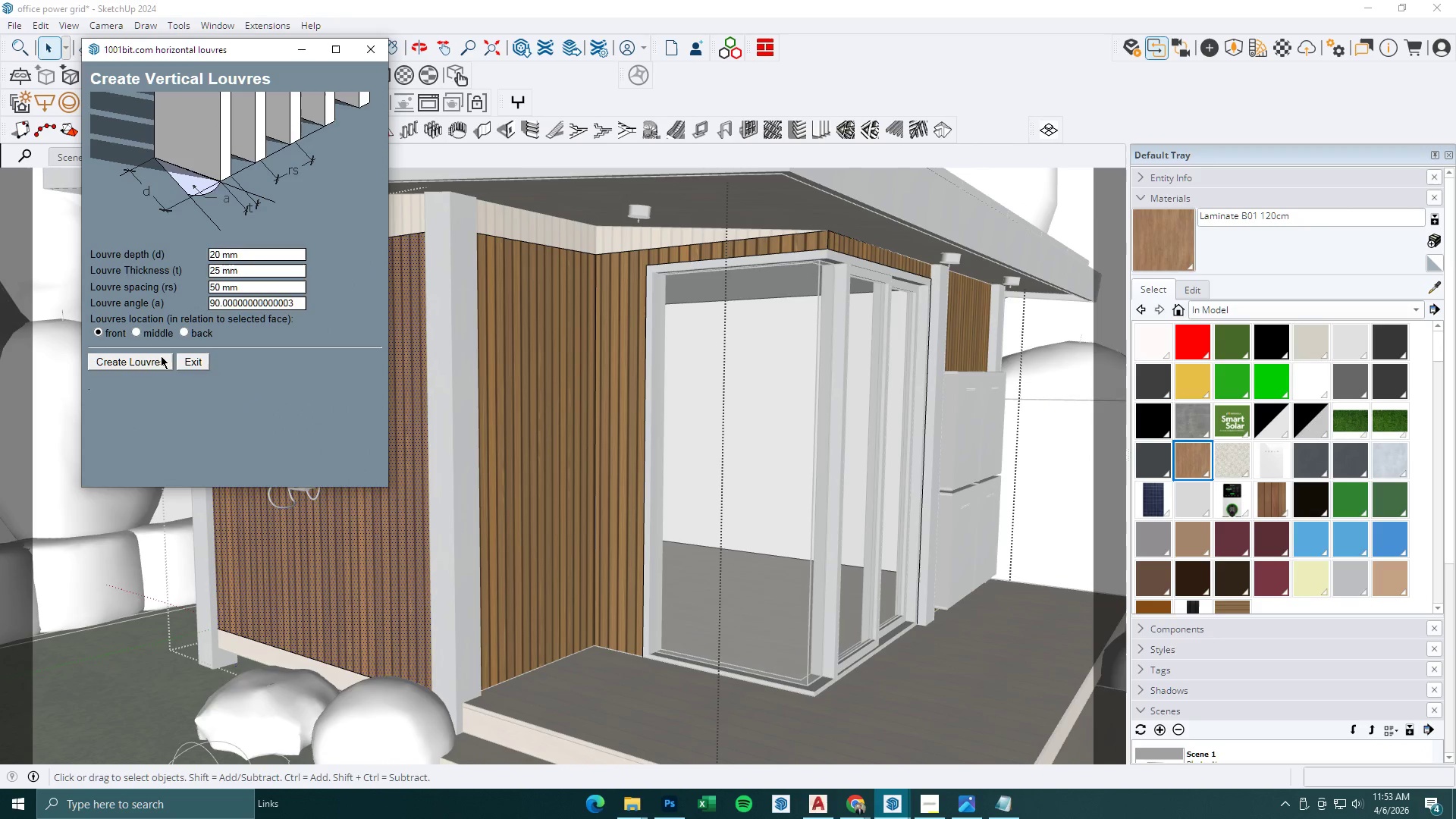 
left_click([158, 358])
 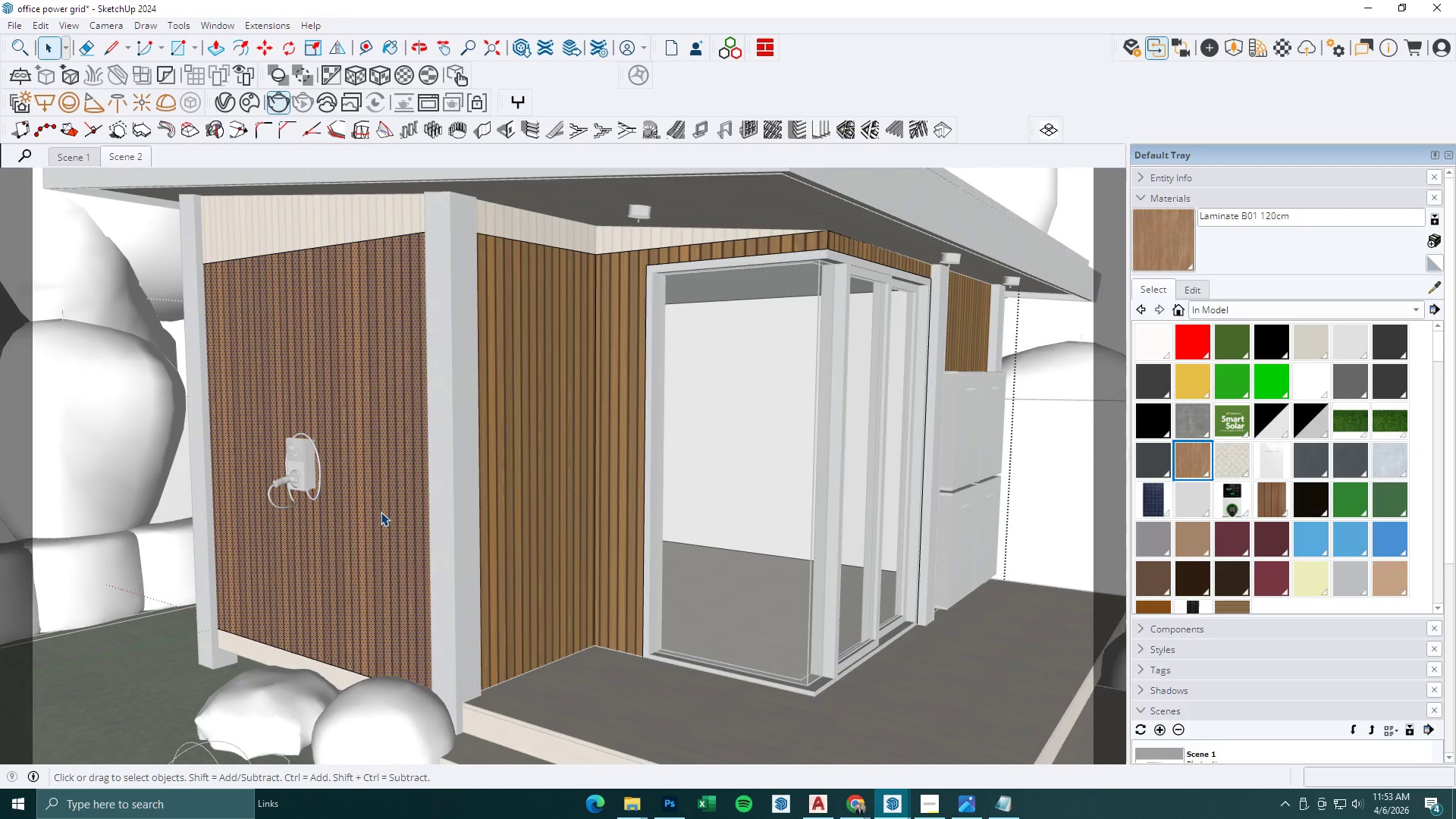 
scroll: coordinate [395, 473], scroll_direction: down, amount: 5.0
 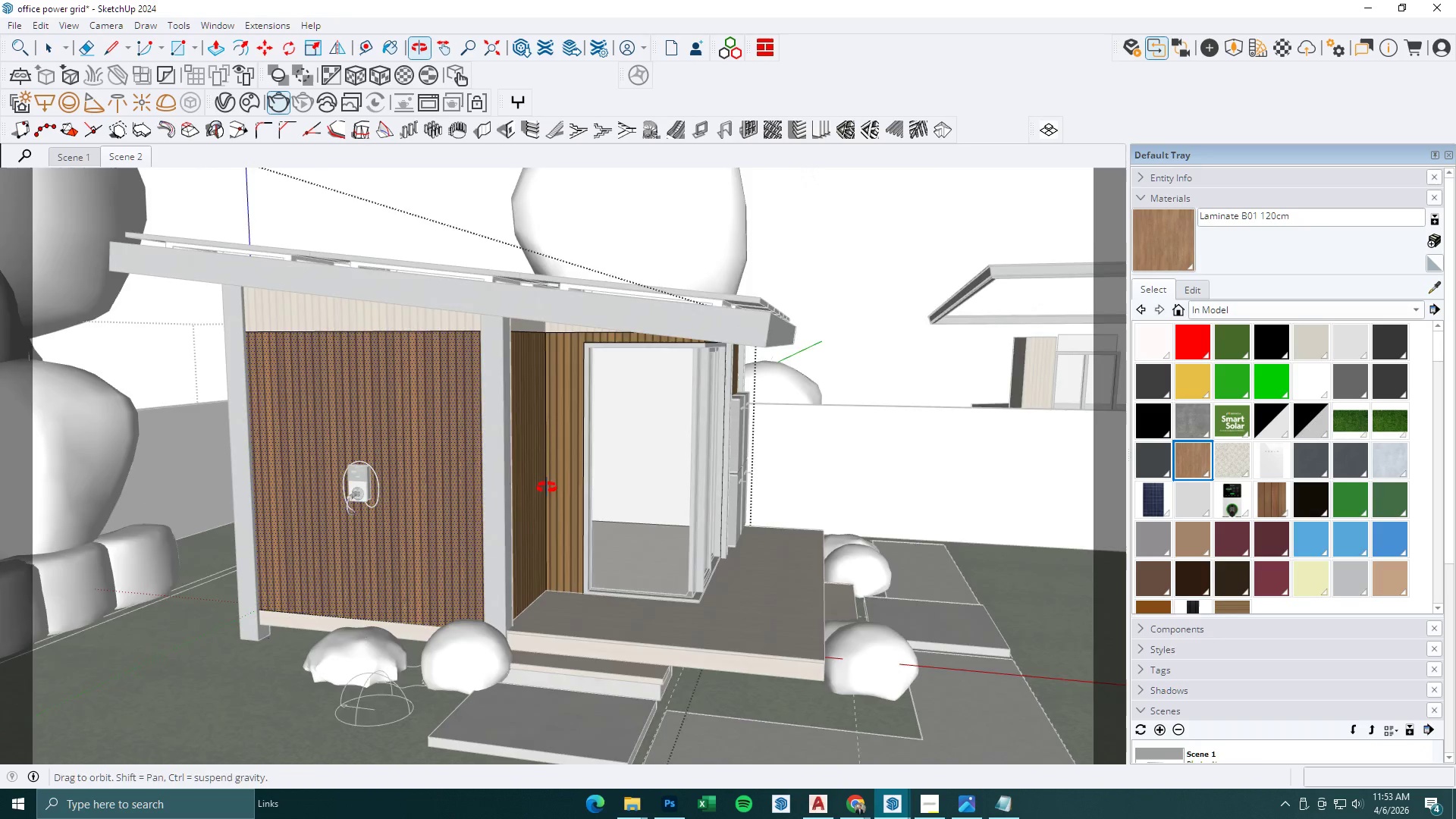 
key(Space)
 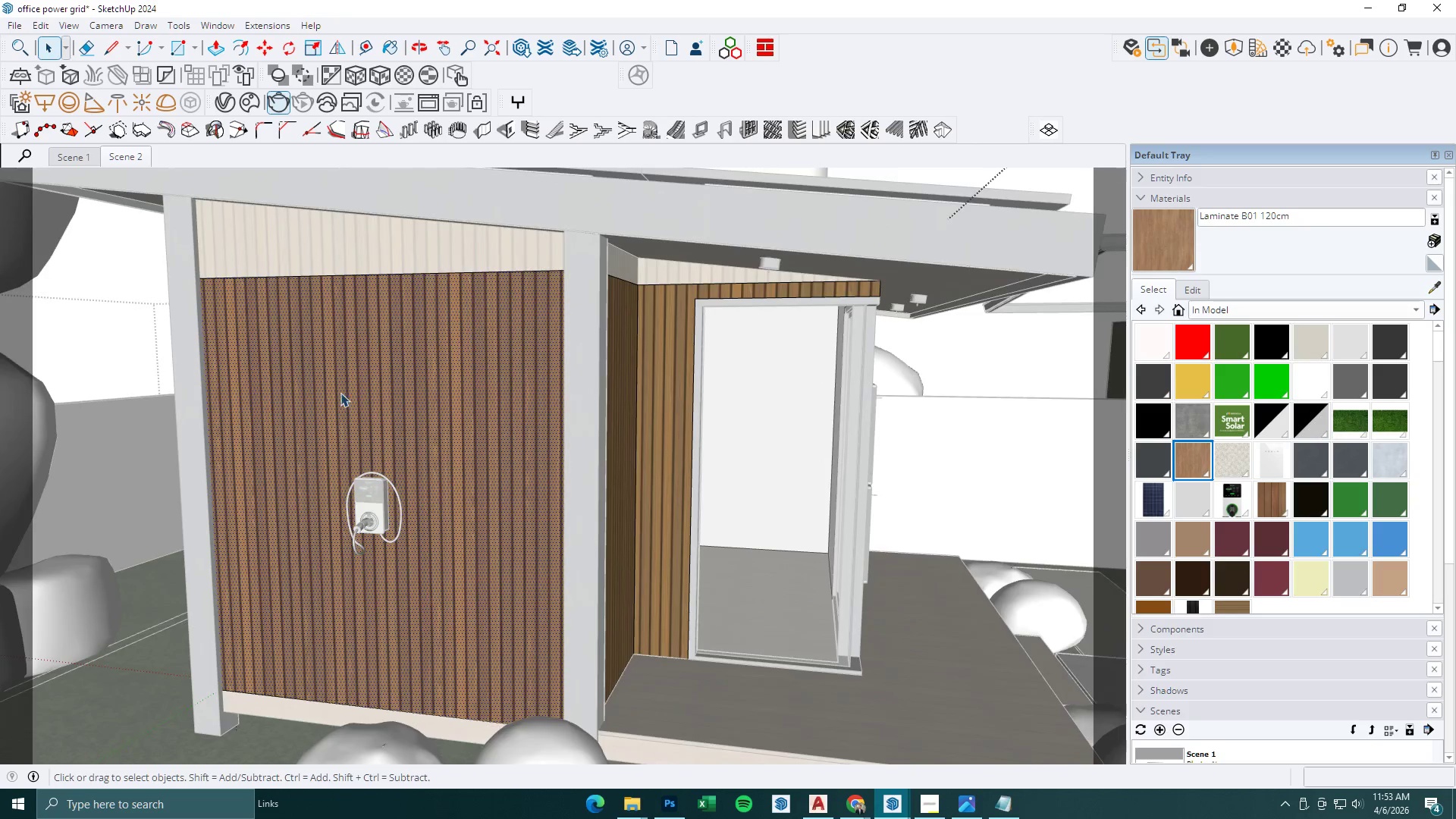 
key(Escape)
 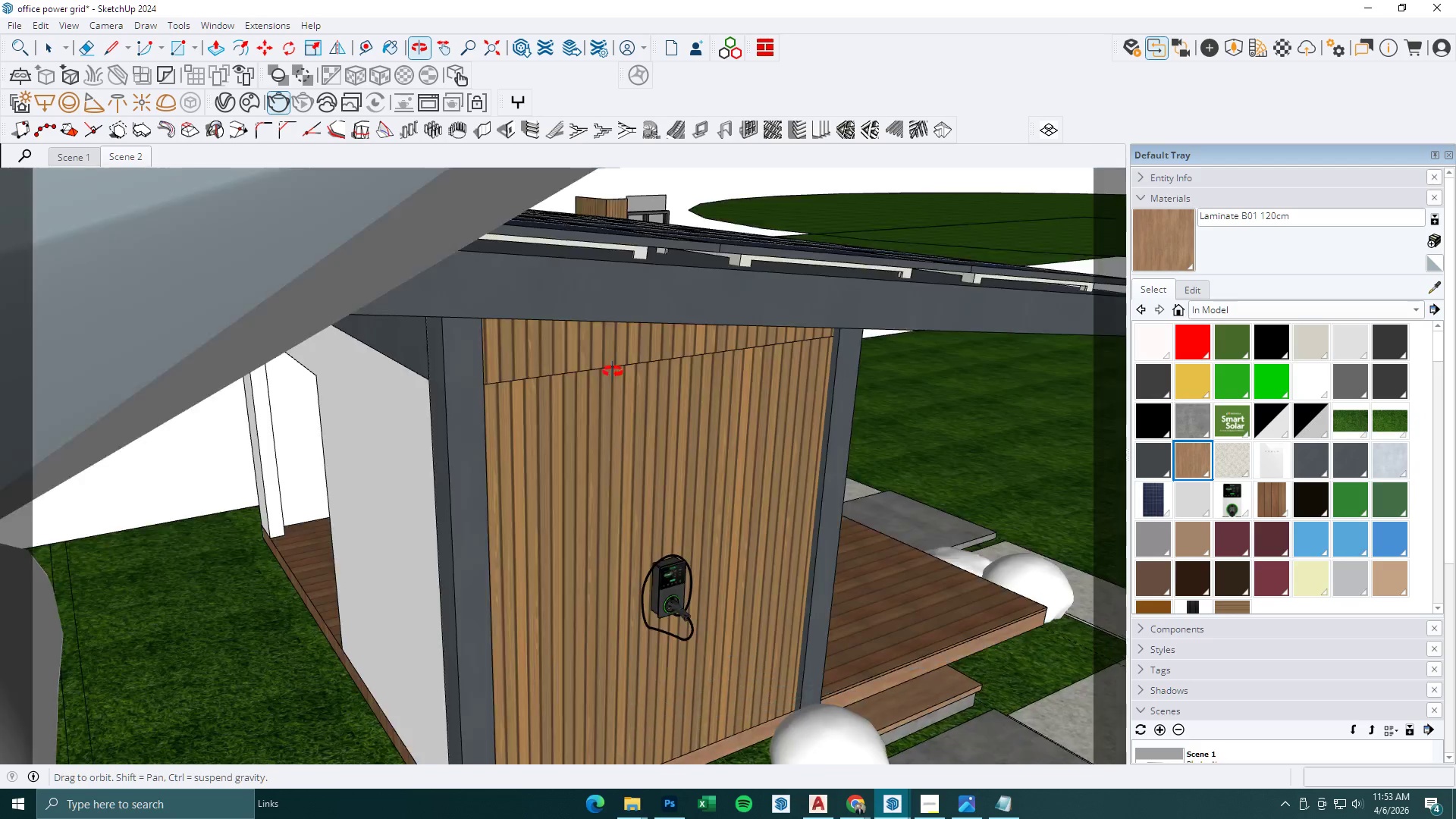 
scroll: coordinate [782, 444], scroll_direction: up, amount: 22.0
 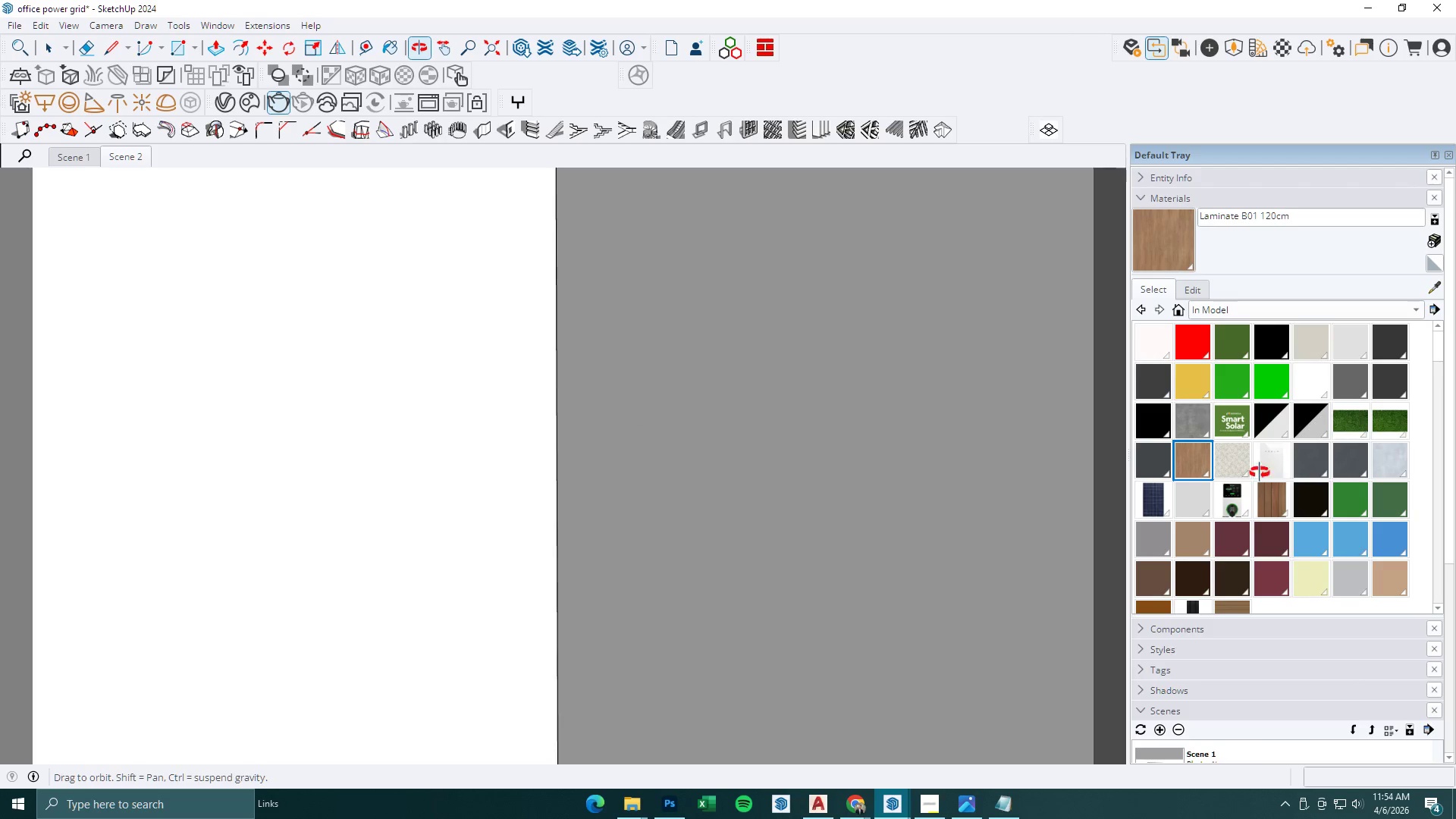 
key(Space)
 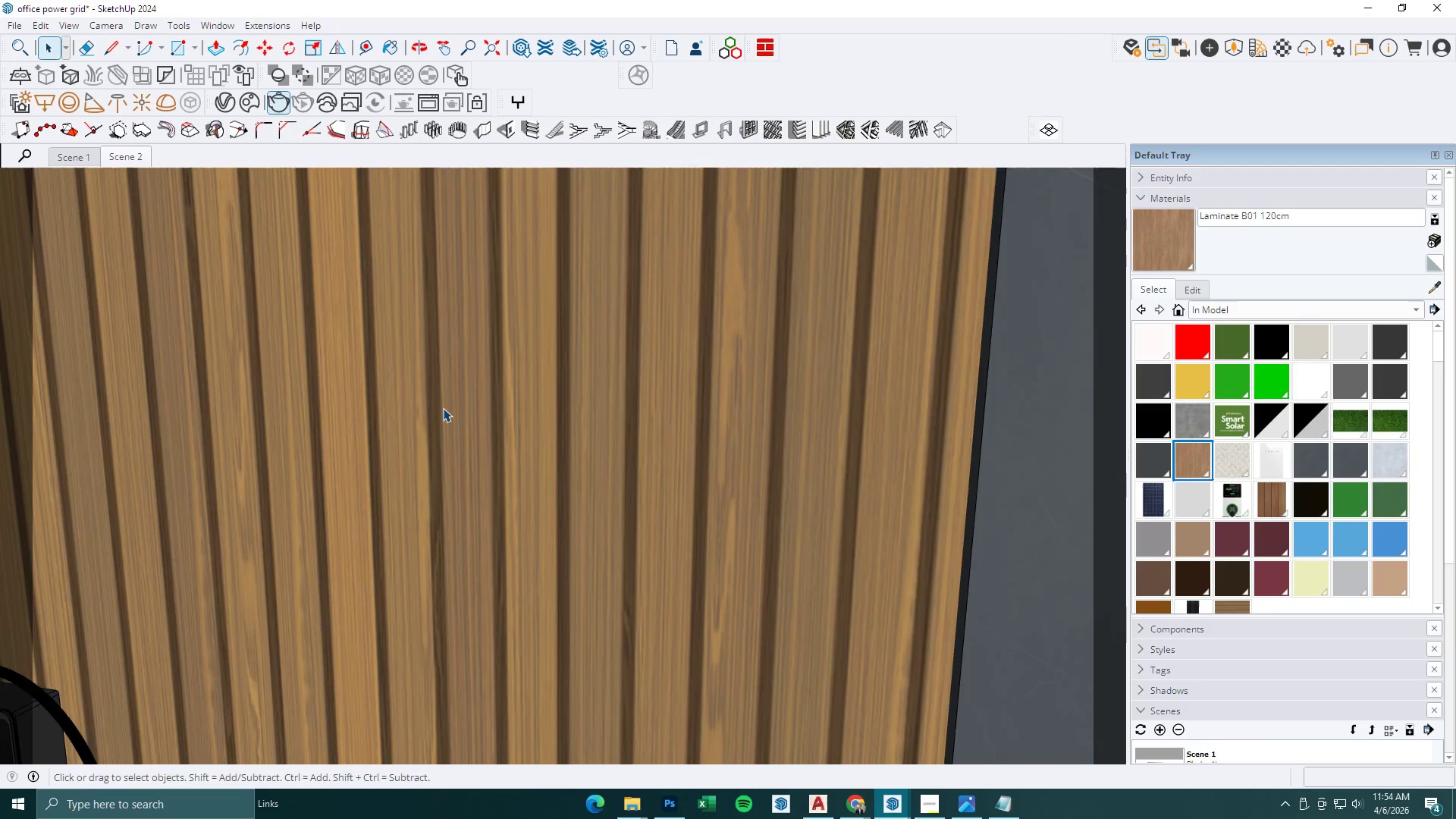 
key(Escape)
 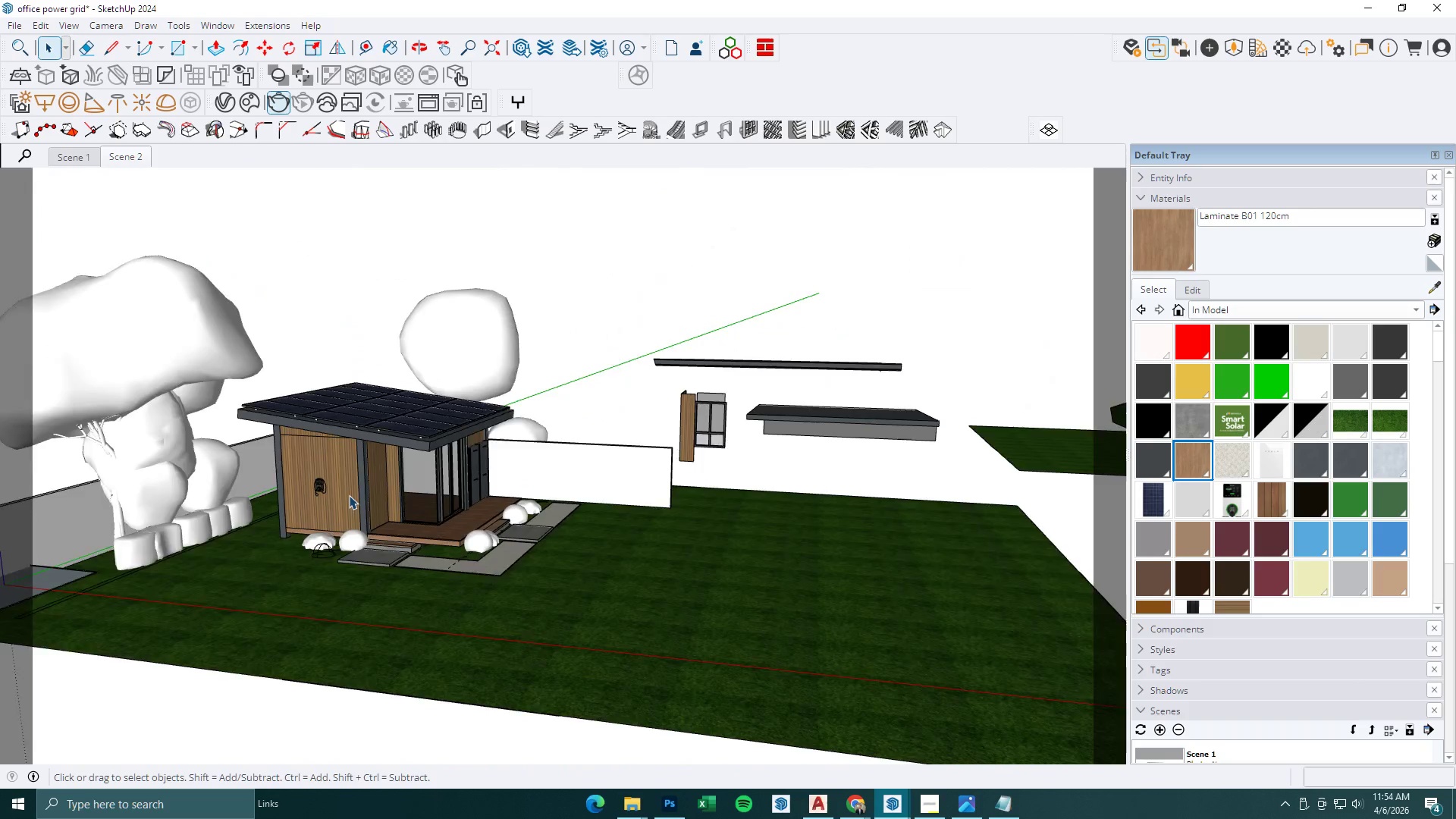 
scroll: coordinate [341, 494], scroll_direction: down, amount: 39.0
 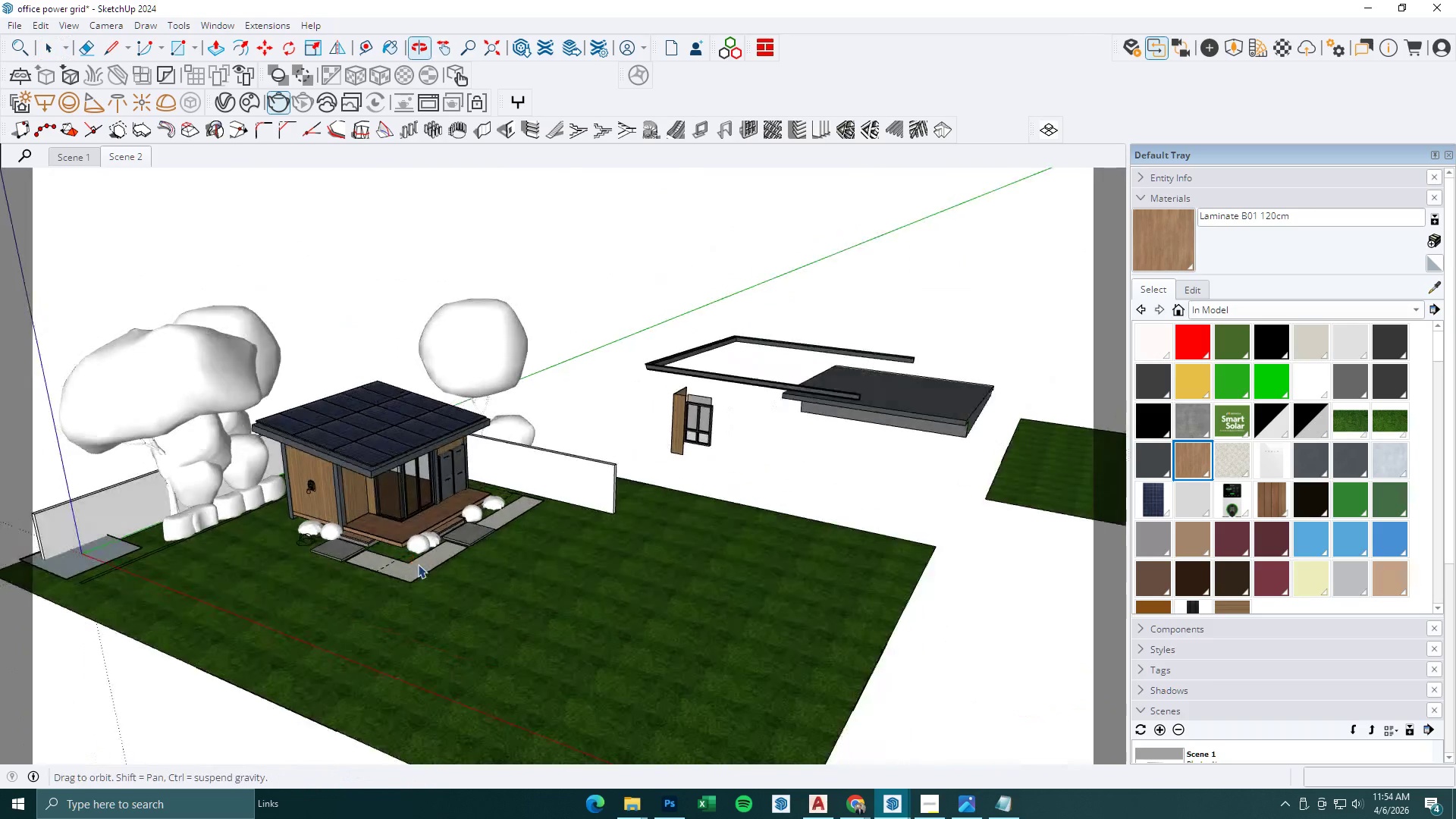 
key(R)
 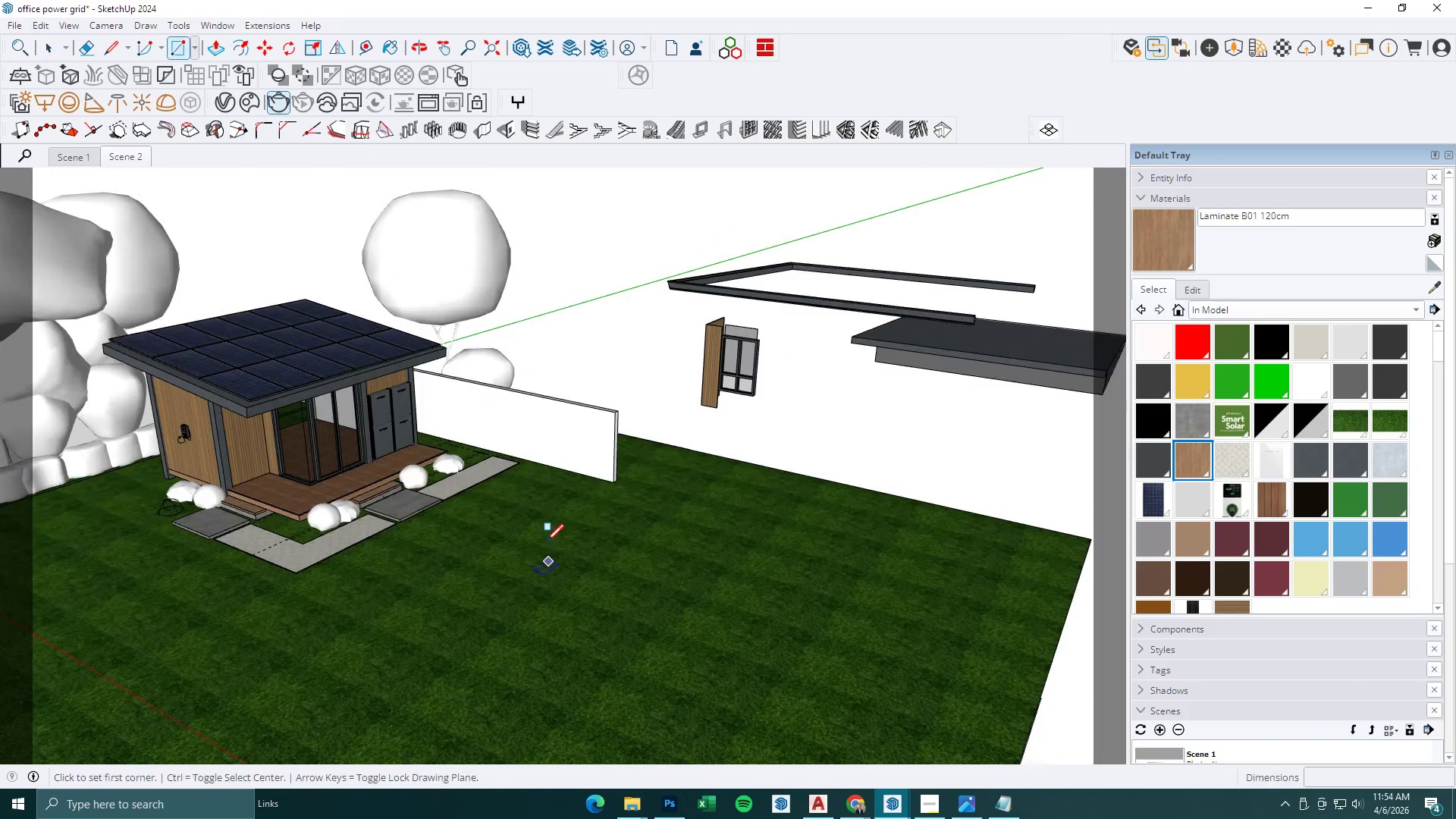 
left_click([547, 539])
 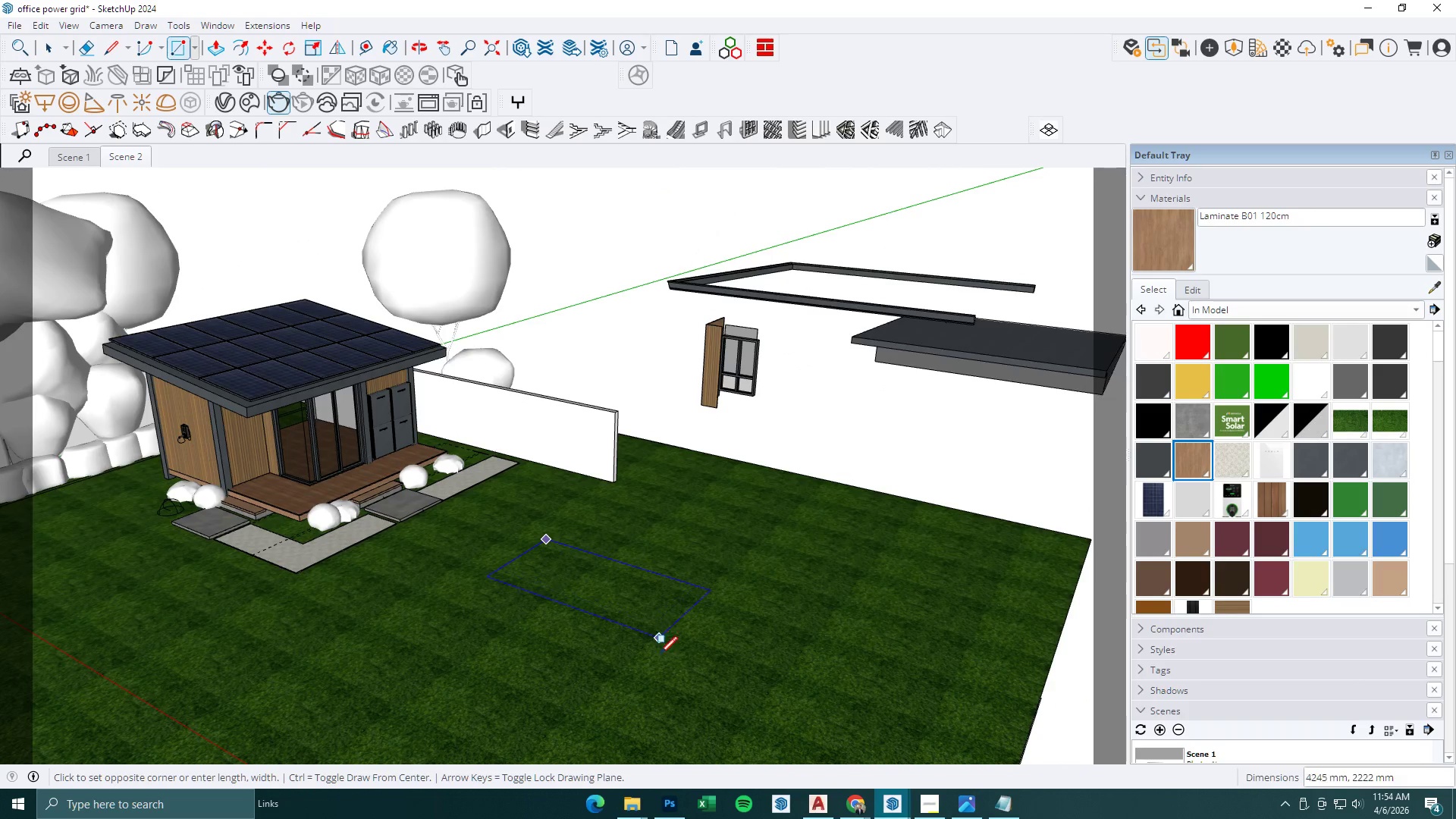 
scroll: coordinate [569, 592], scroll_direction: up, amount: 4.0
 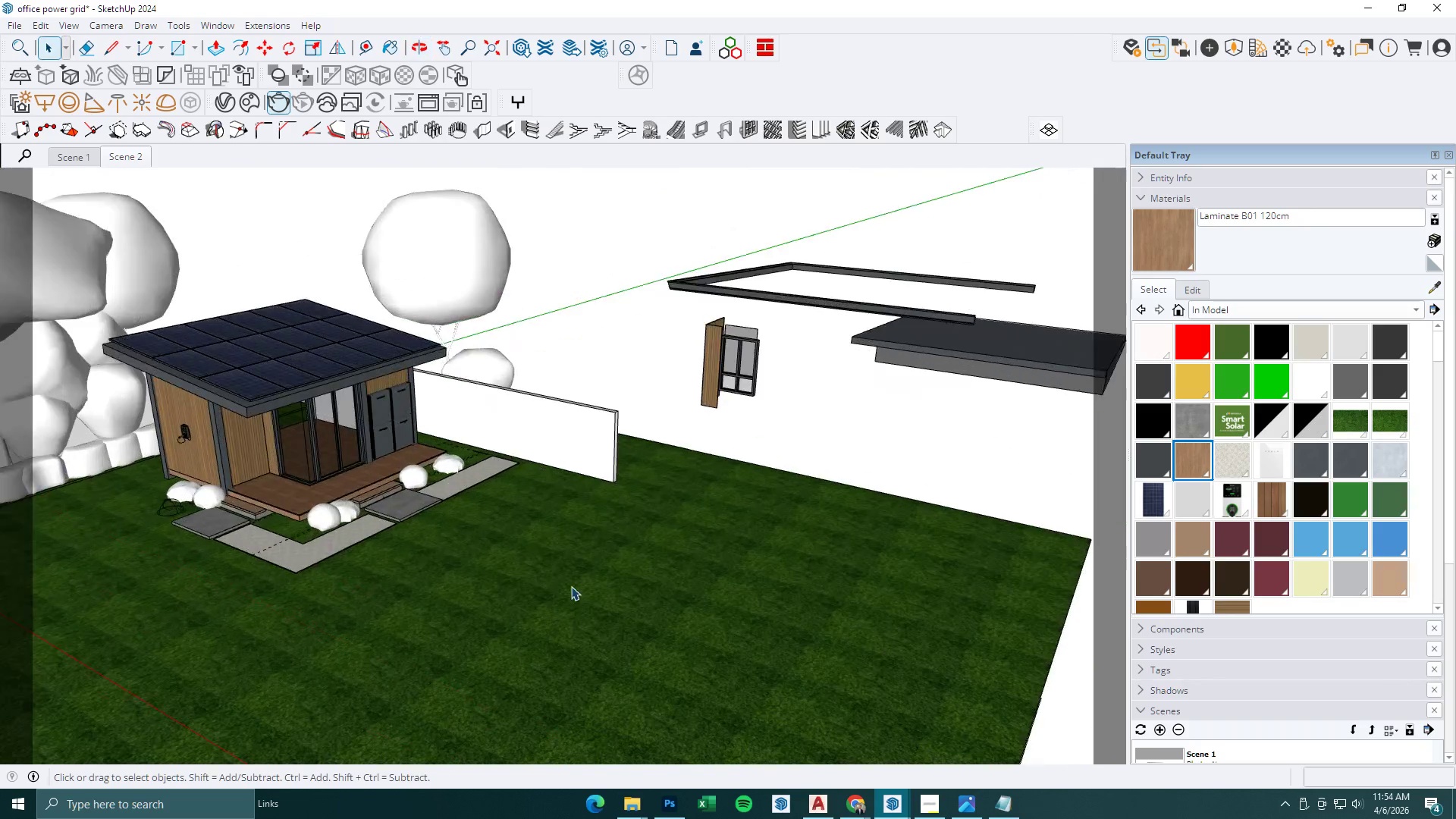 
left_click([660, 671])
 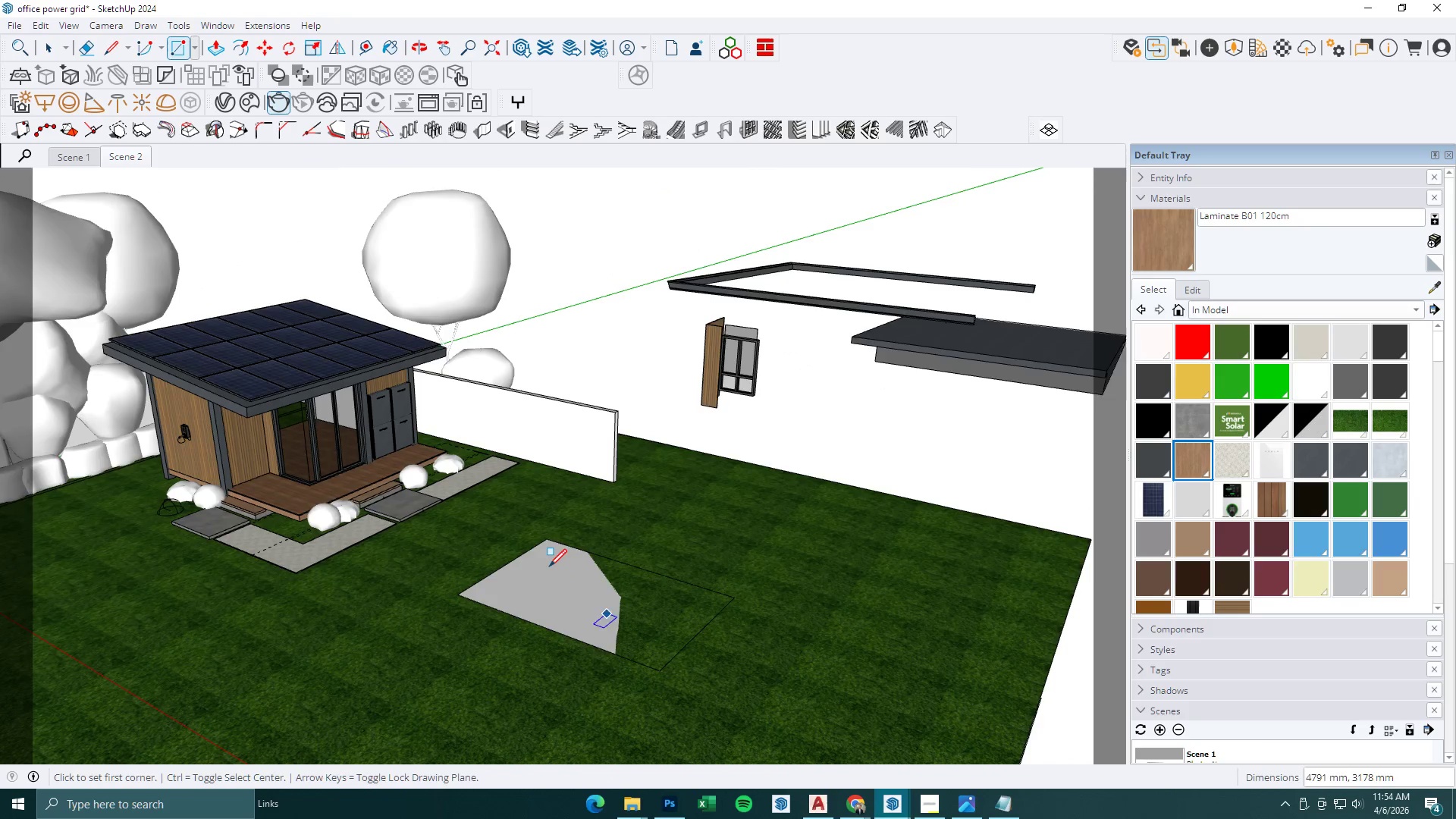 
key(P)
 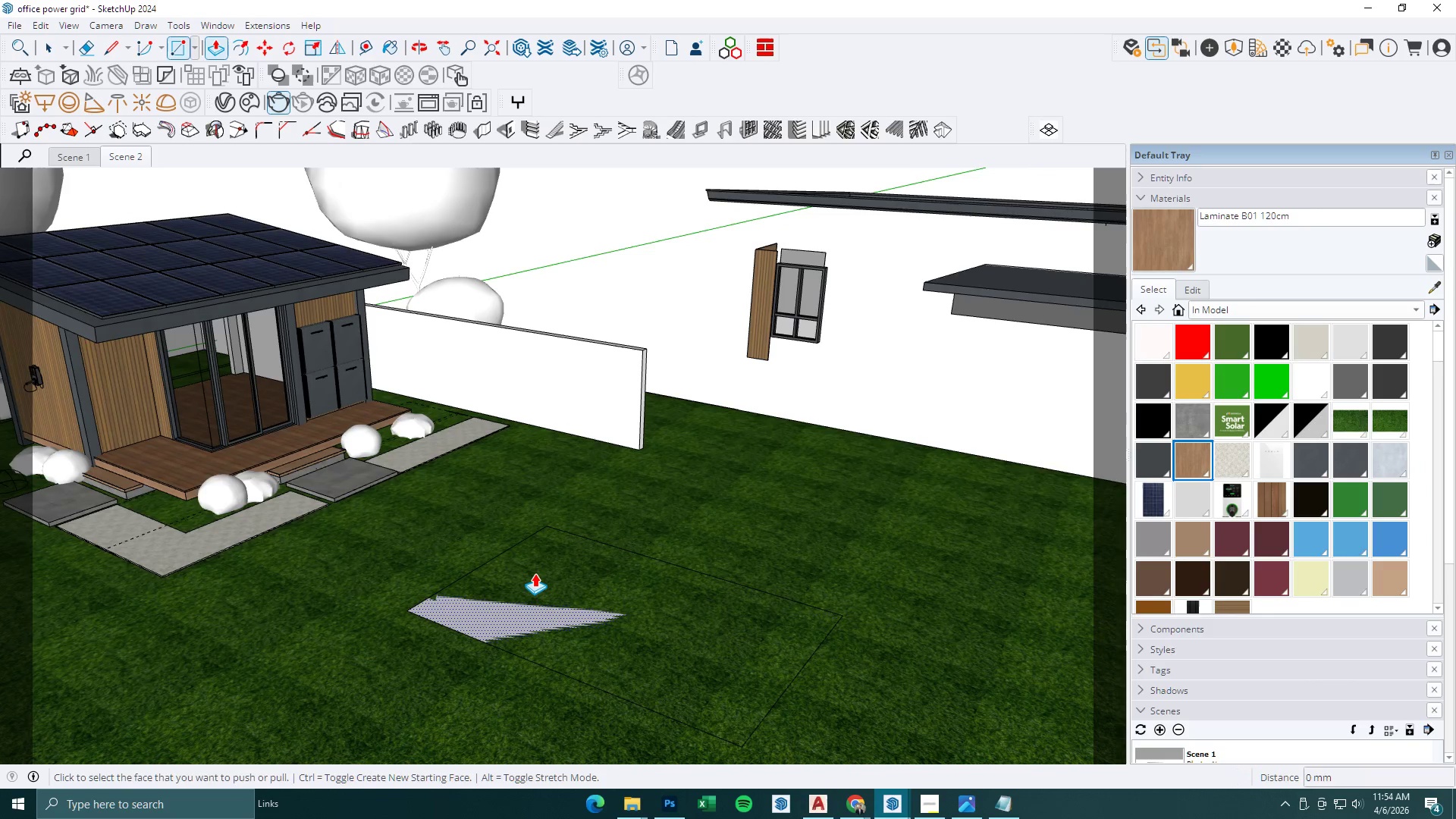 
scroll: coordinate [547, 567], scroll_direction: up, amount: 4.0
 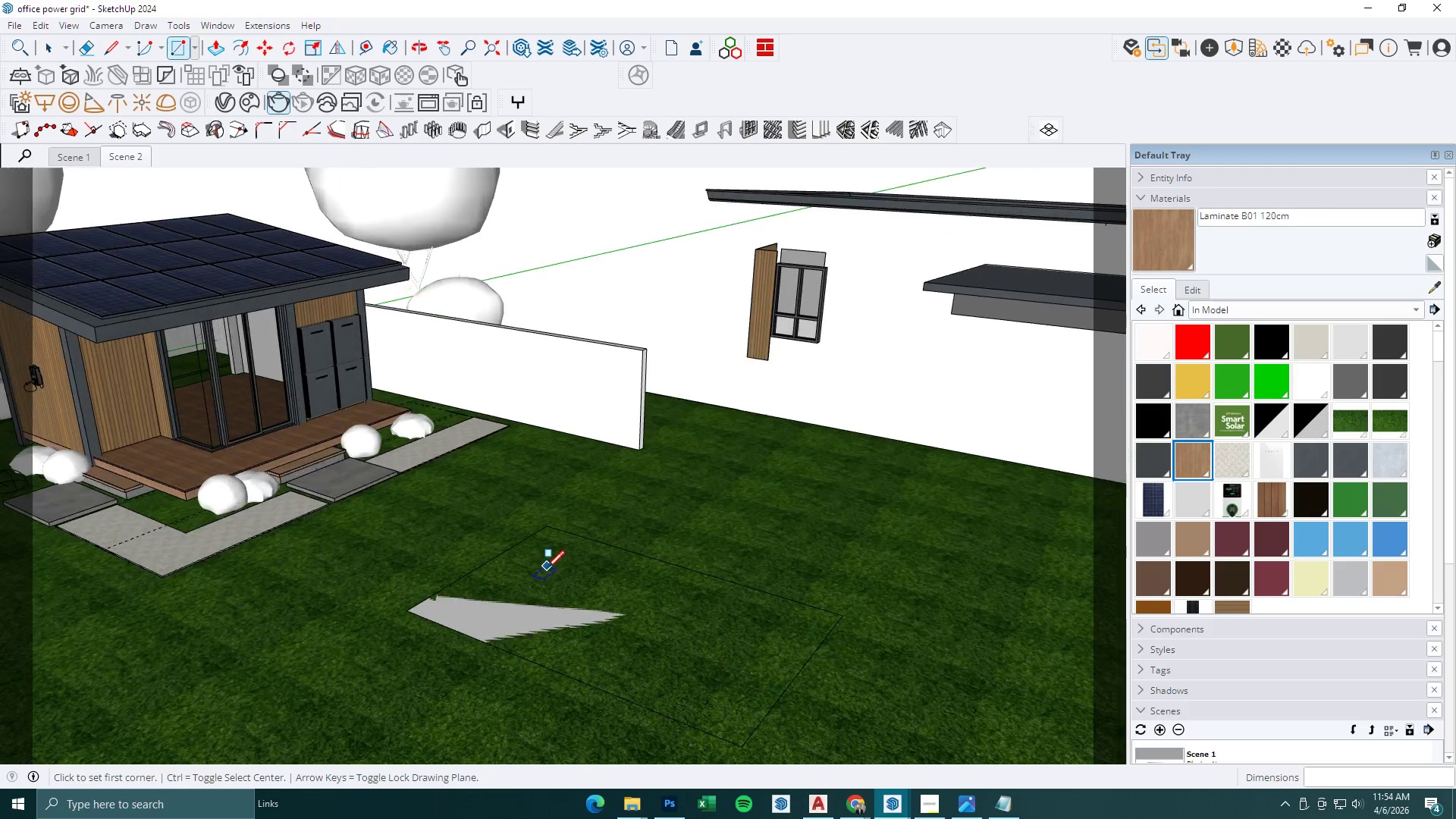 
left_click([535, 573])
 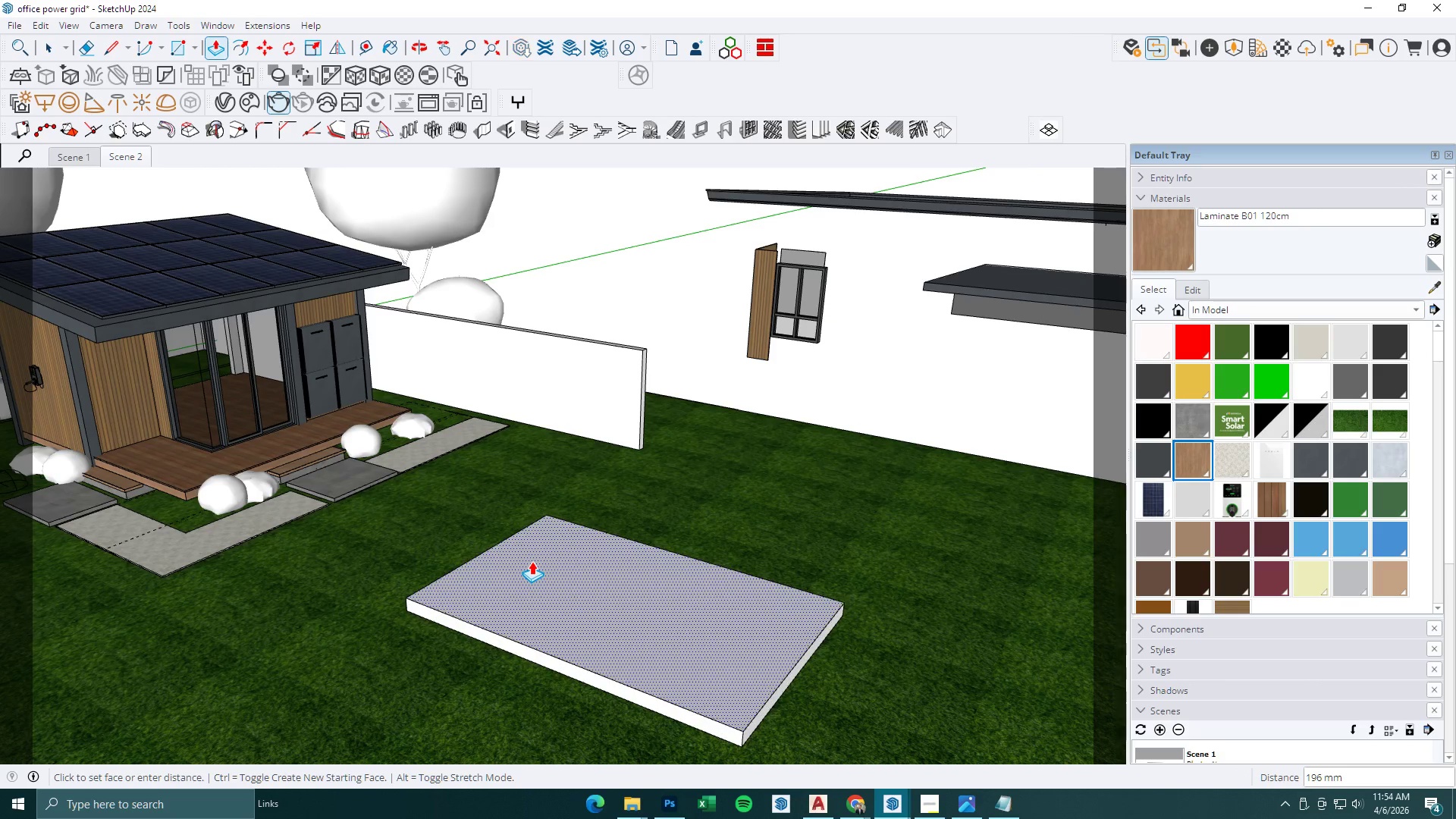 
key(Space)
 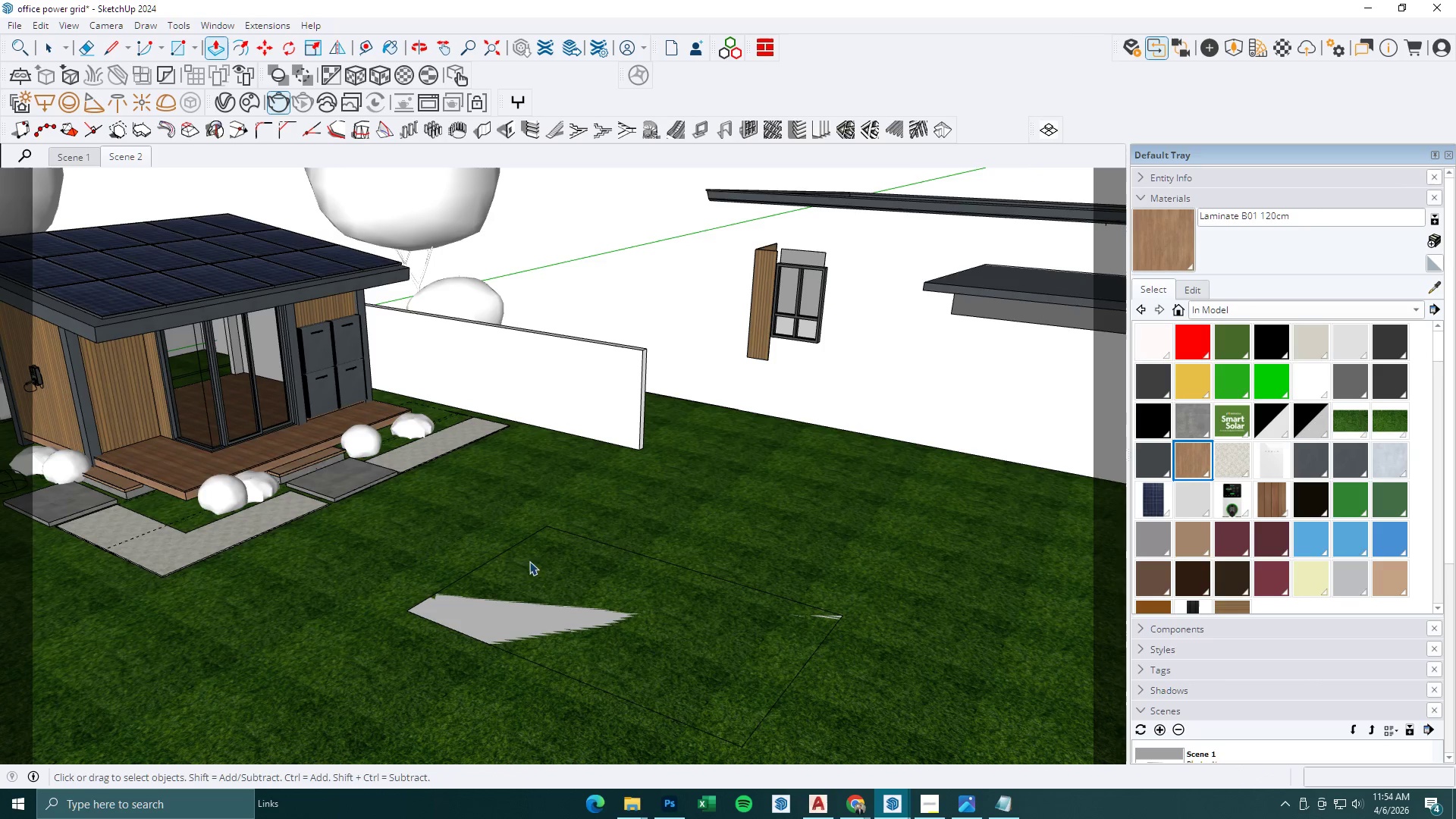 
key(Escape)
 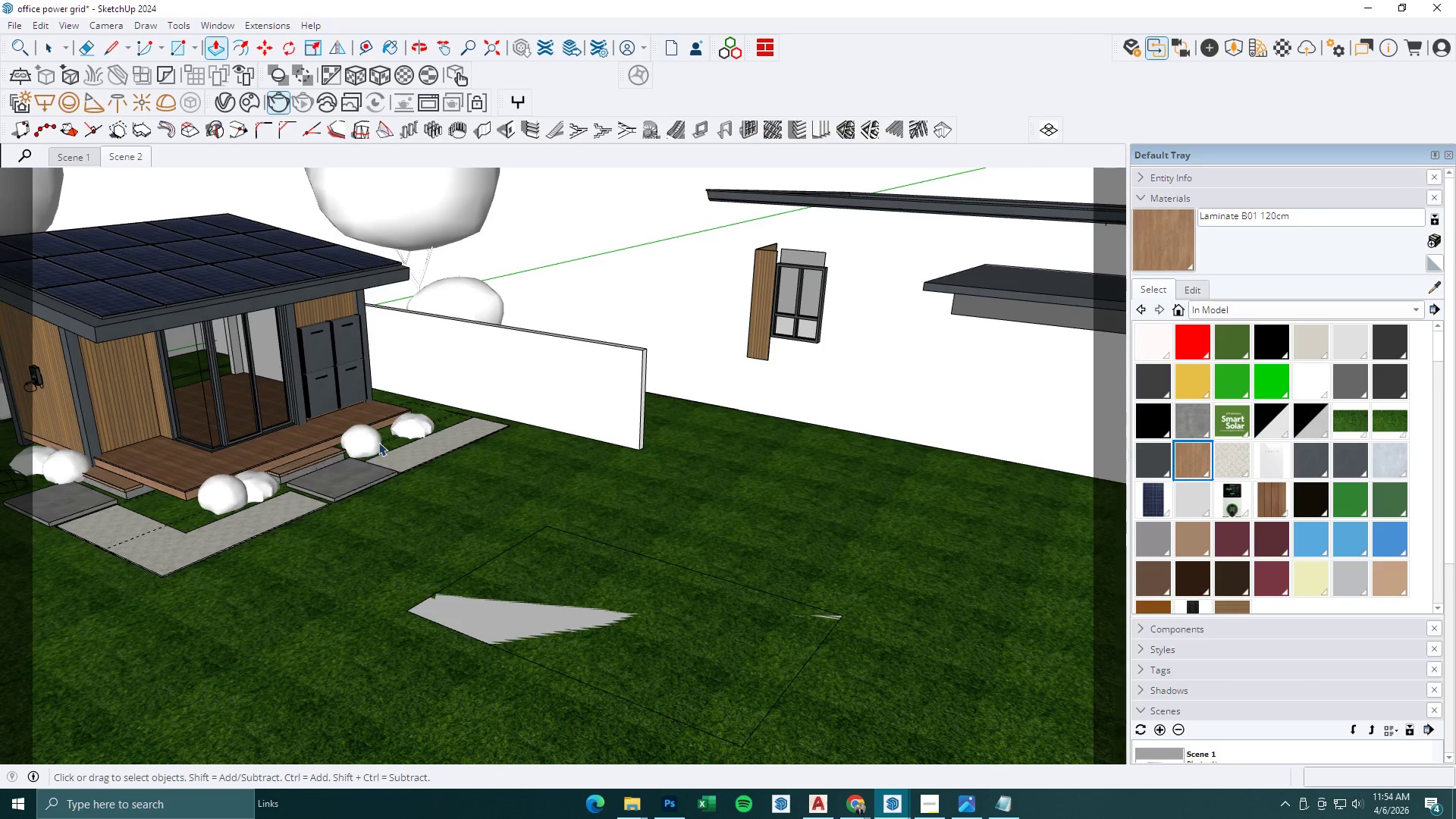 
key(Escape)
 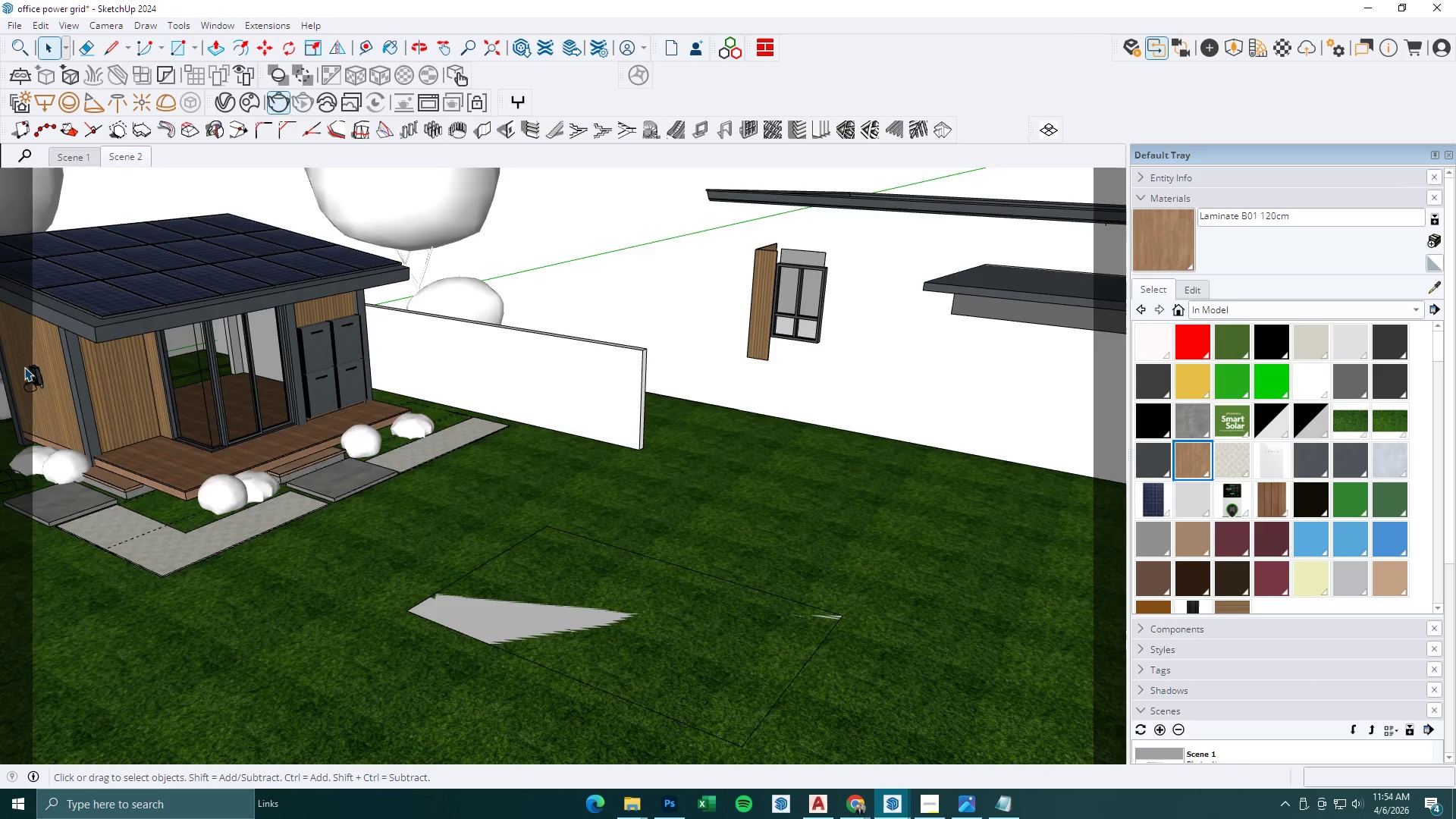 
double_click([308, 355])
 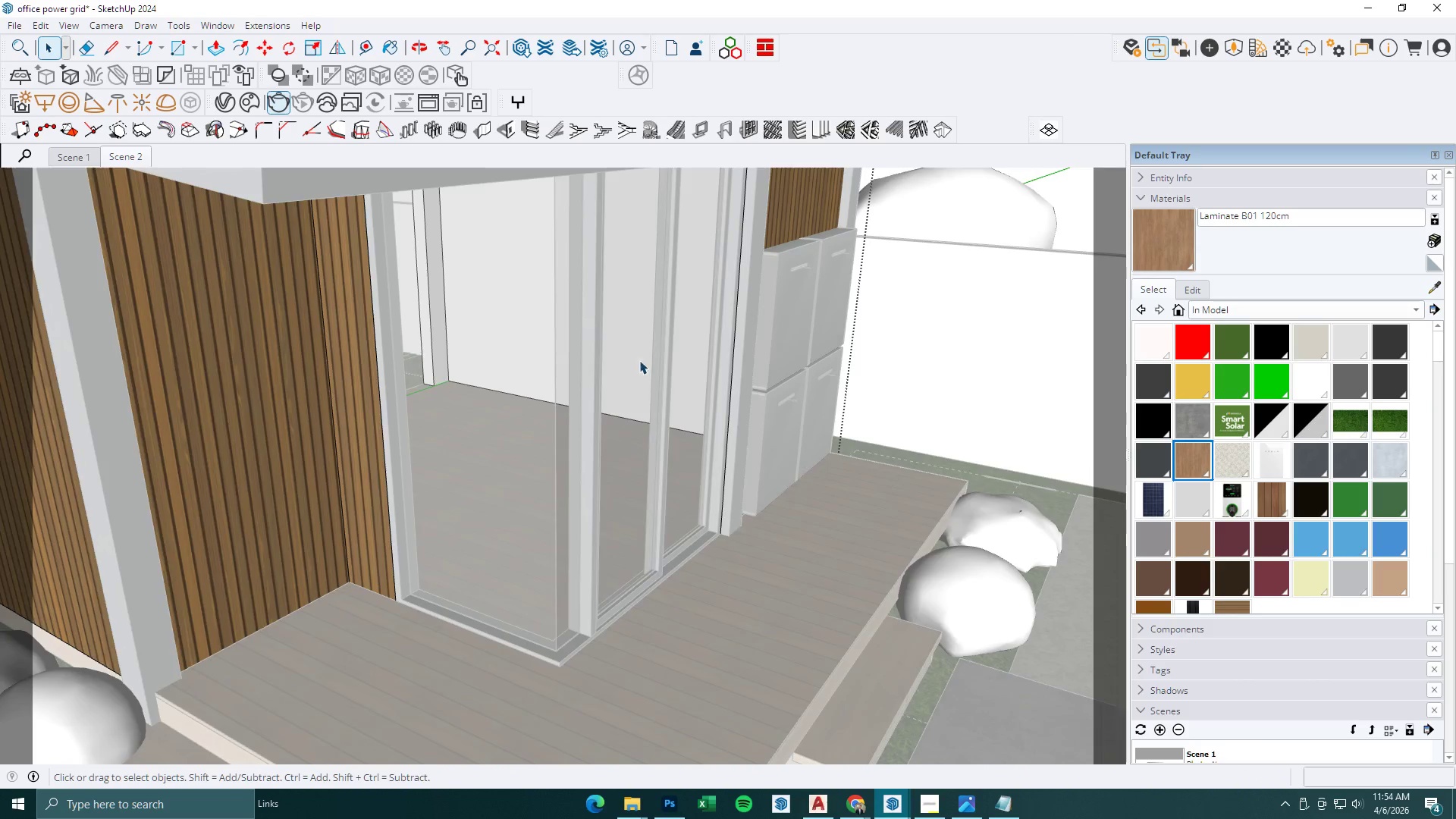 
scroll: coordinate [305, 358], scroll_direction: up, amount: 14.0
 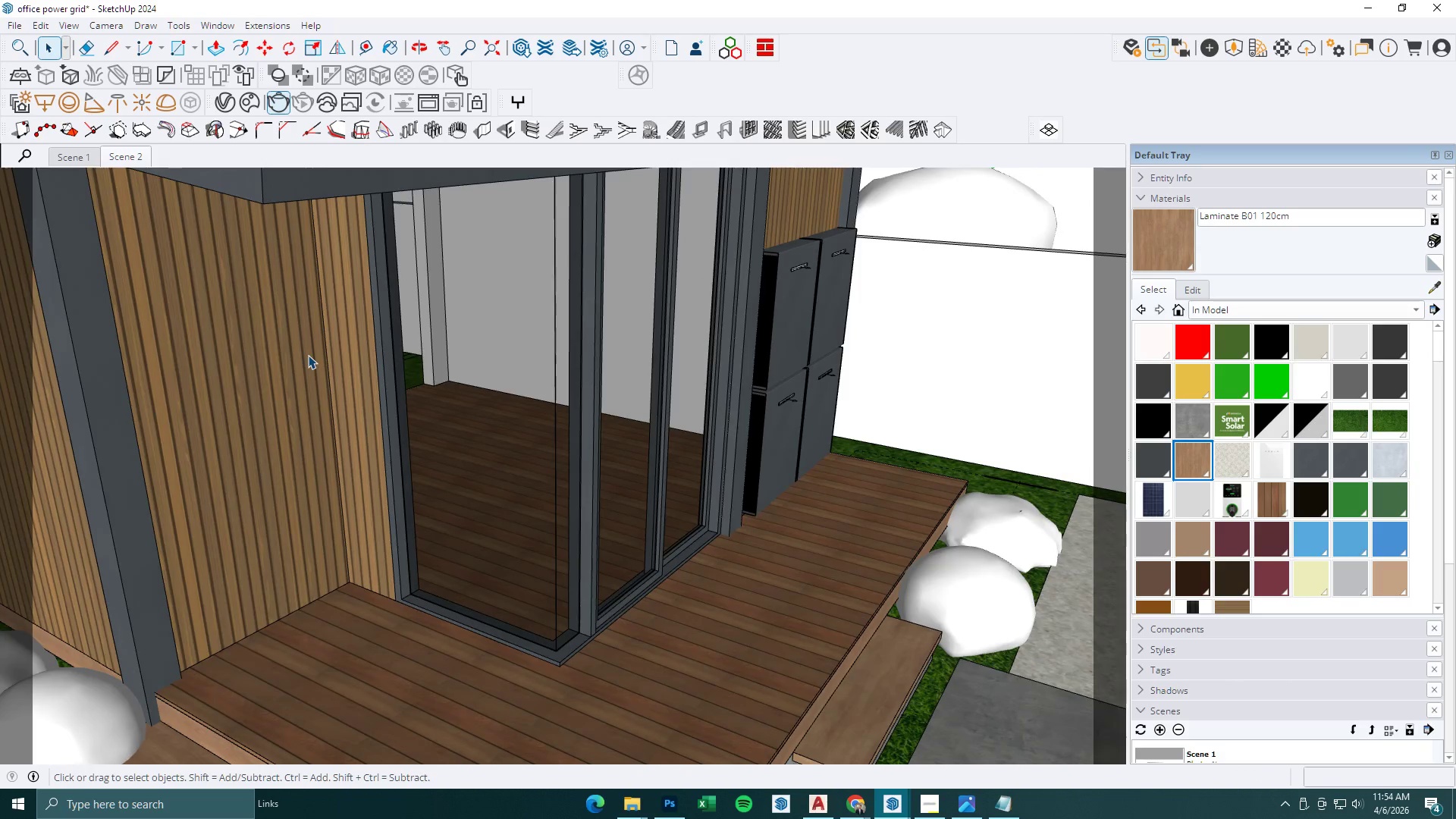 
scroll: coordinate [754, 422], scroll_direction: down, amount: 10.0
 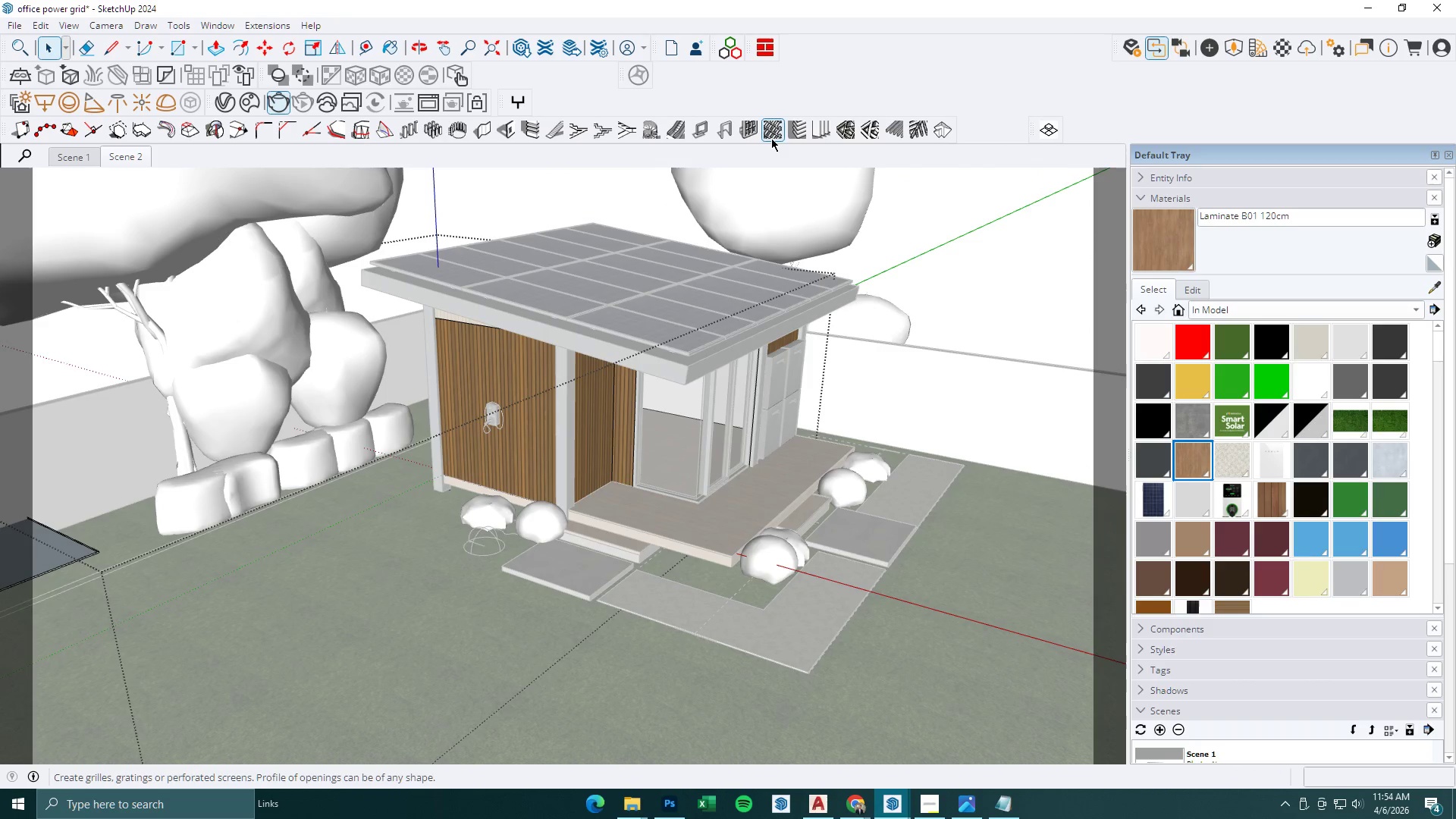 
left_click([820, 126])
 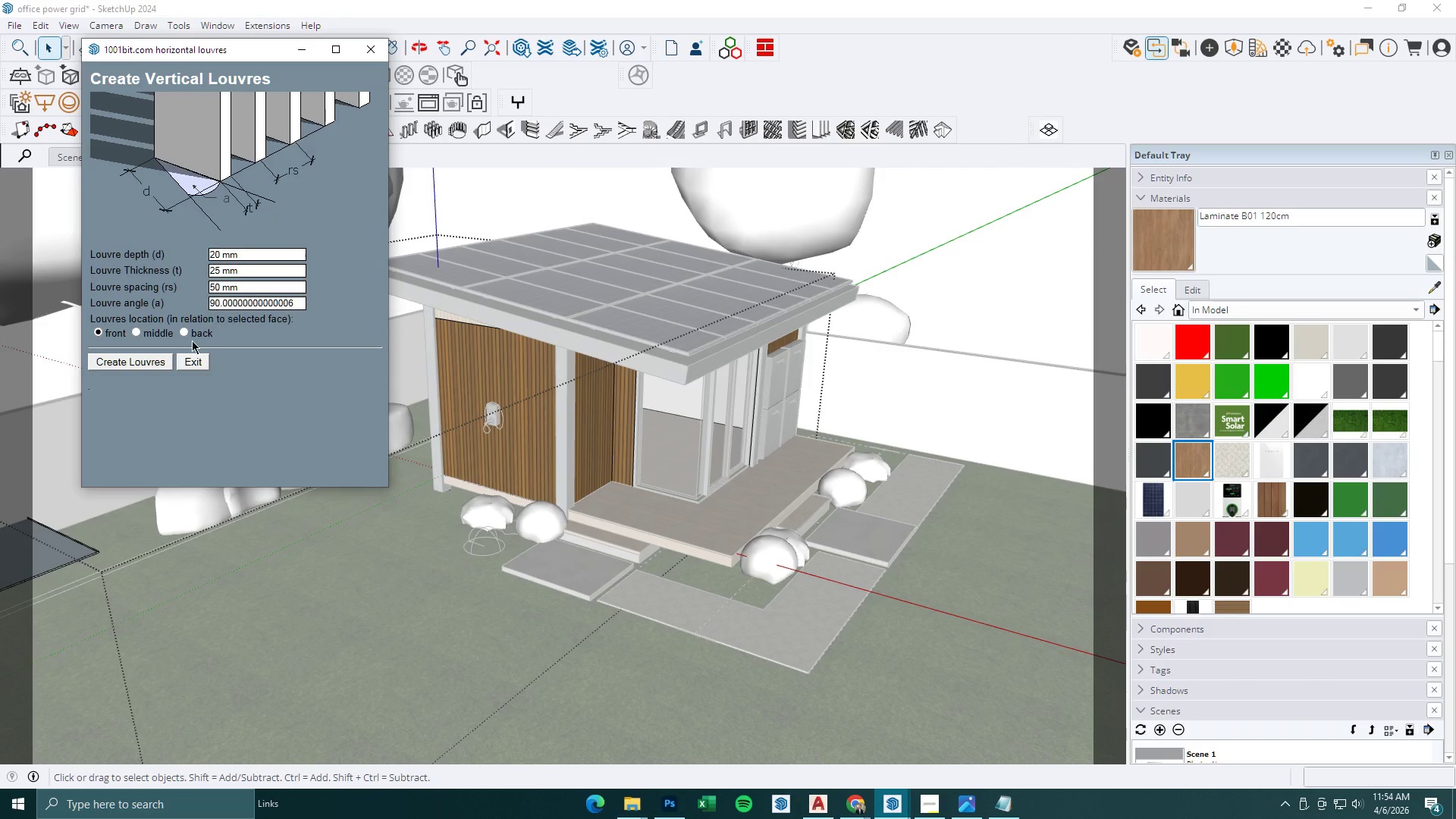 
left_click([186, 334])
 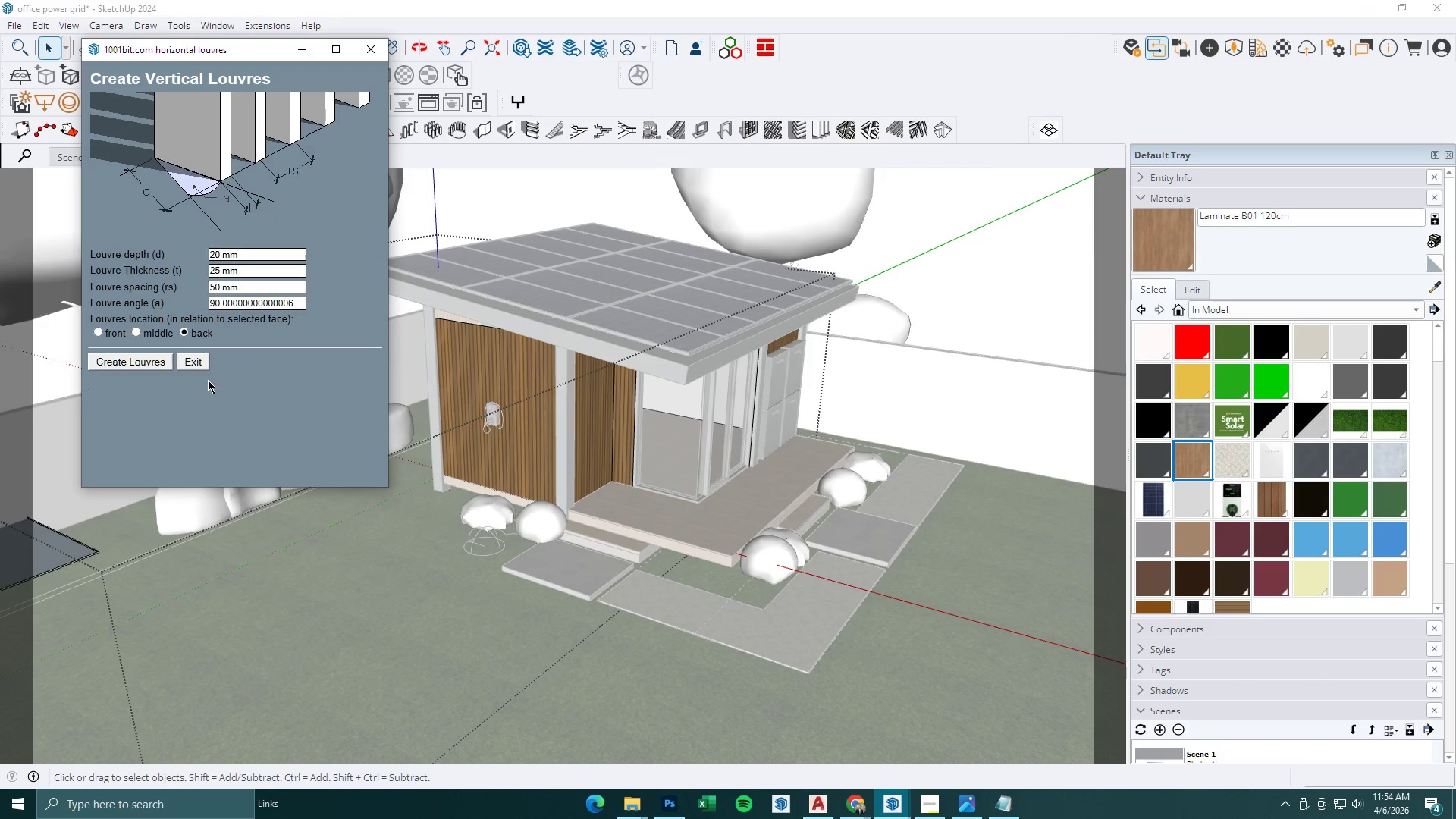 
left_click([137, 367])
 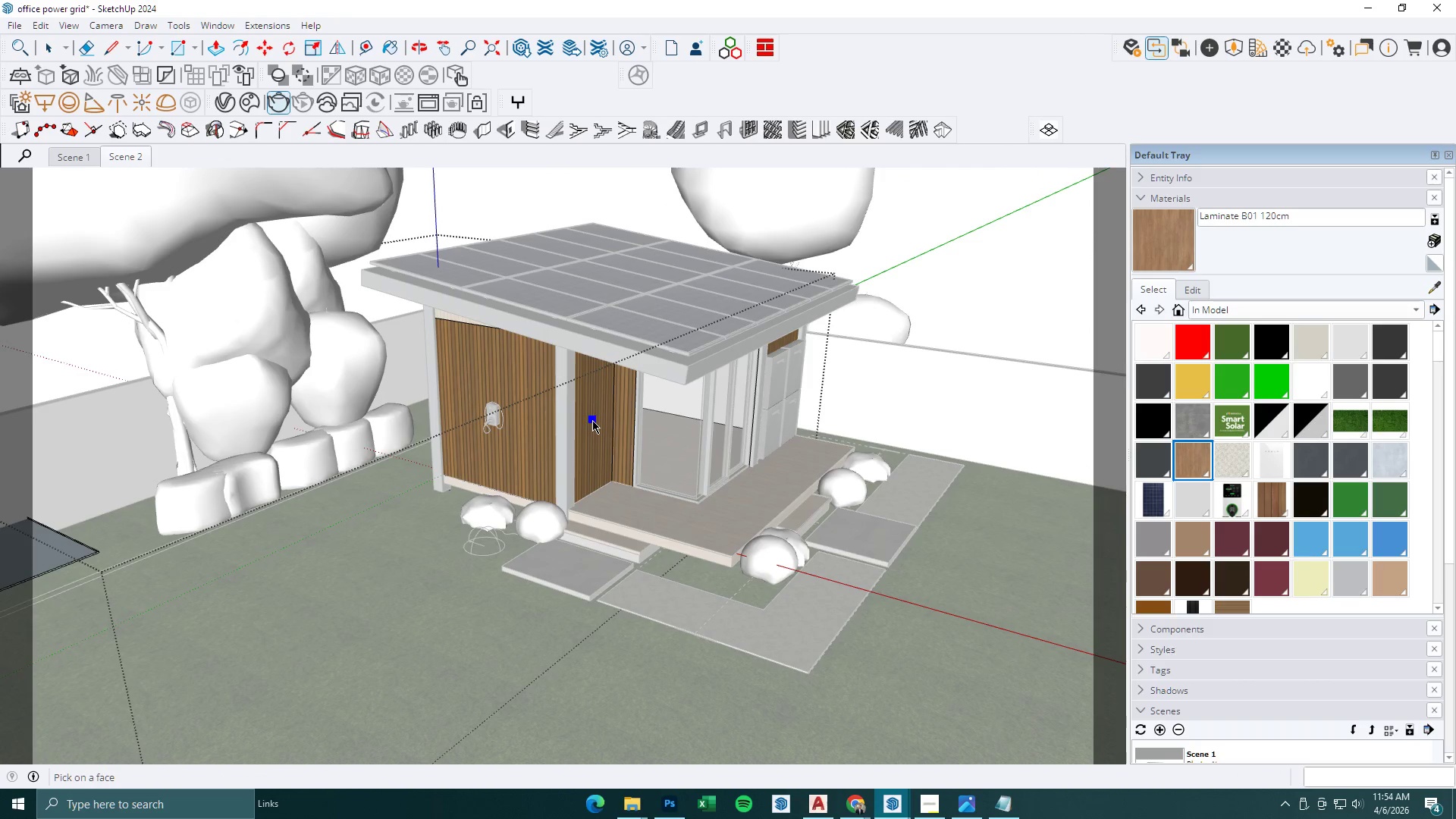 
left_click([592, 420])
 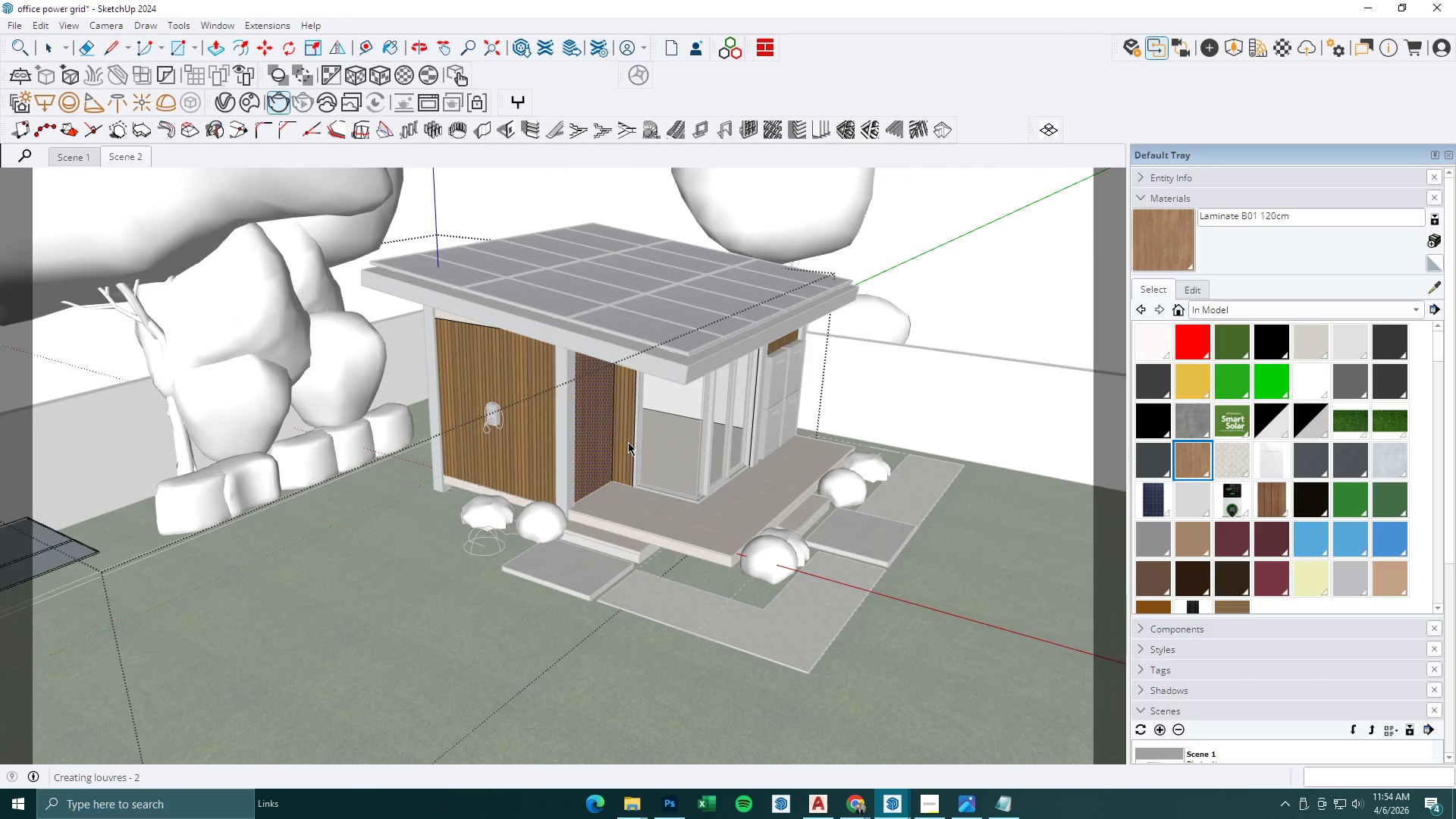 
left_click([596, 430])
 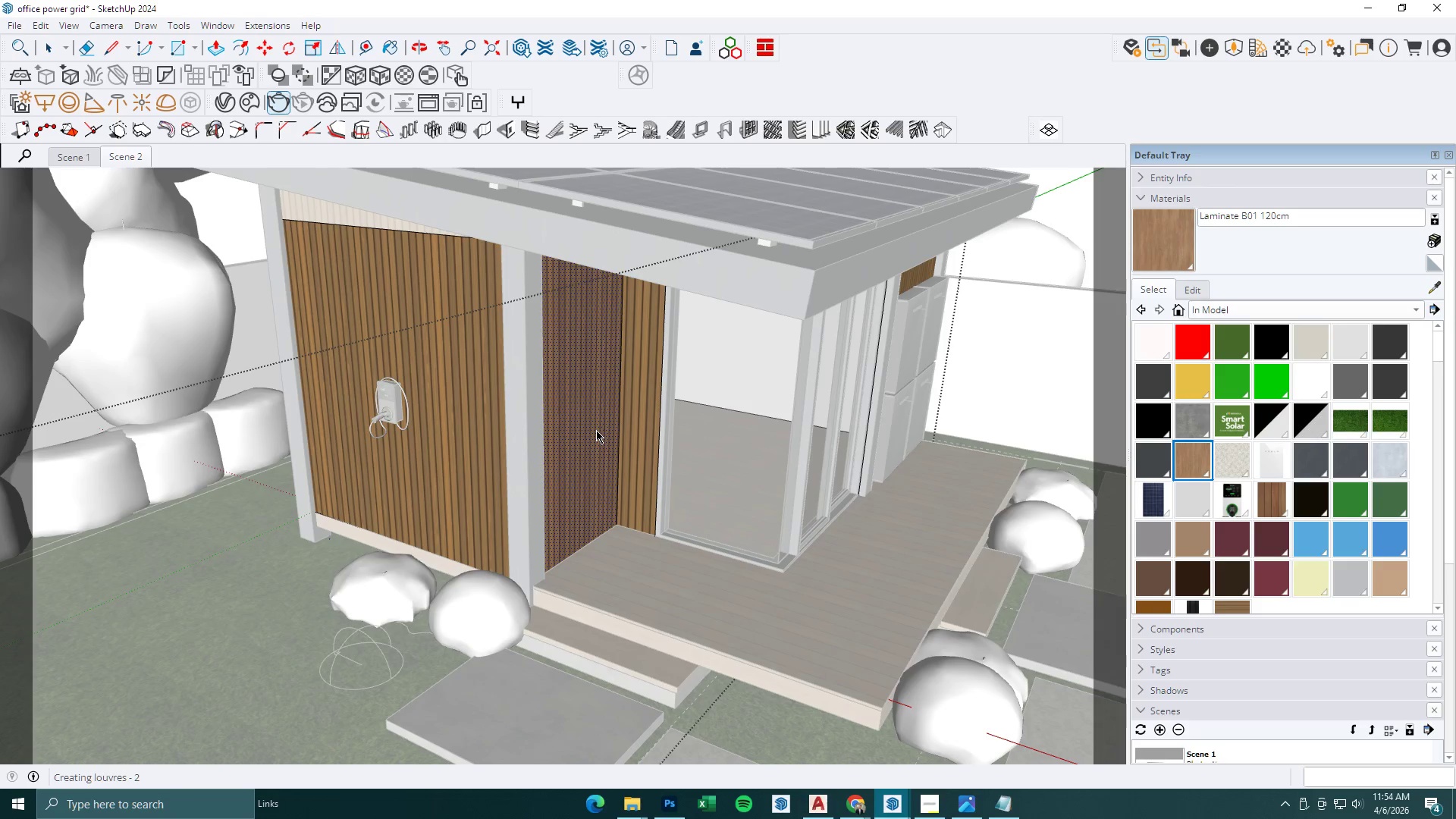 
scroll: coordinate [601, 431], scroll_direction: up, amount: 7.0
 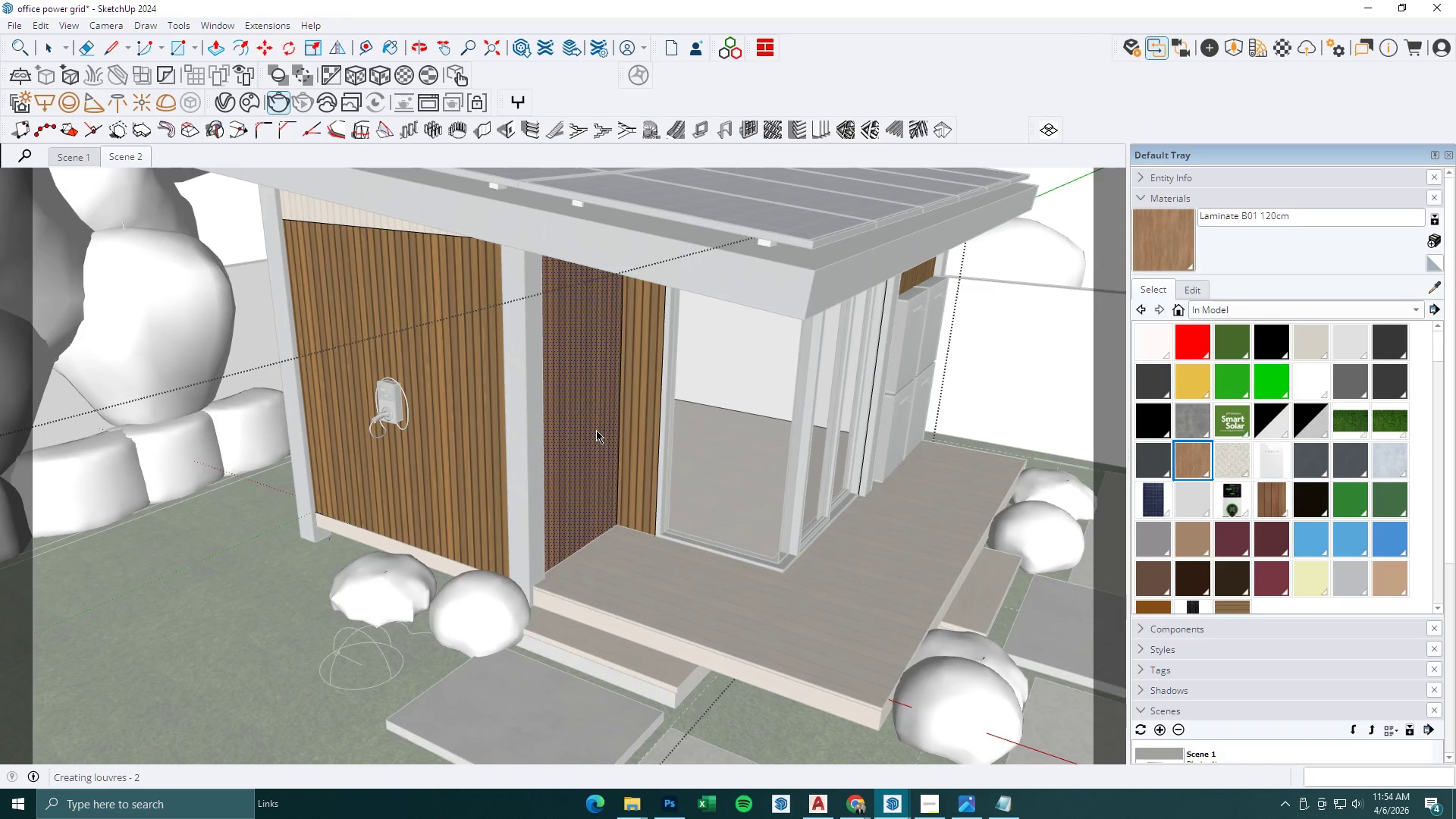 
double_click([596, 430])
 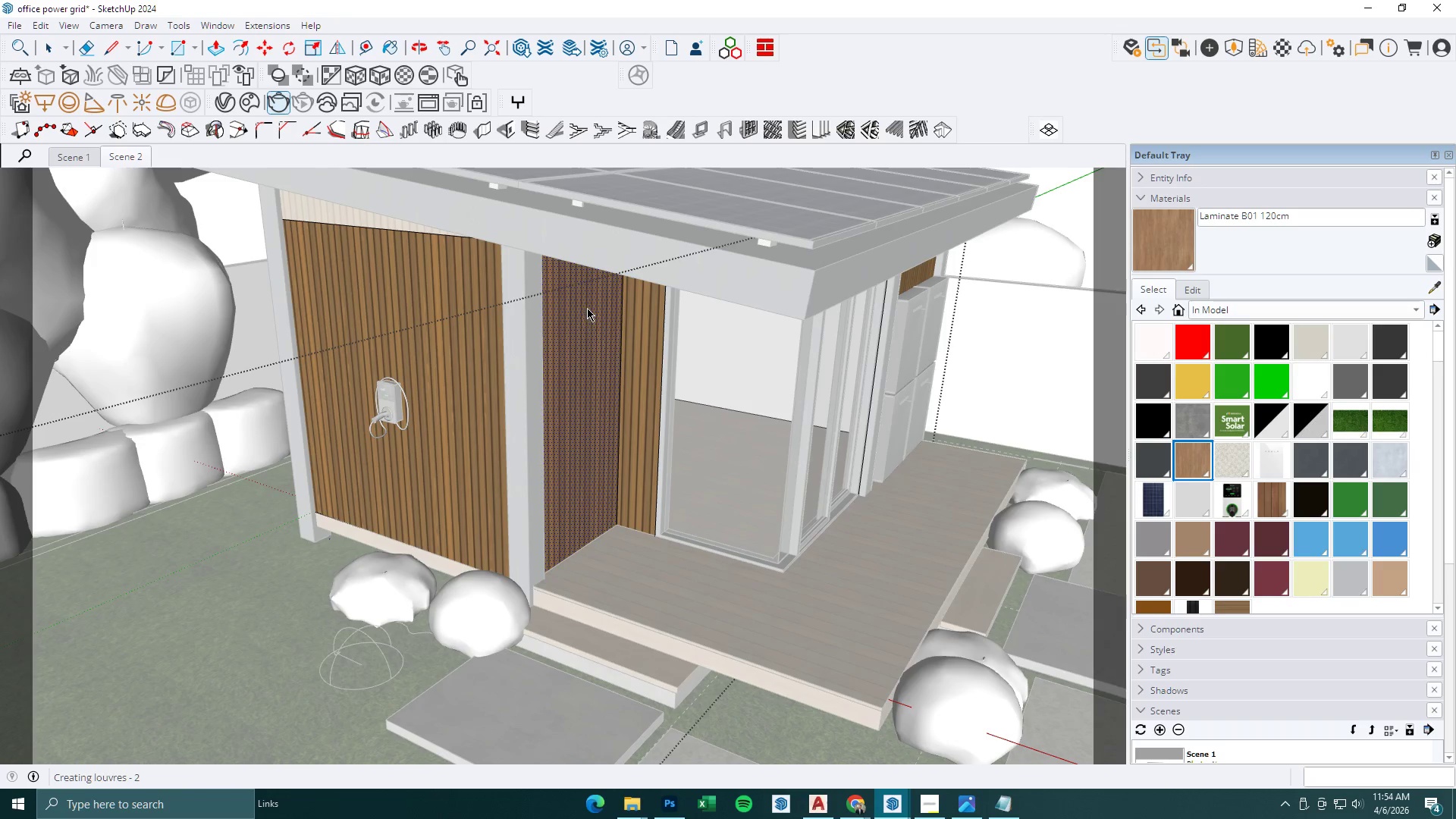 
scroll: coordinate [593, 394], scroll_direction: down, amount: 3.0
 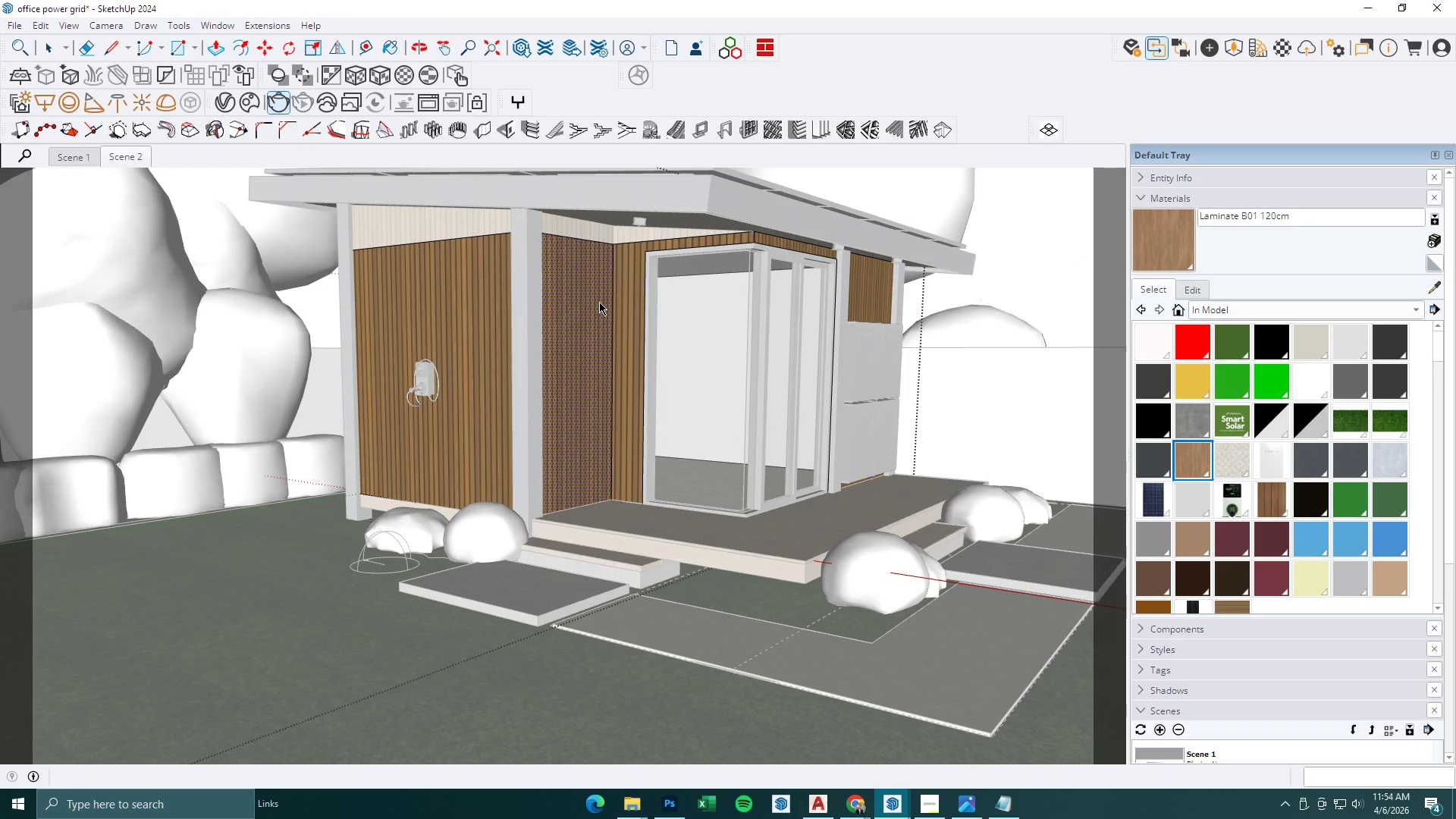 
scroll: coordinate [599, 302], scroll_direction: up, amount: 3.0
 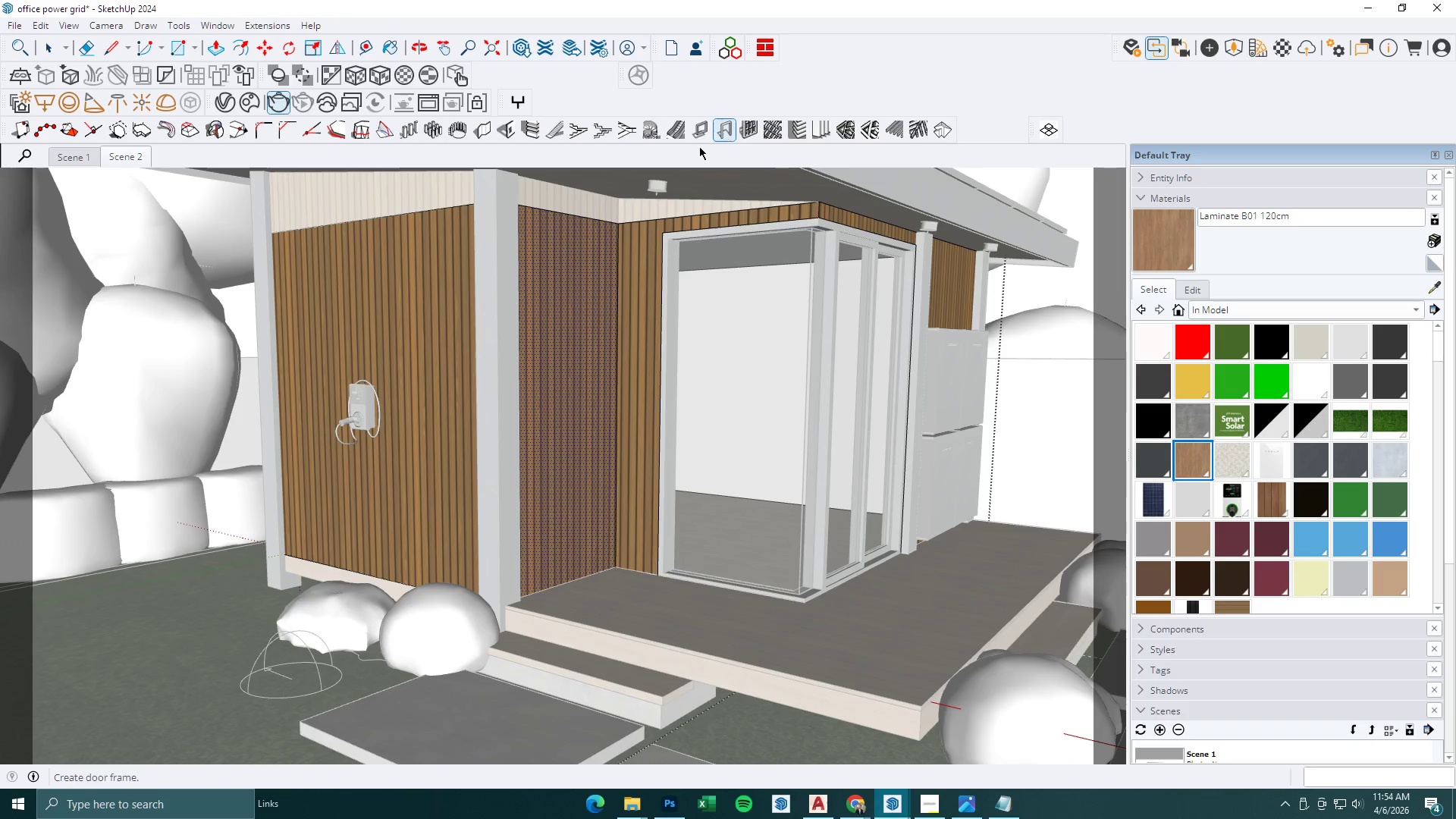 
key(Space)
 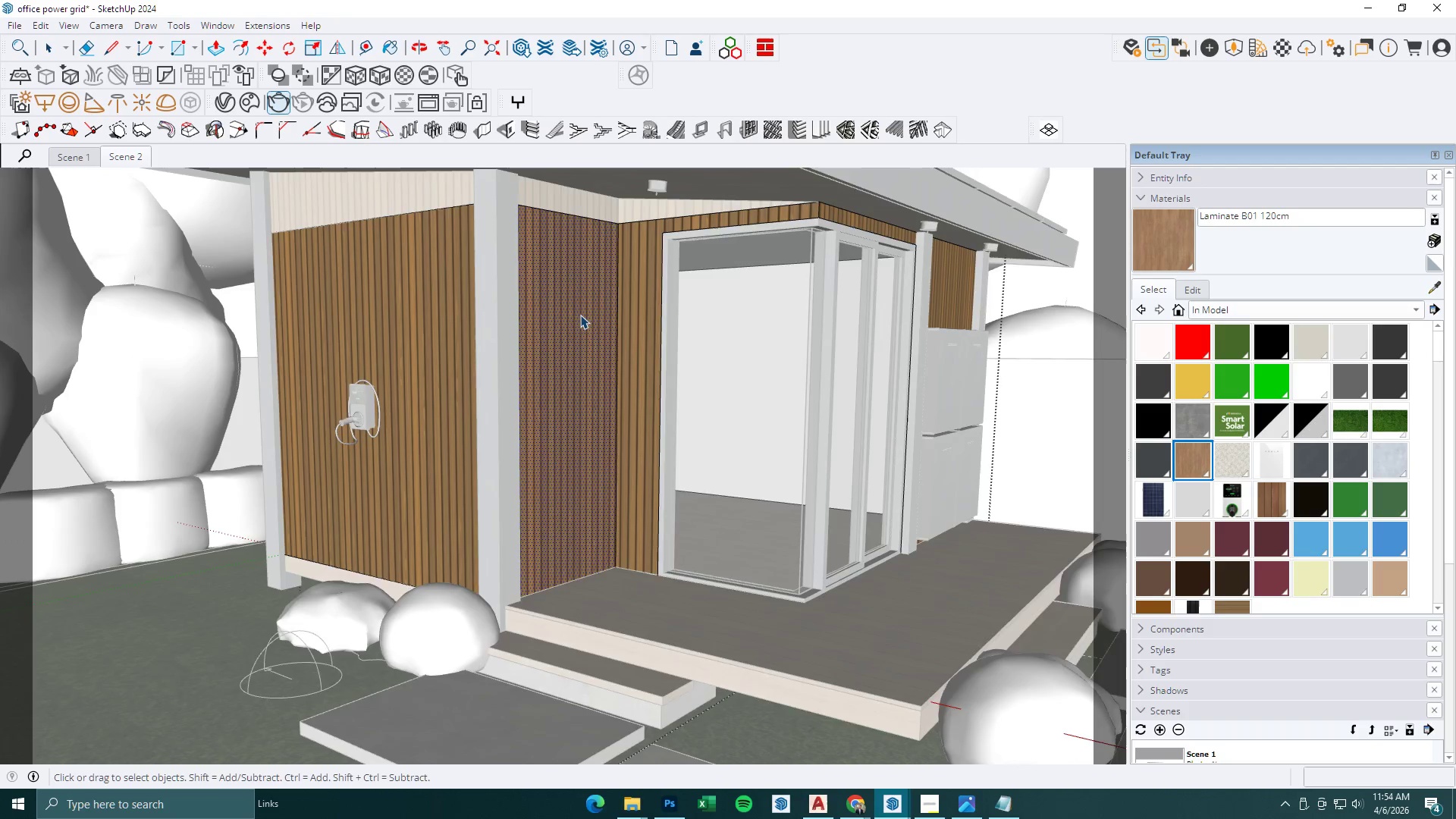 
key(Escape)
 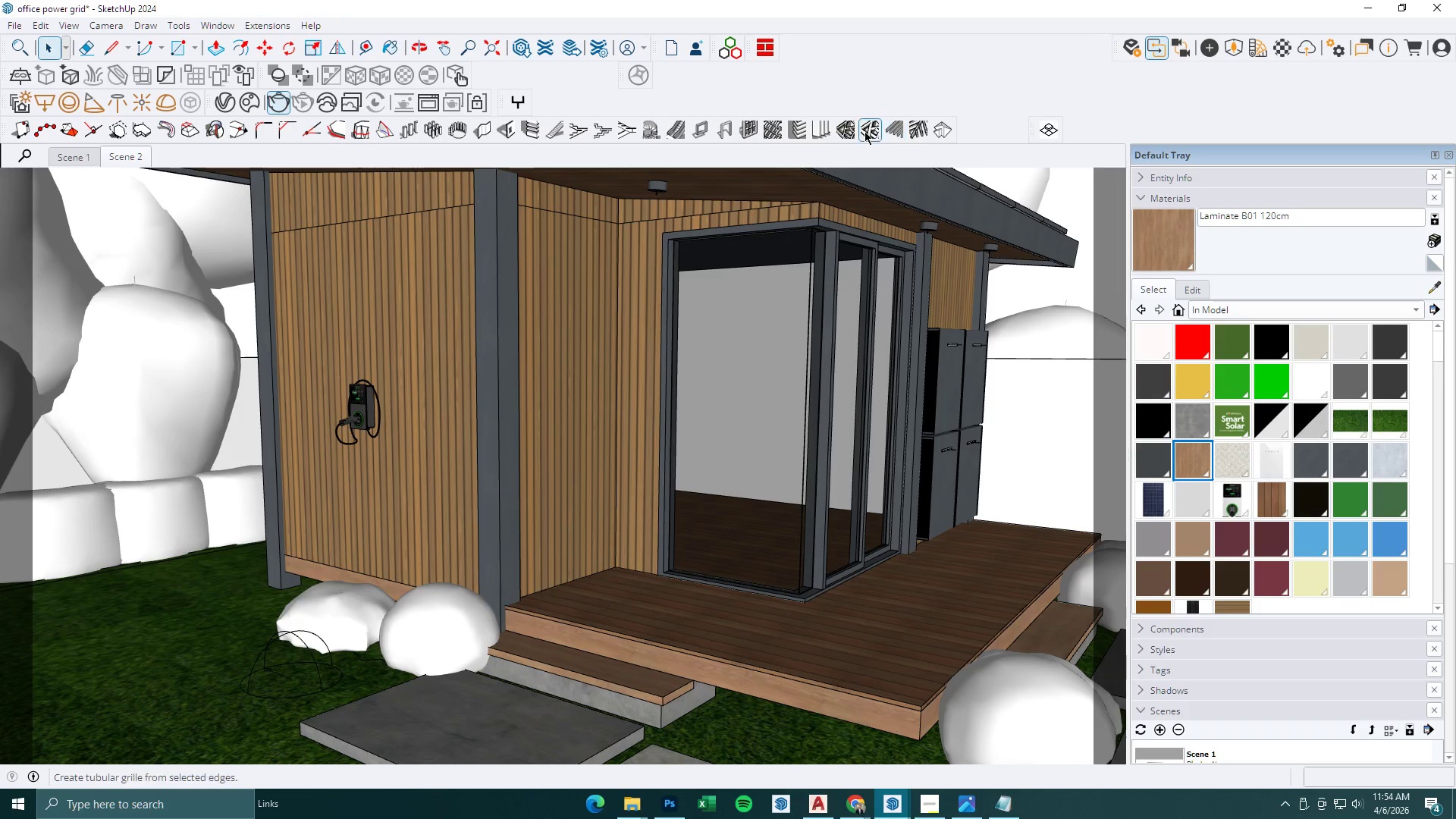 
left_click([827, 127])
 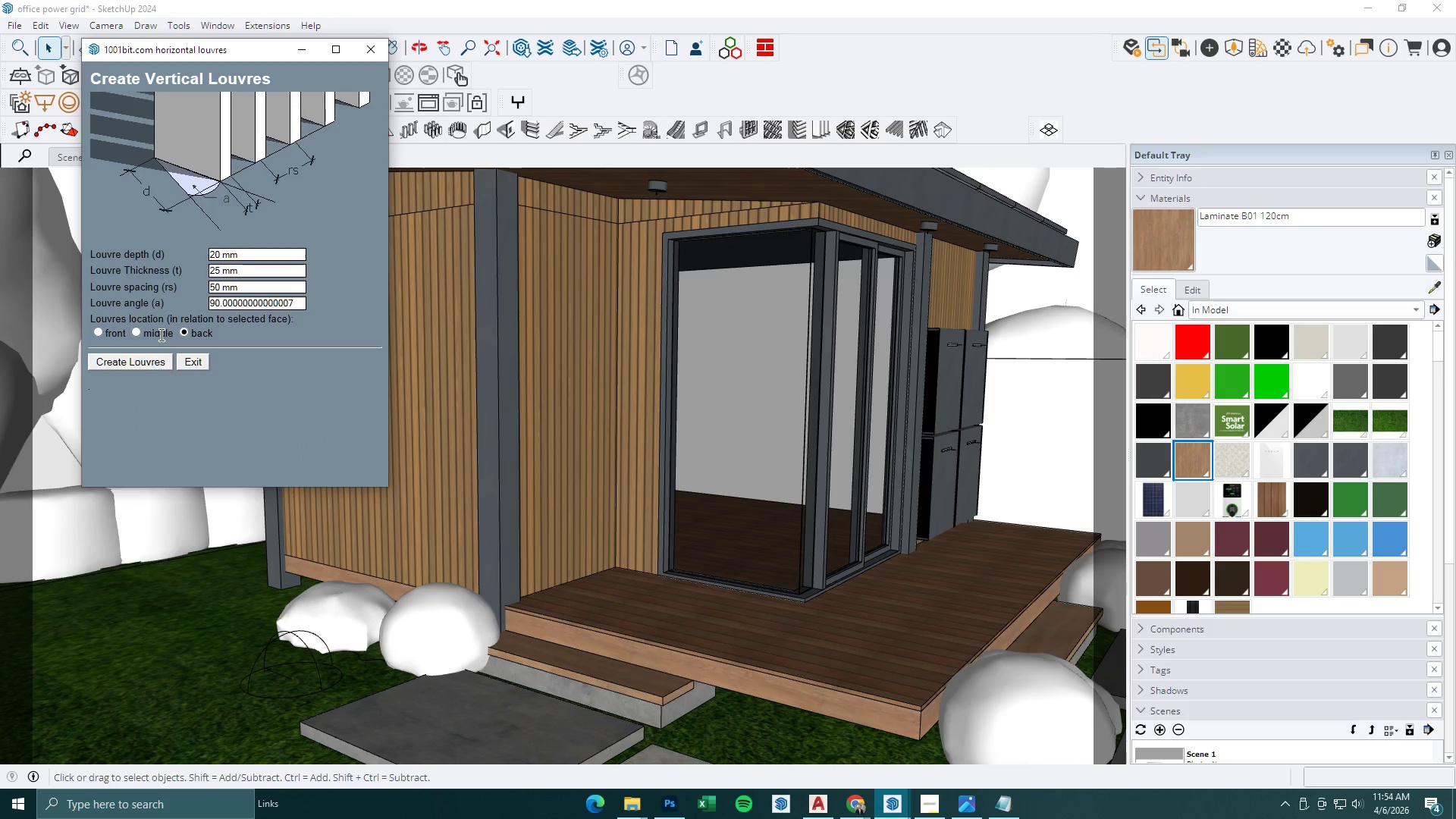 
left_click([137, 332])
 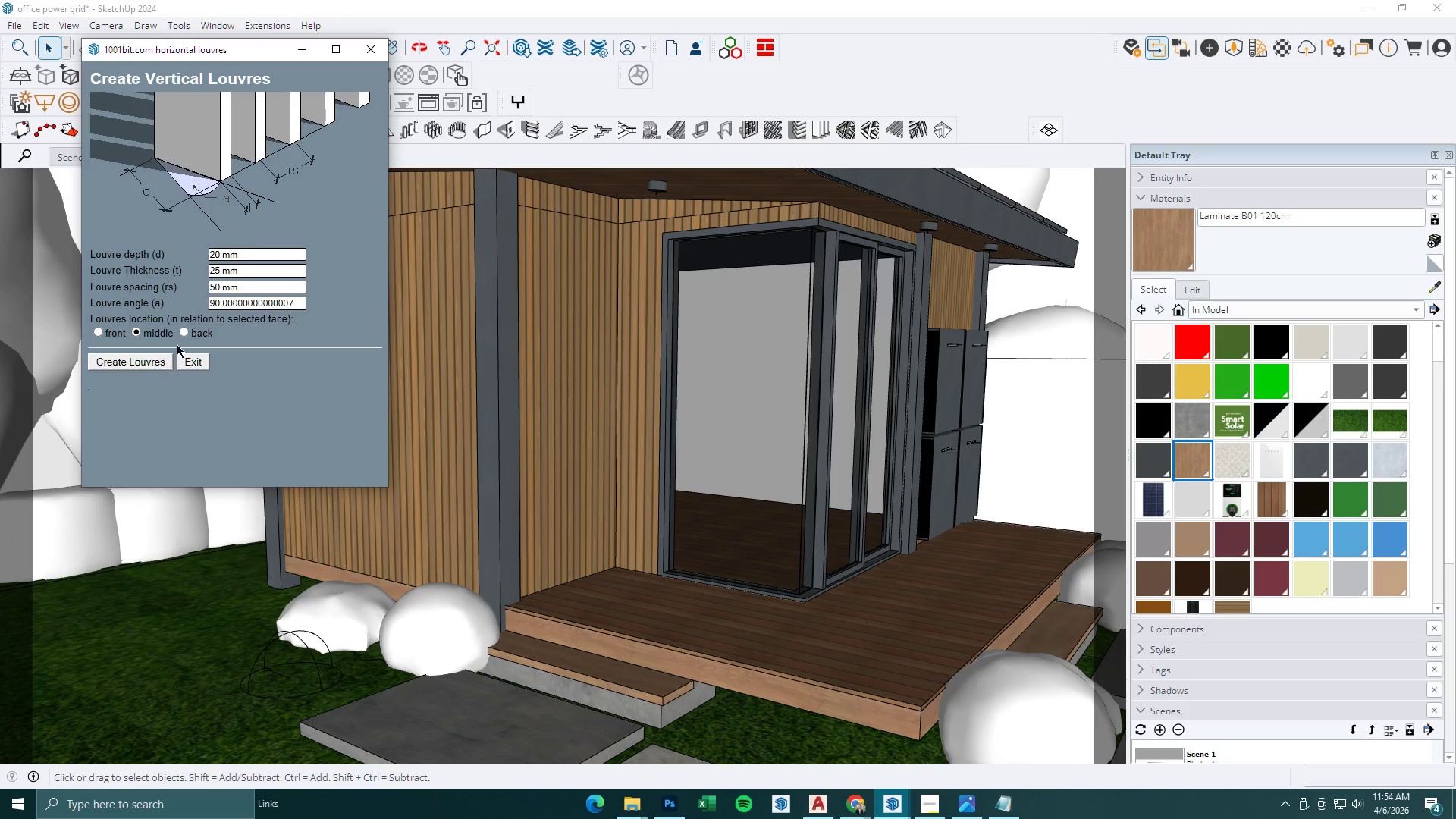 
left_click([184, 334])
 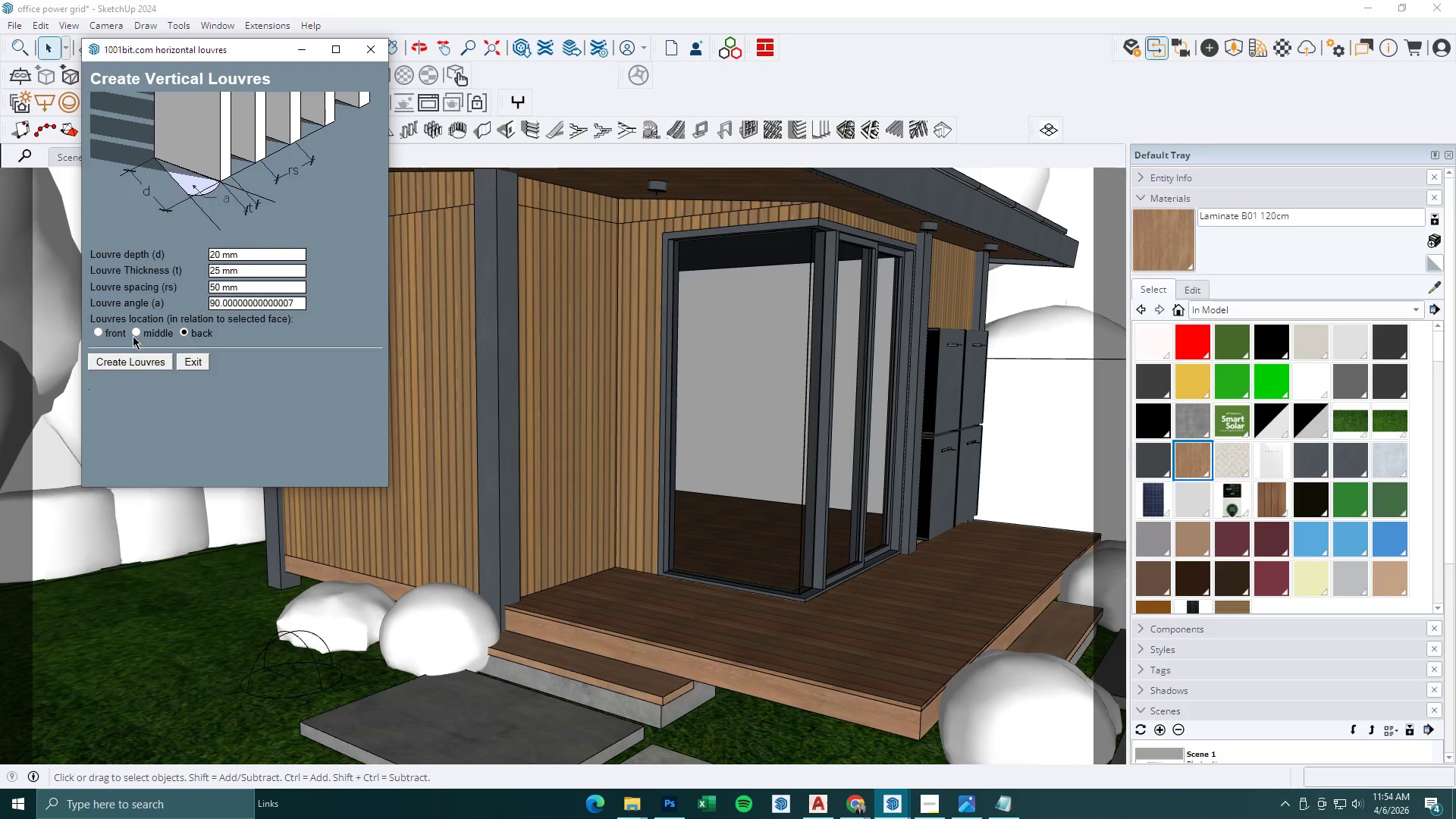 
left_click([99, 326])
 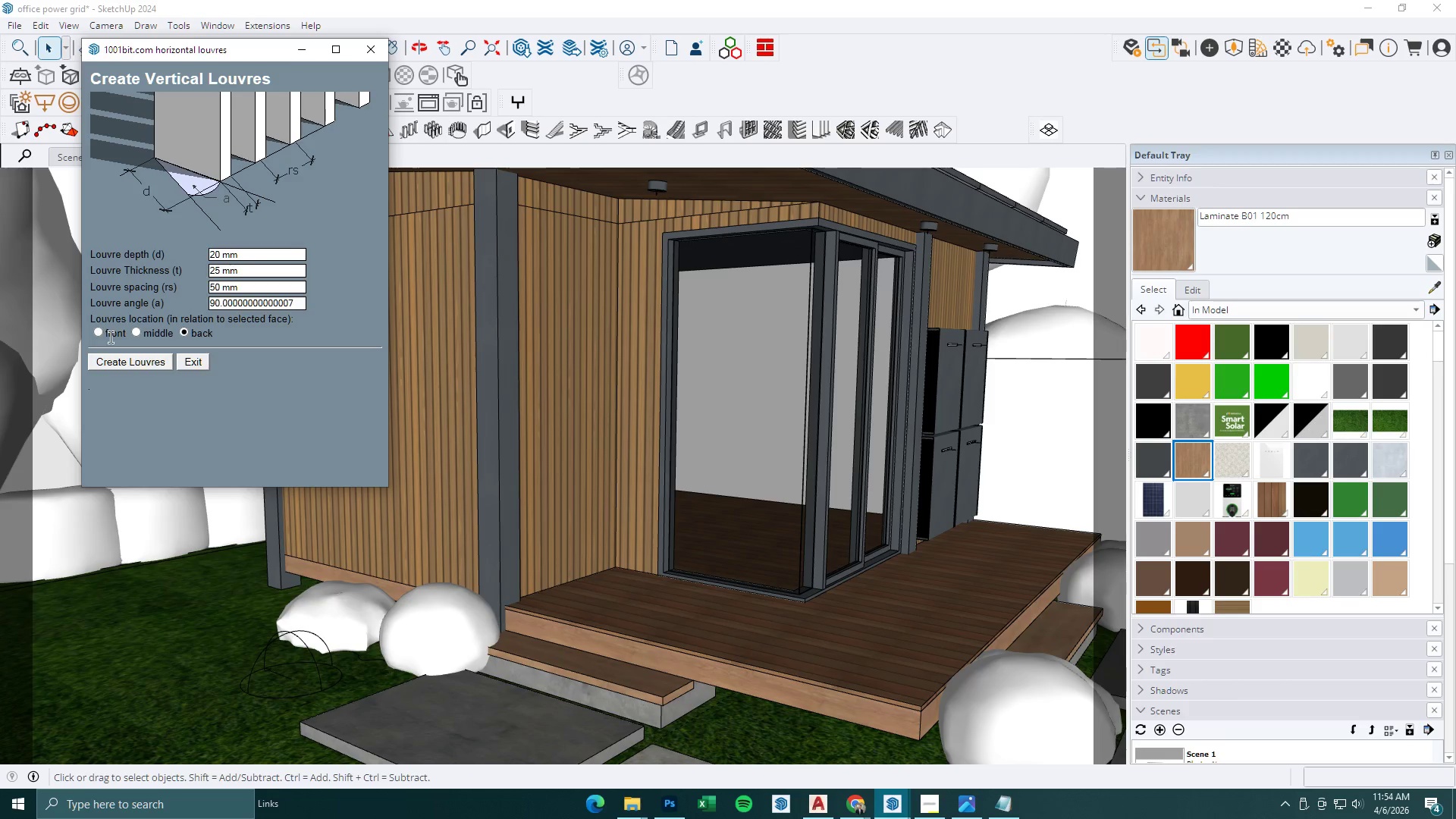 
left_click([99, 334])
 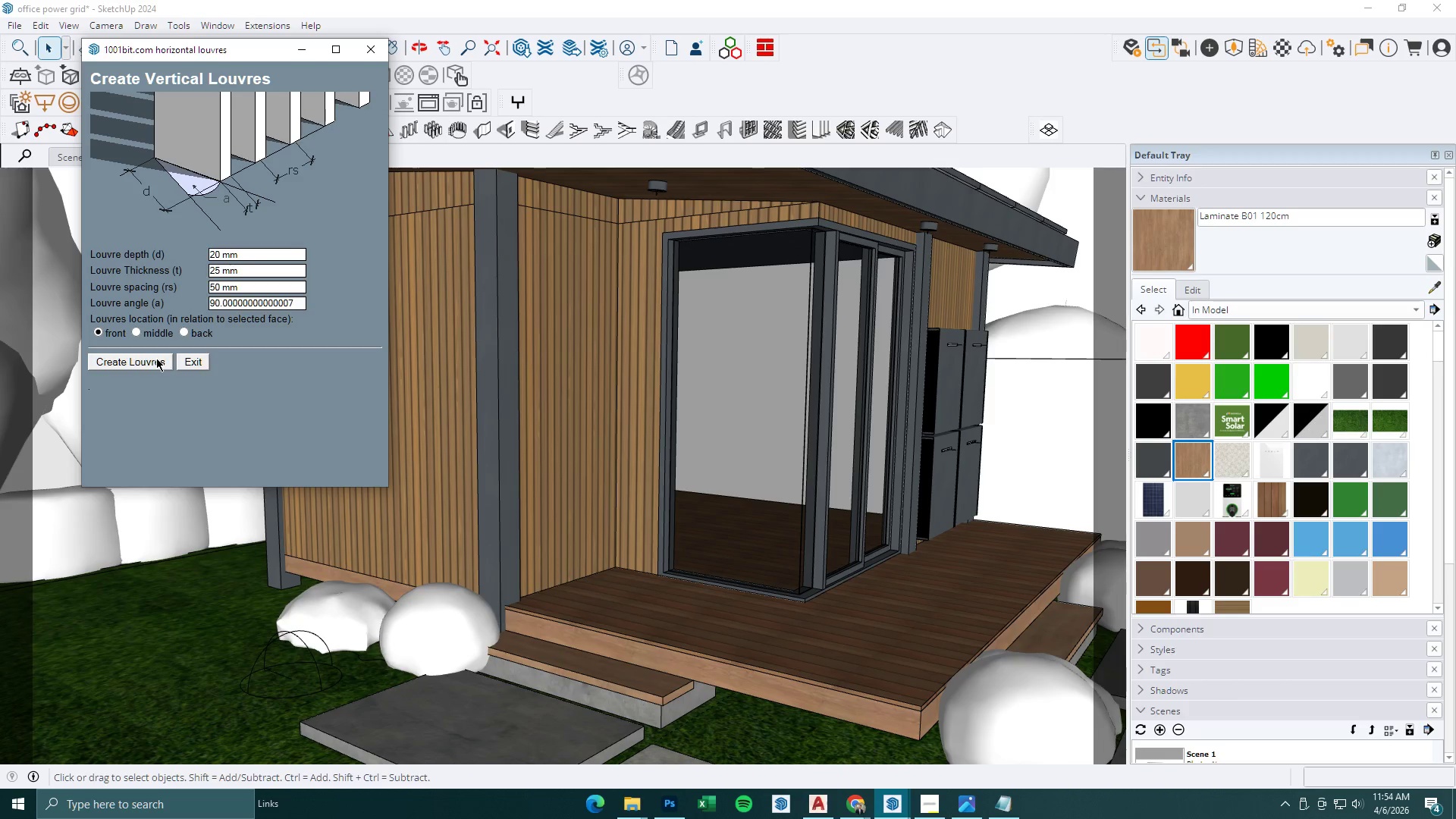 
left_click([156, 358])
 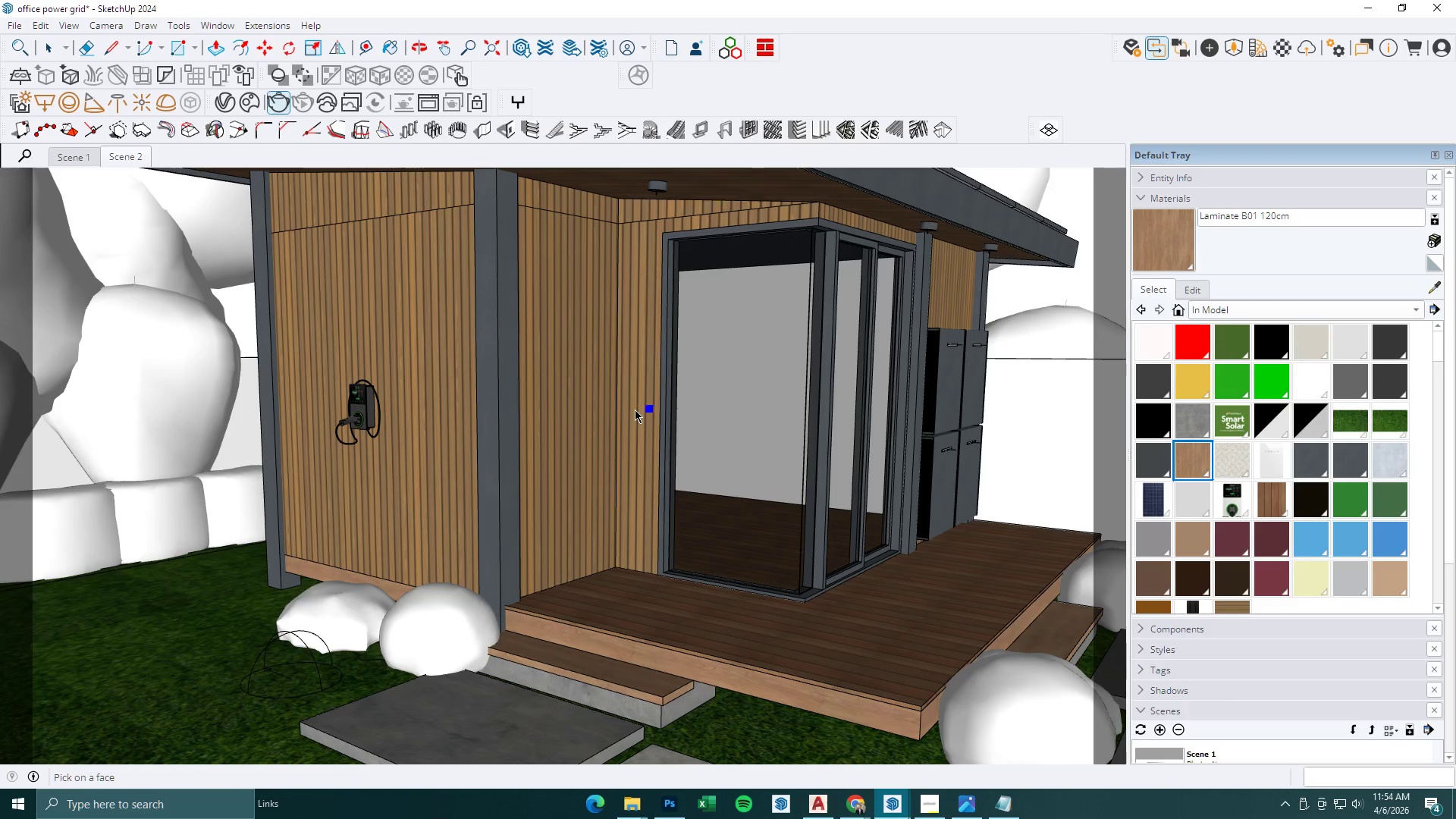 
left_click([635, 410])
 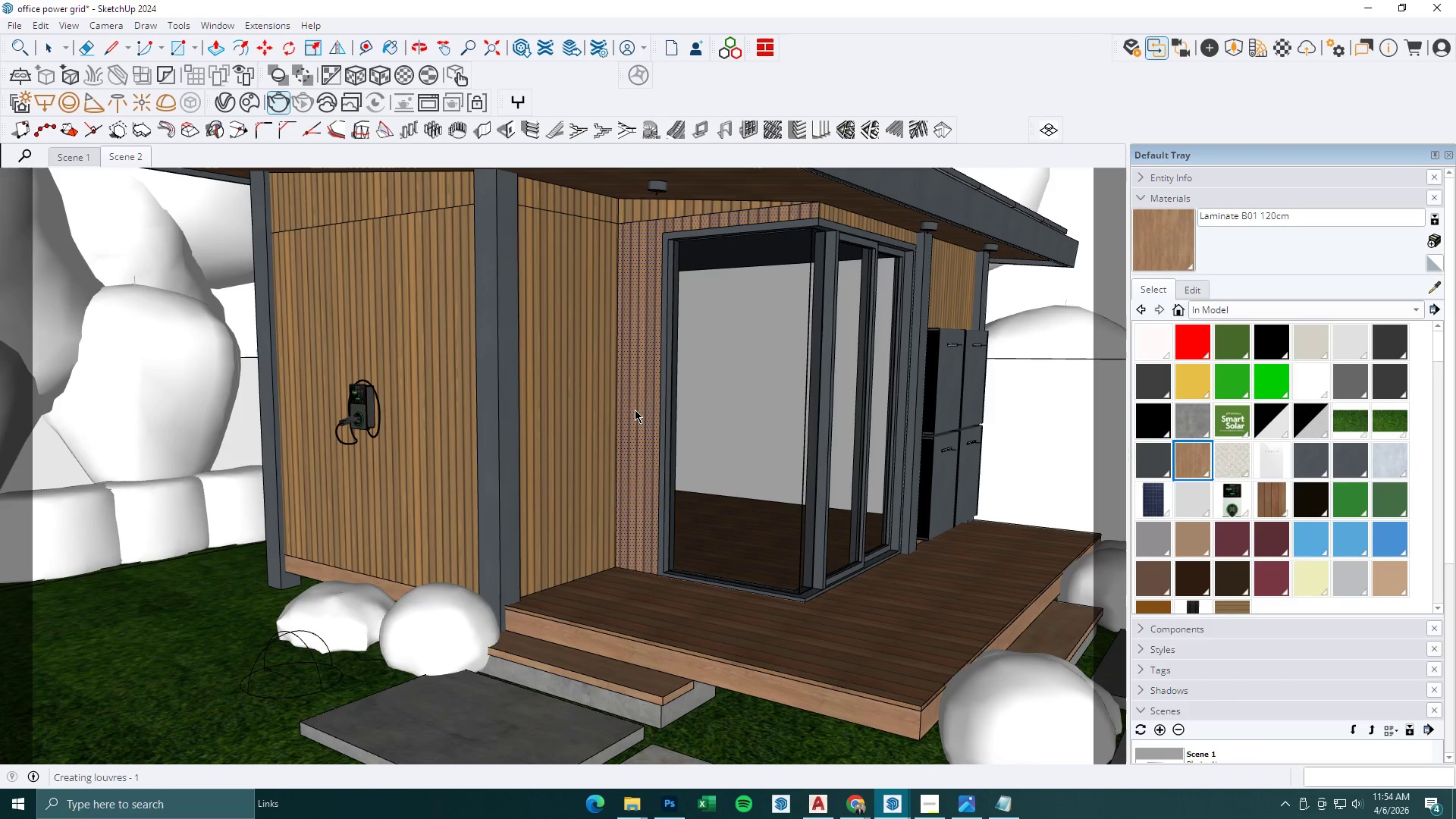 
scroll: coordinate [564, 397], scroll_direction: down, amount: 5.0
 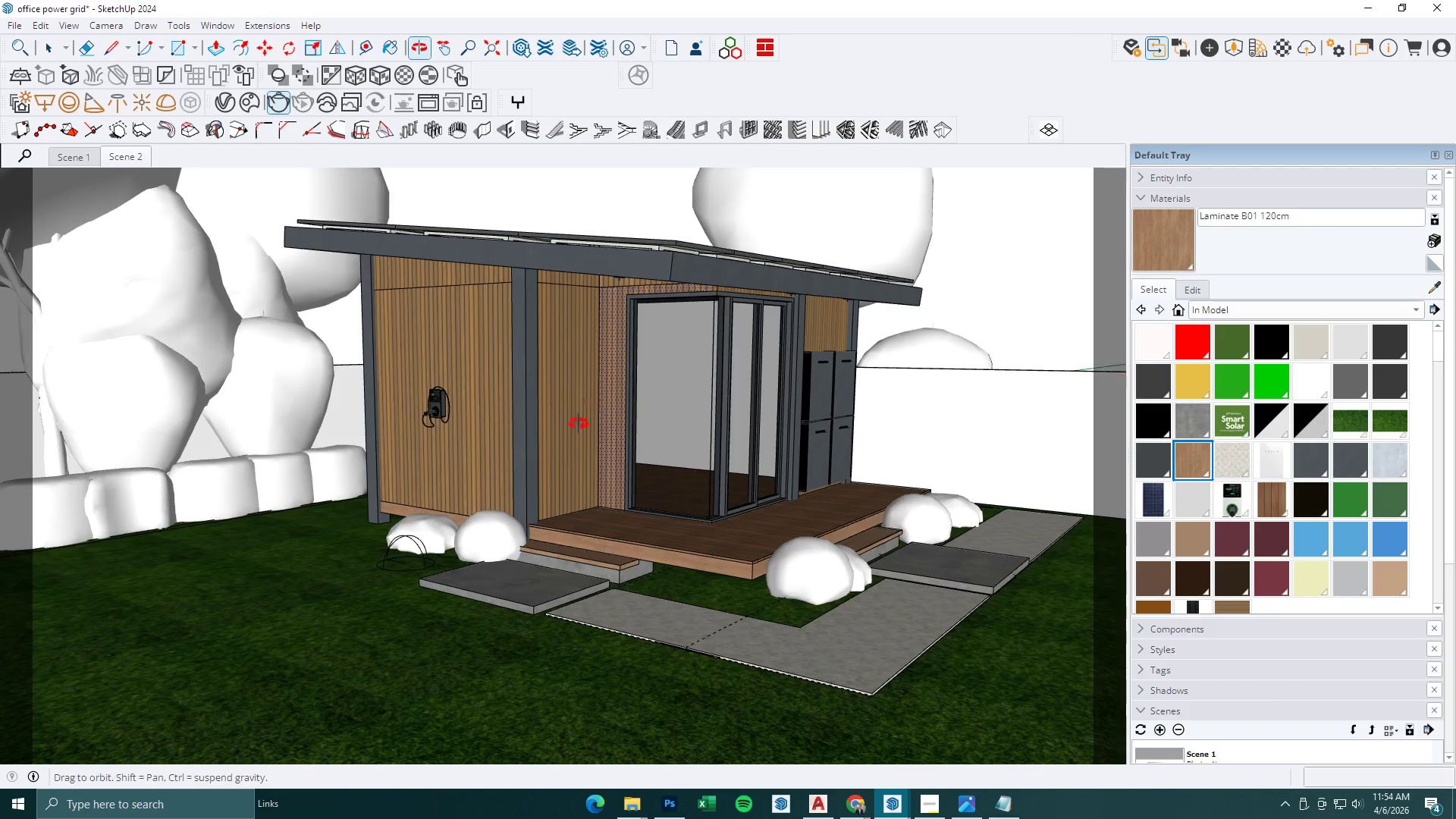 
scroll: coordinate [612, 482], scroll_direction: up, amount: 6.0
 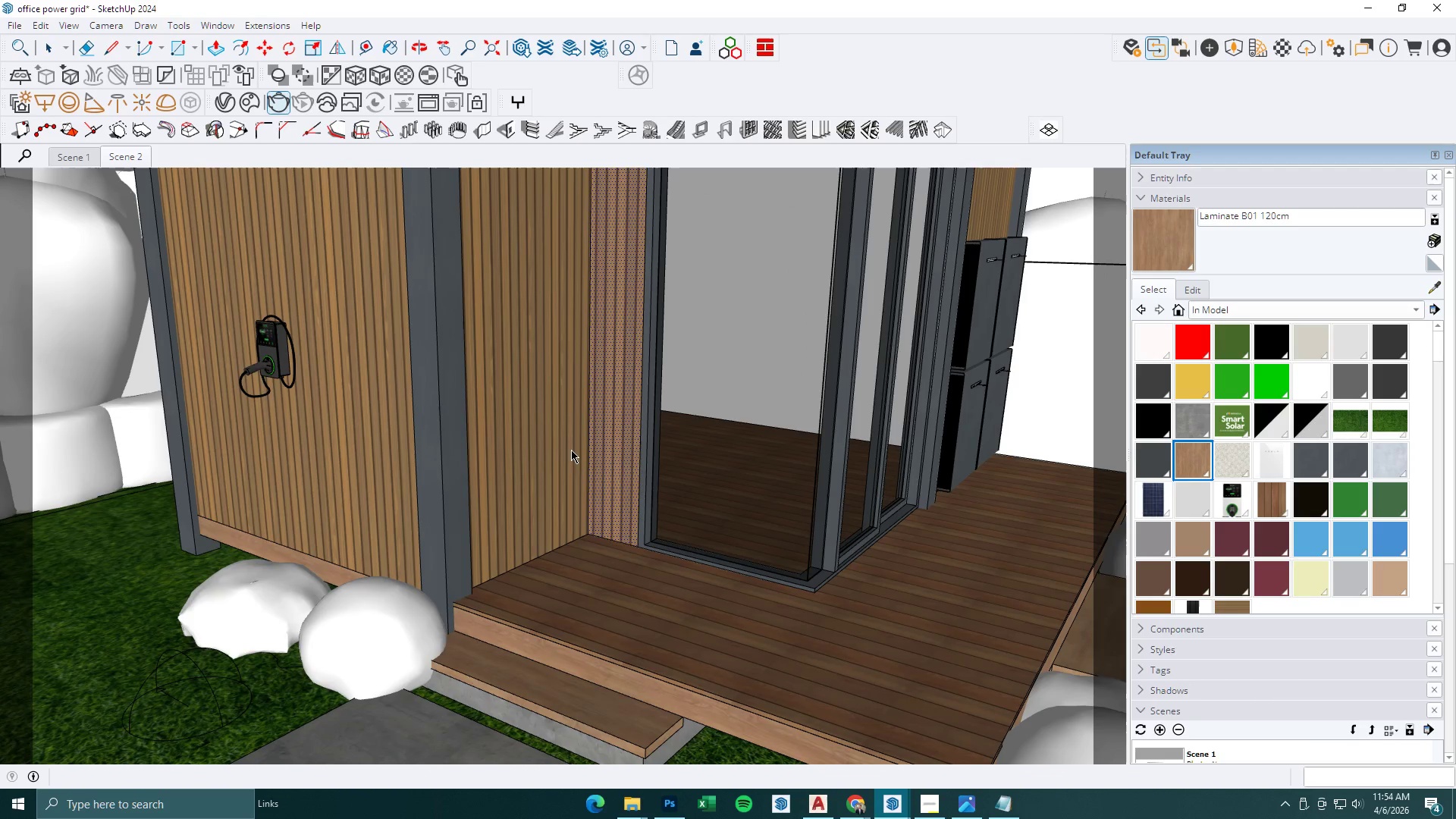 
left_click([526, 433])
 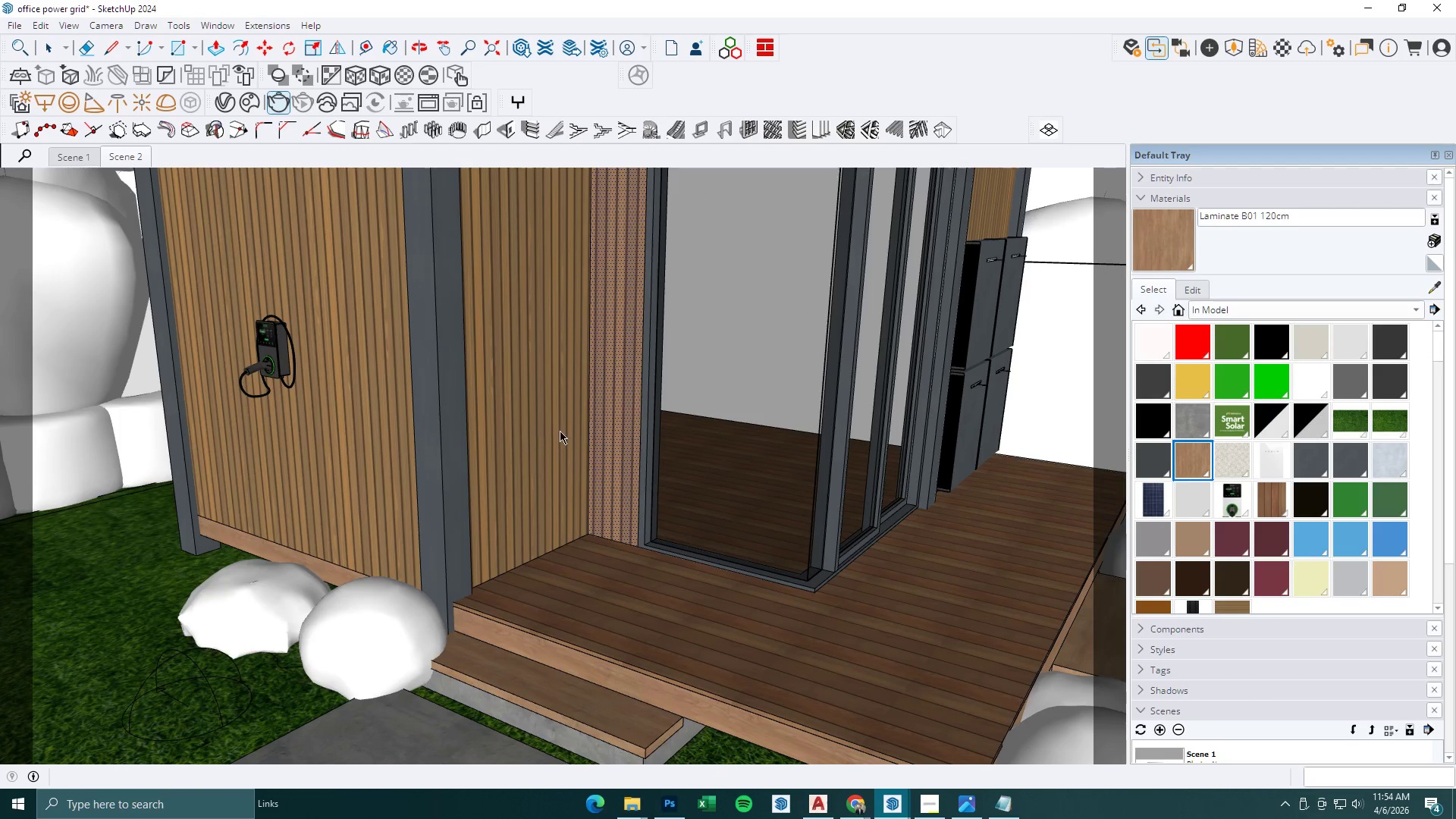 
key(Space)
 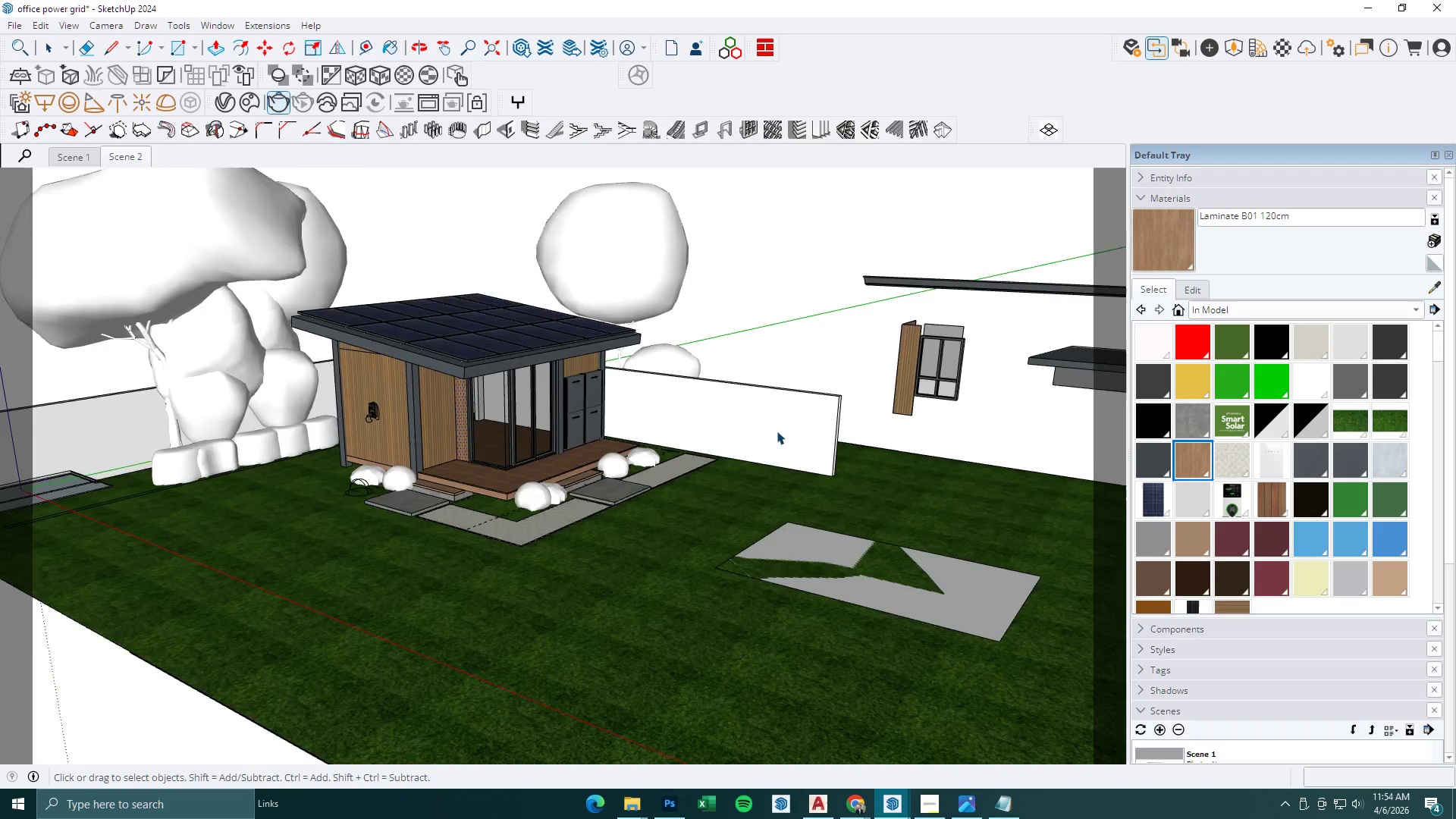 
key(Escape)
 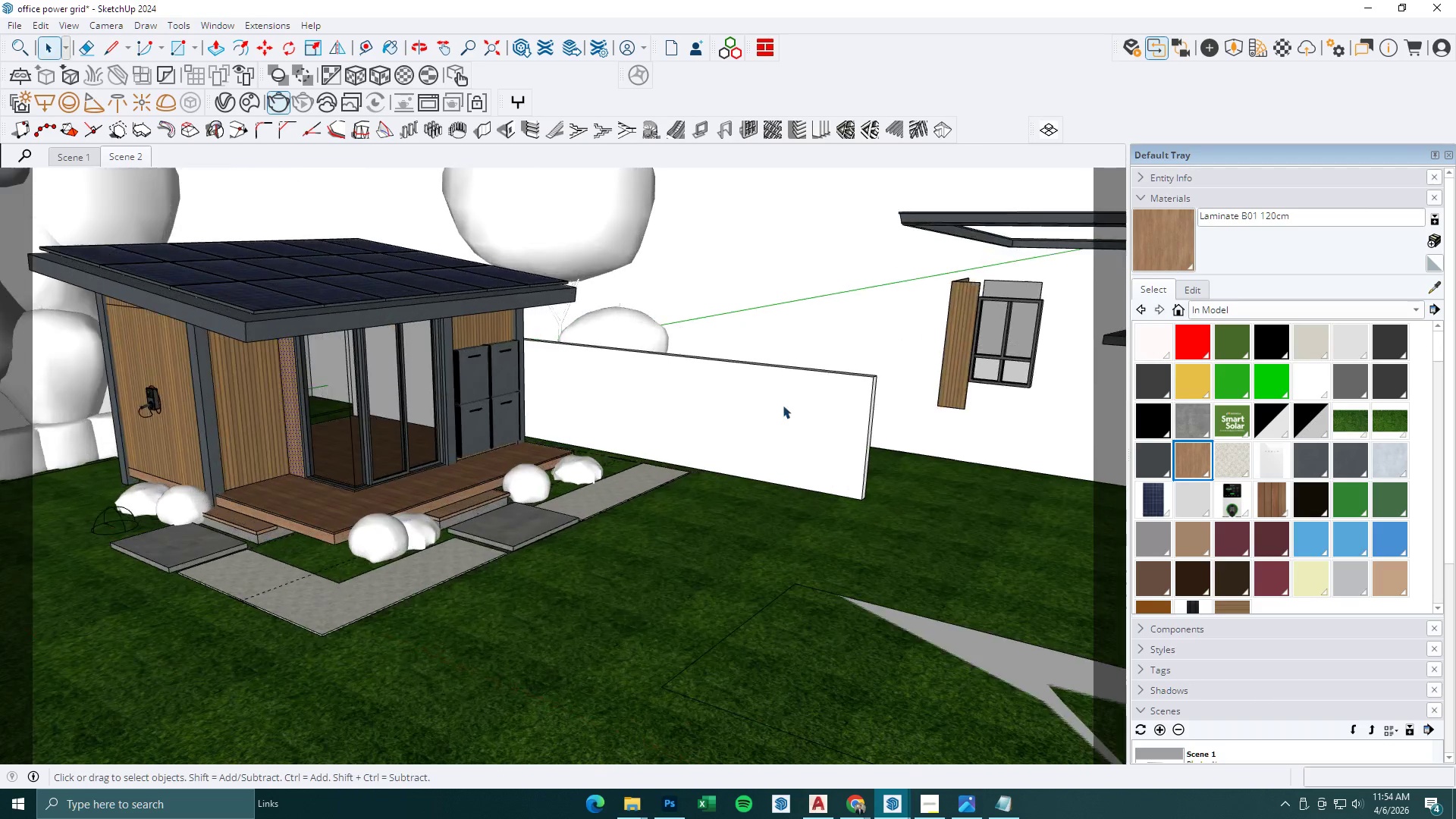 
left_click([783, 405])
 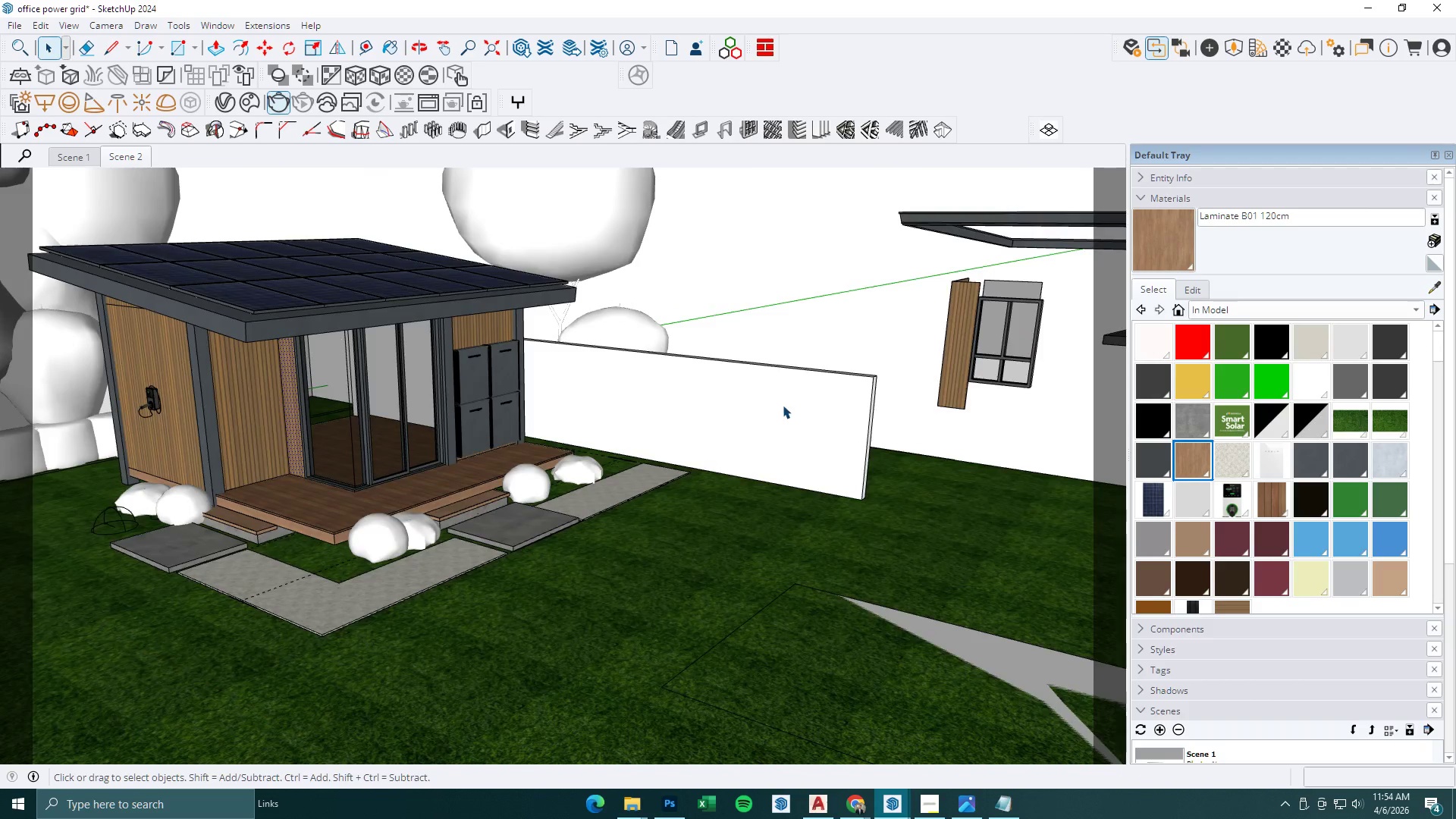 
double_click([783, 405])
 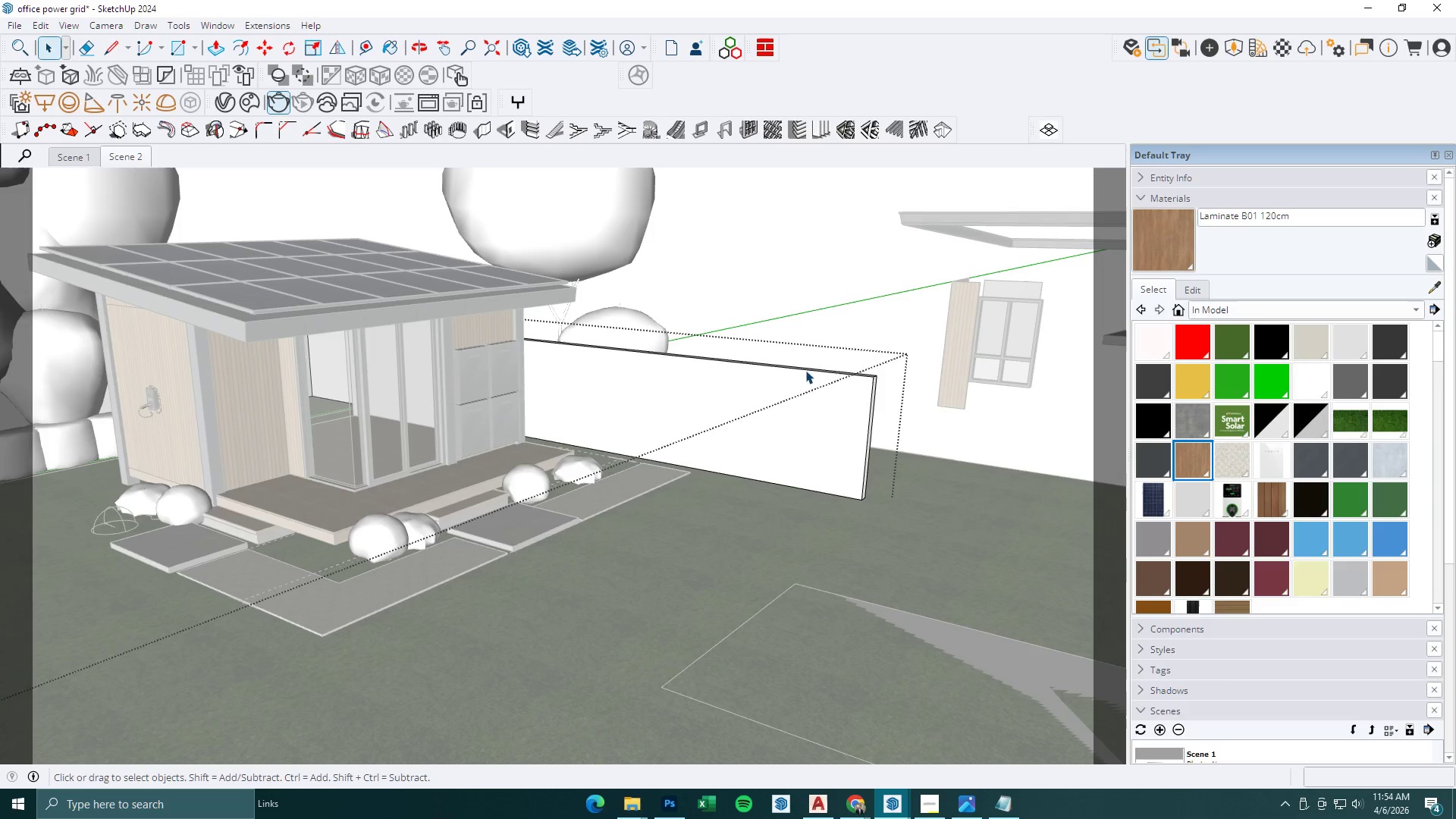 
scroll: coordinate [777, 431], scroll_direction: down, amount: 13.0
 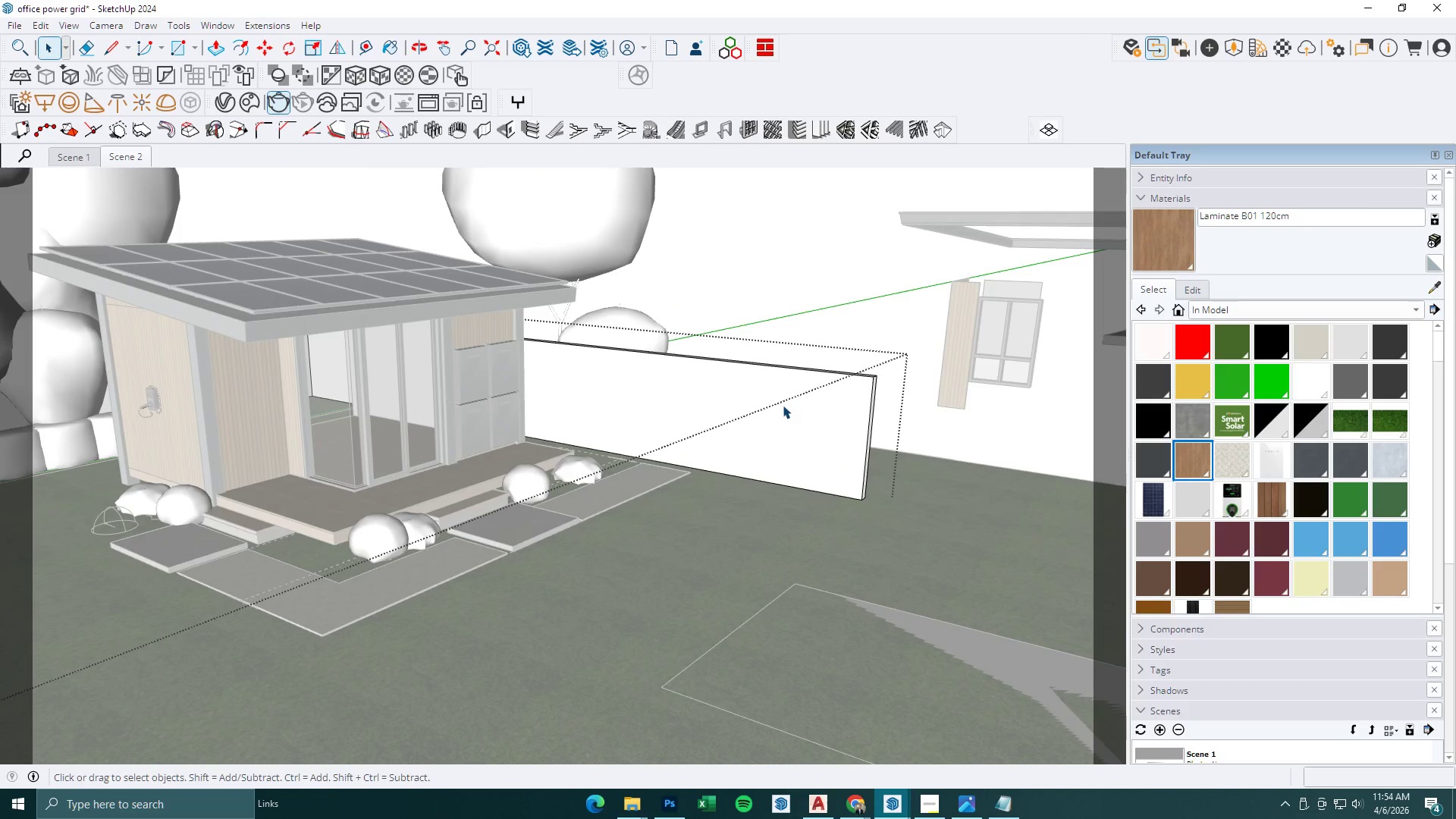 
scroll: coordinate [761, 180], scroll_direction: up, amount: 4.0
 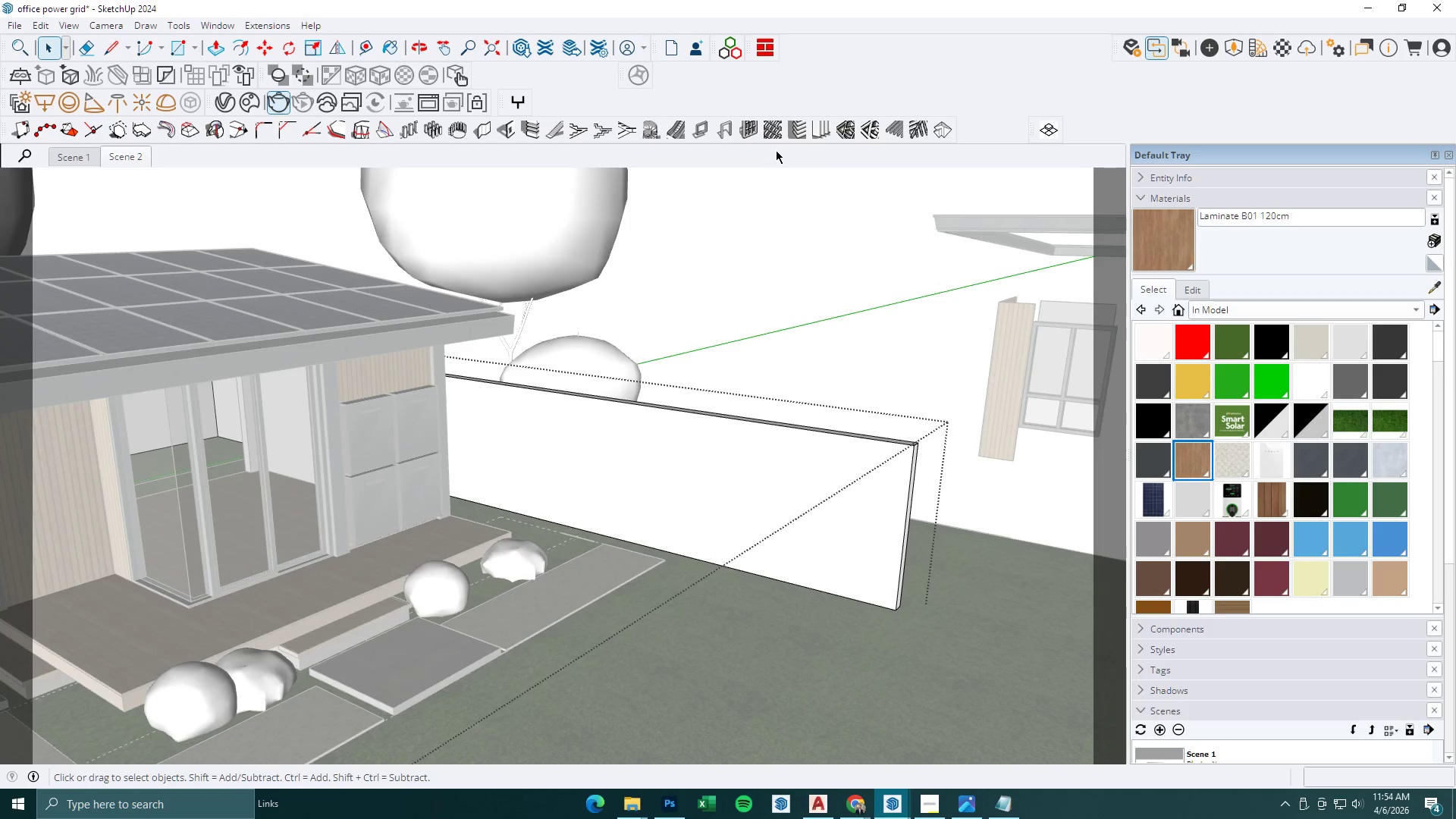 
key(Escape)
 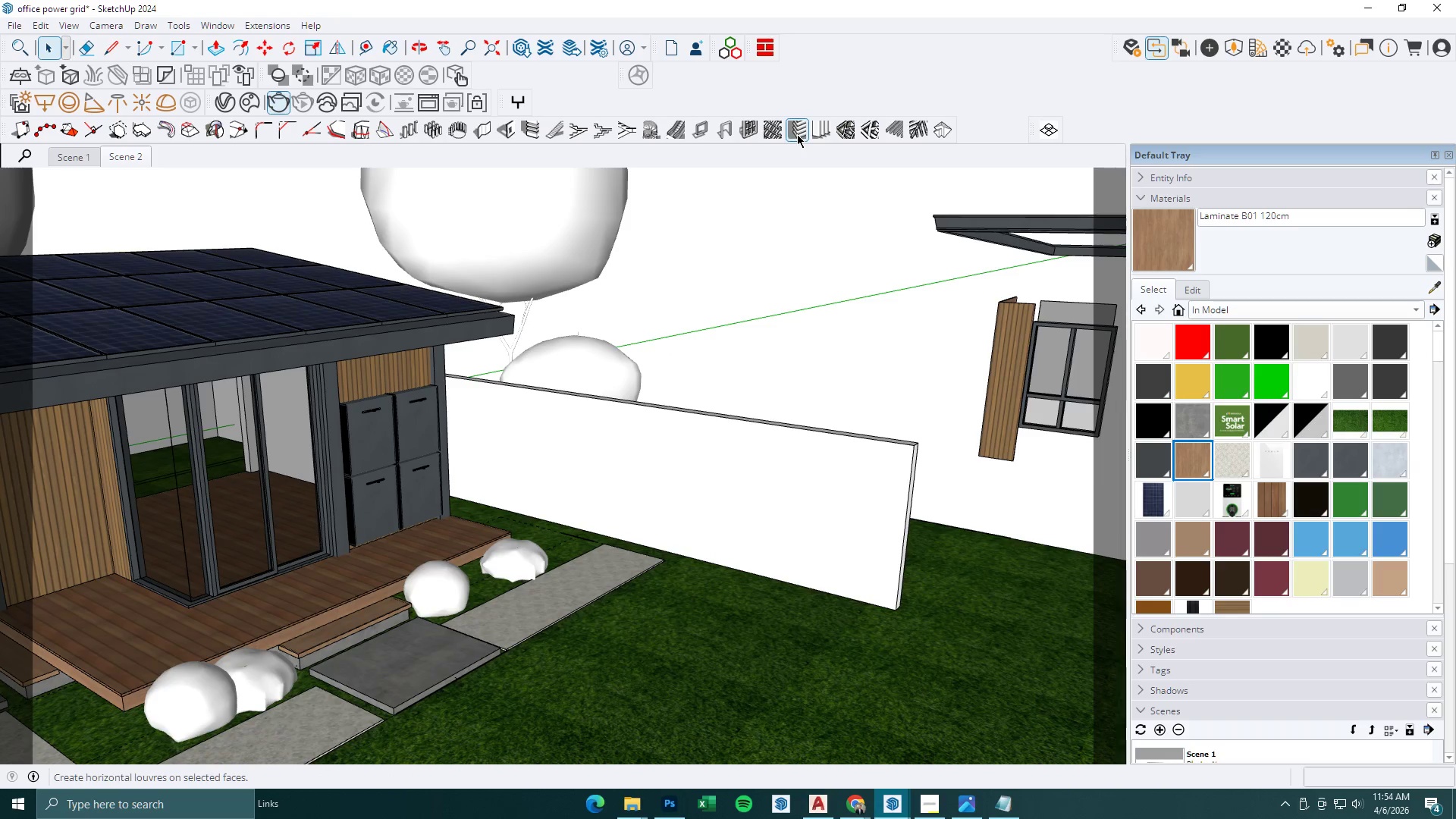 
left_click([821, 131])
 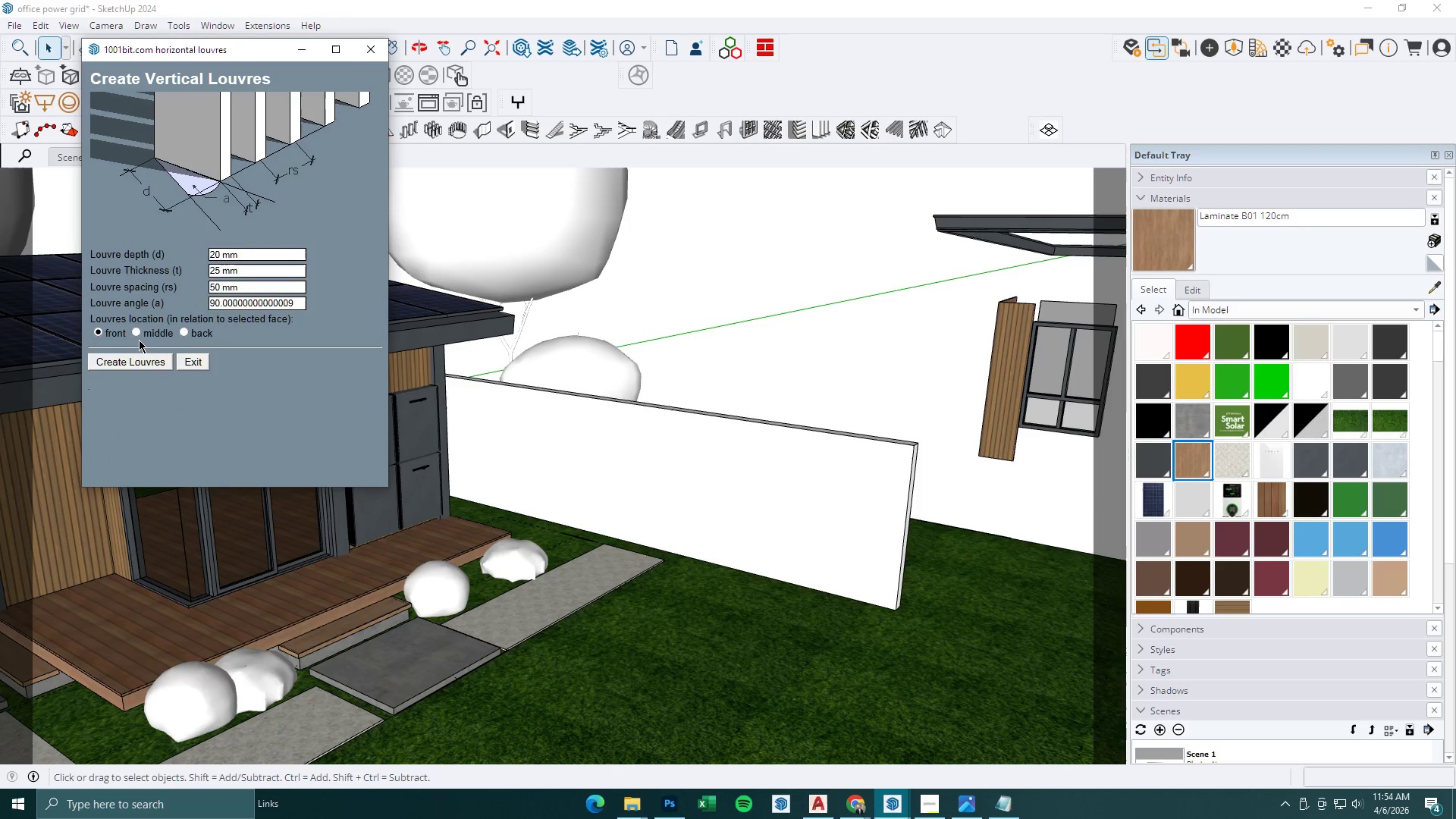 
left_click([130, 362])
 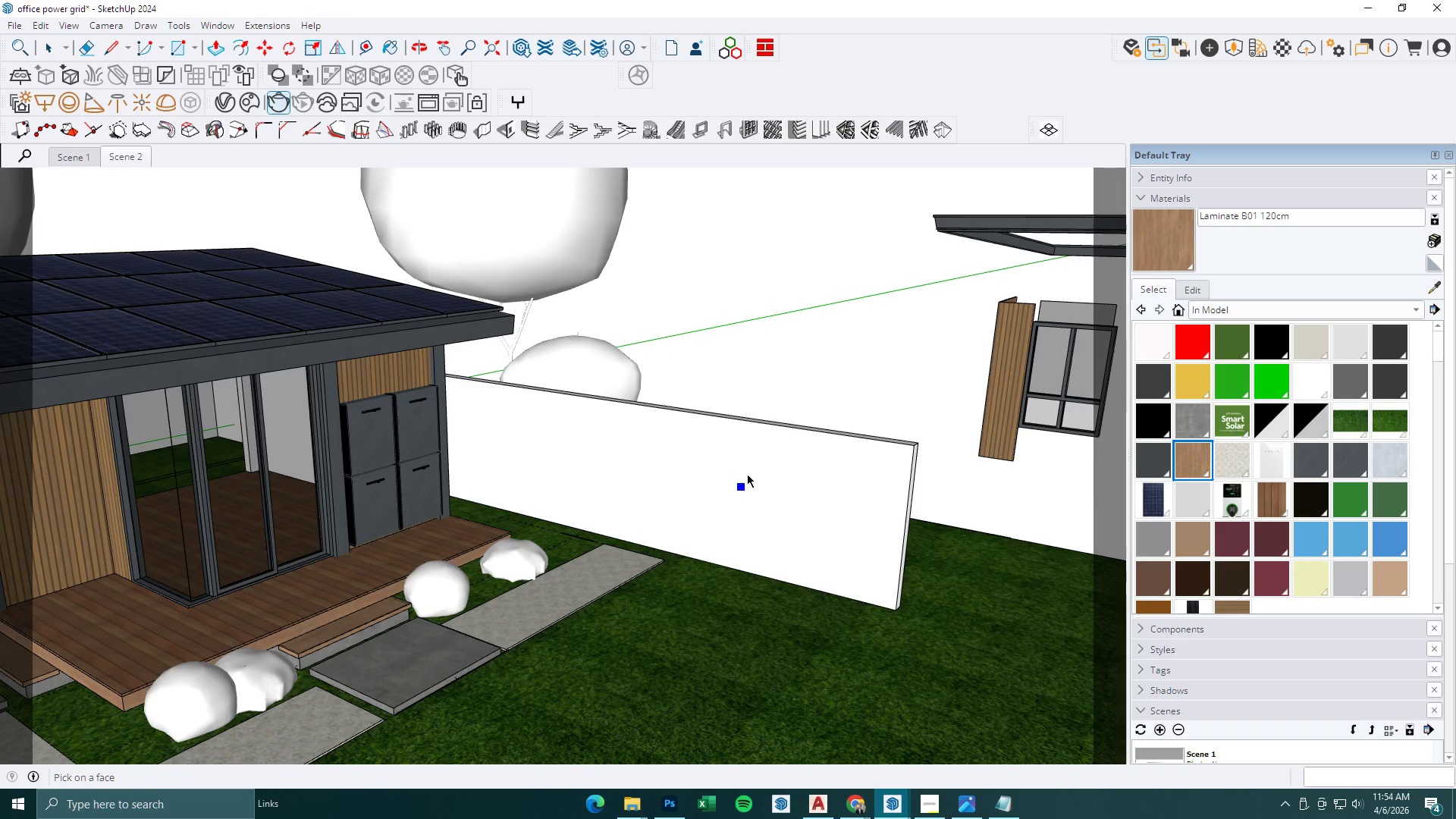 
left_click([774, 425])
 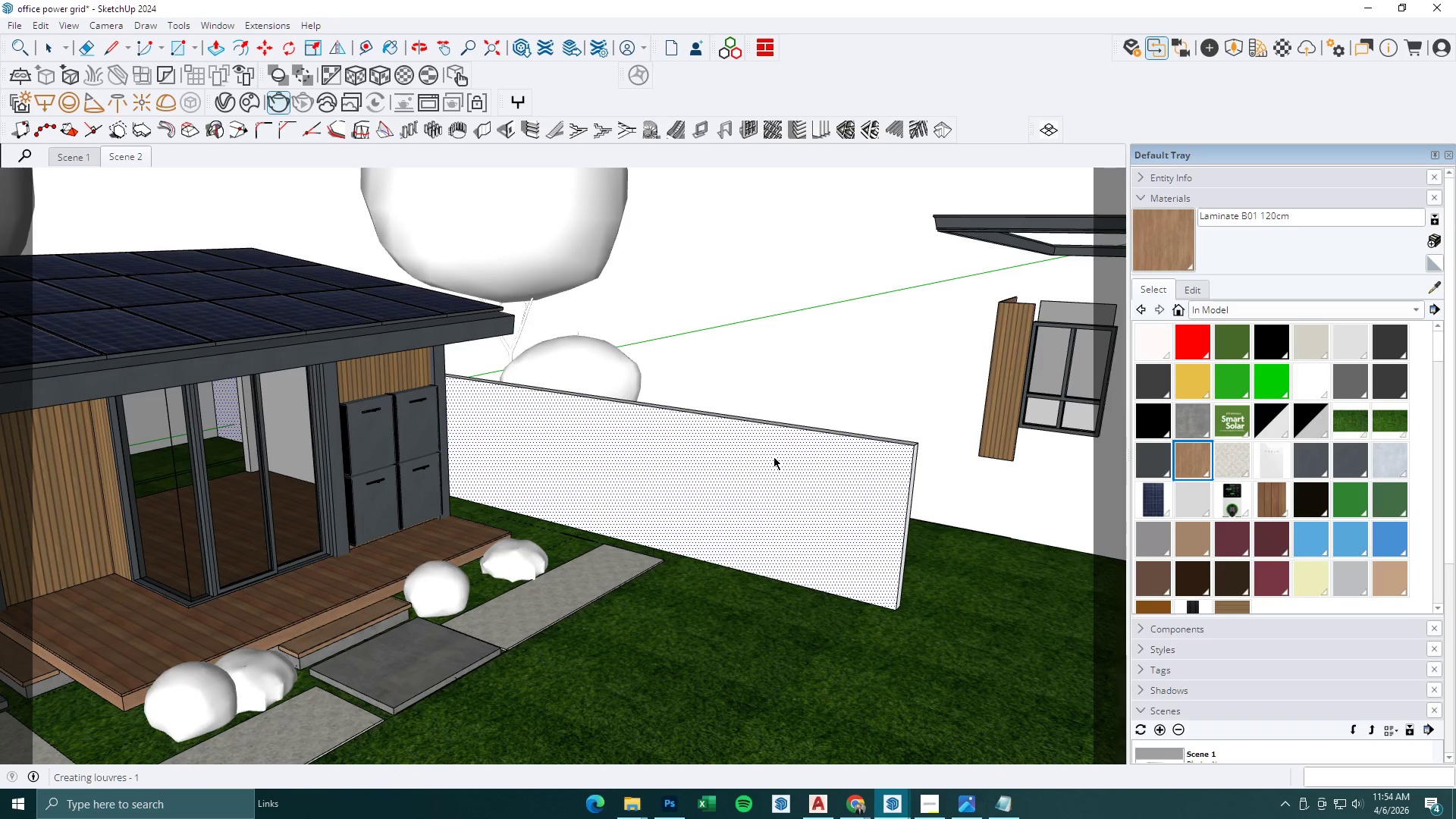 
left_click([774, 457])
 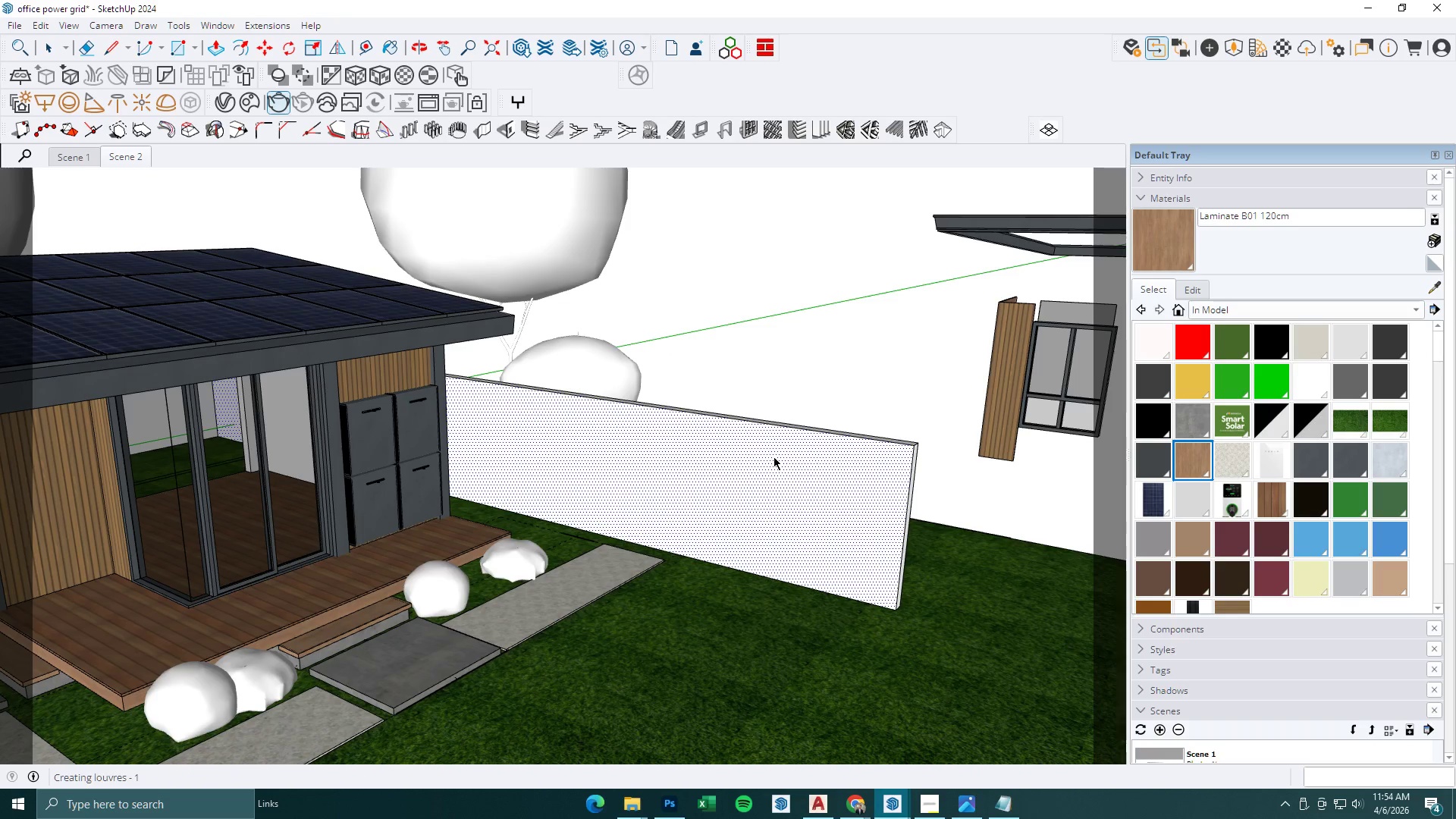 
scroll: coordinate [774, 457], scroll_direction: down, amount: 10.0
 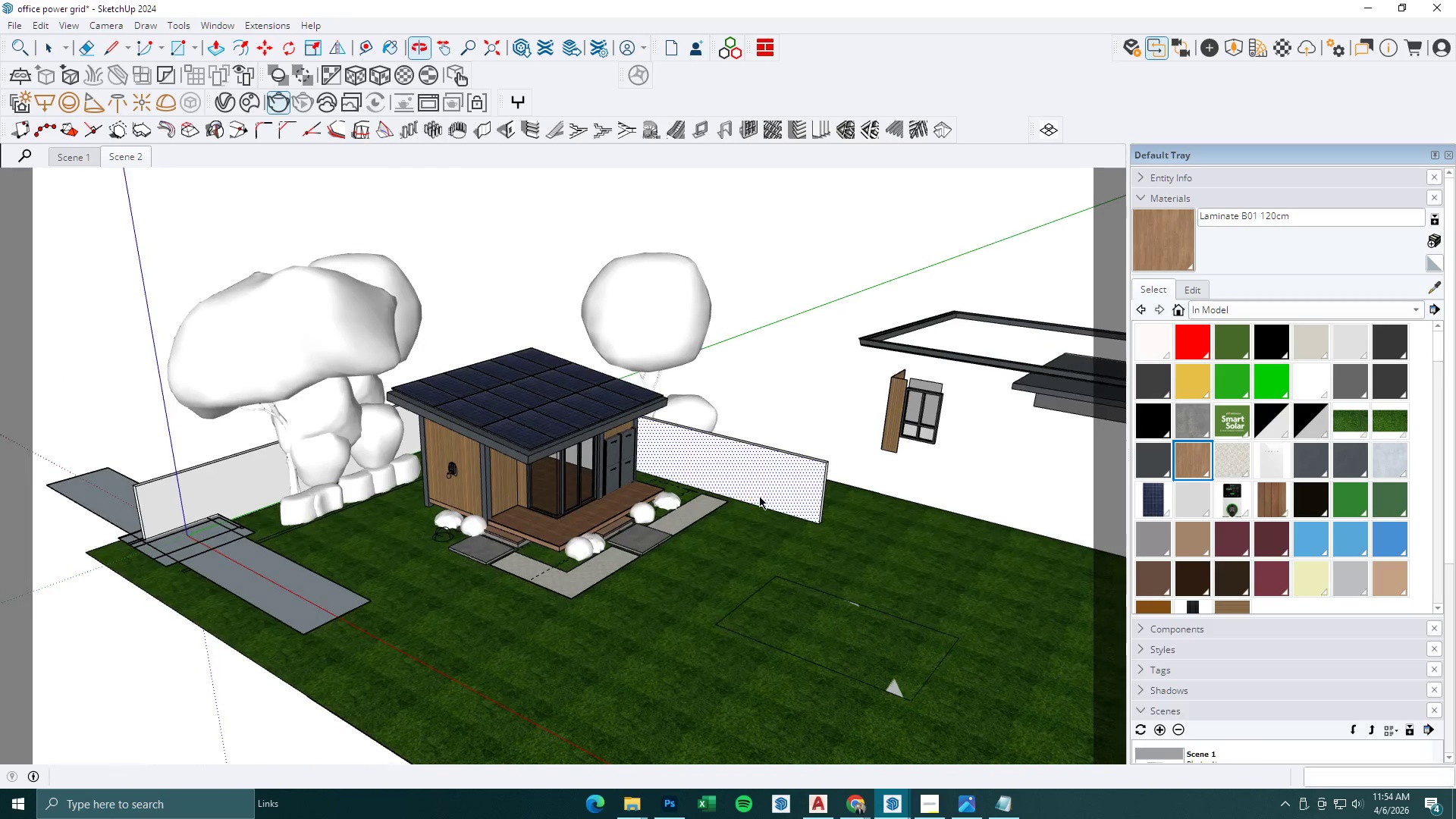 
key(Space)
 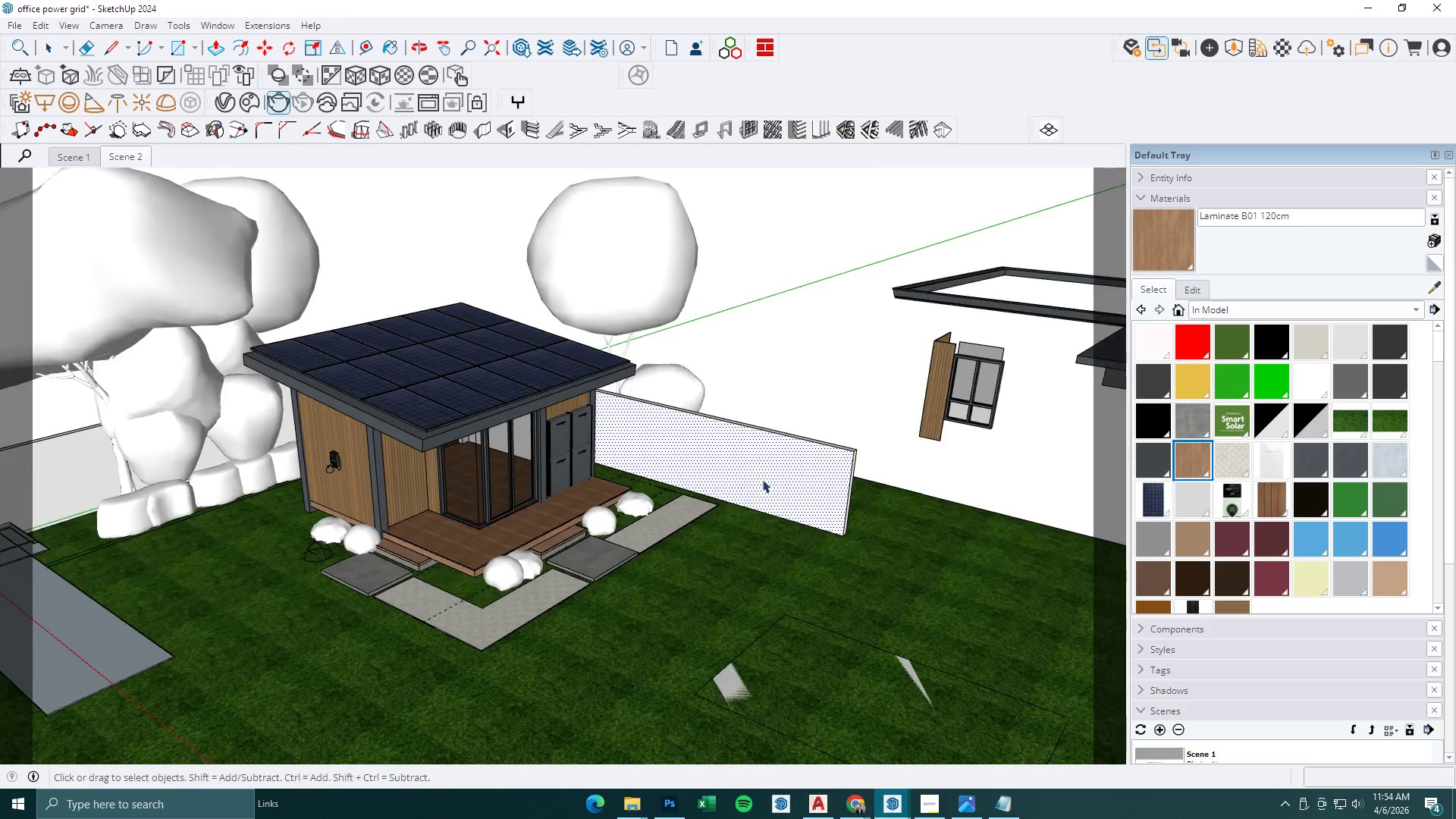 
key(Escape)
 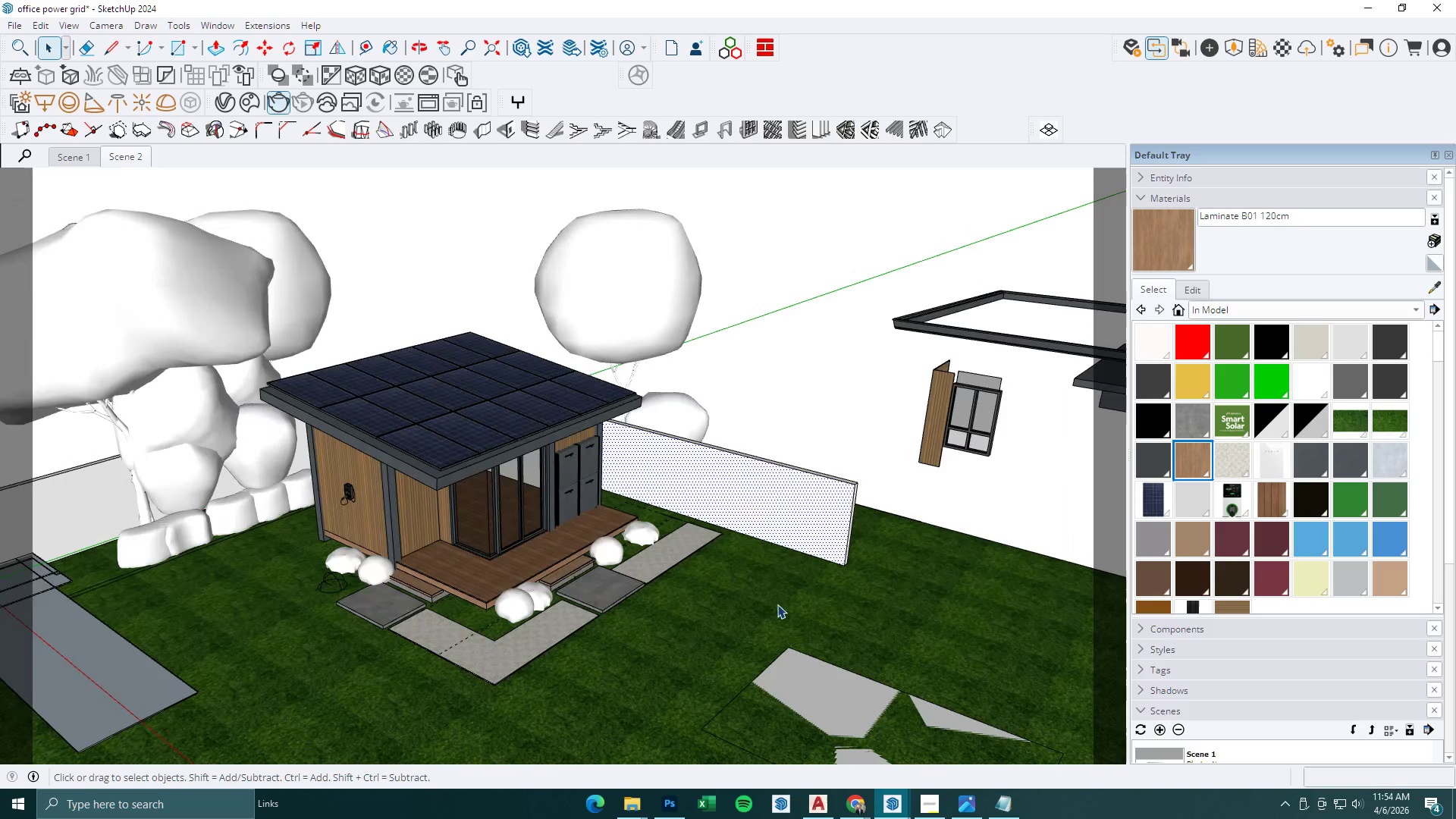 
left_click([802, 683])
 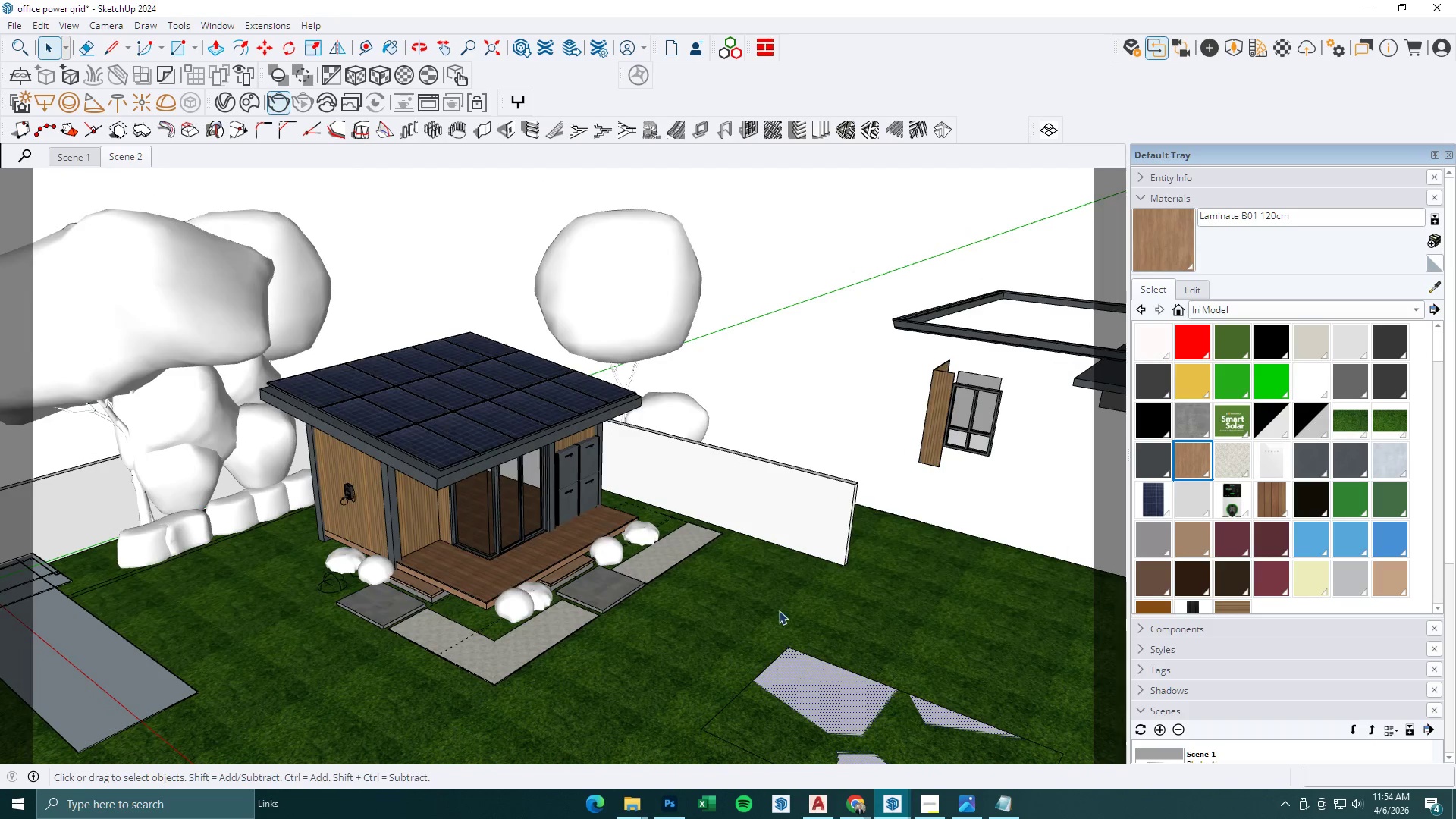 
scroll: coordinate [771, 585], scroll_direction: up, amount: 2.0
 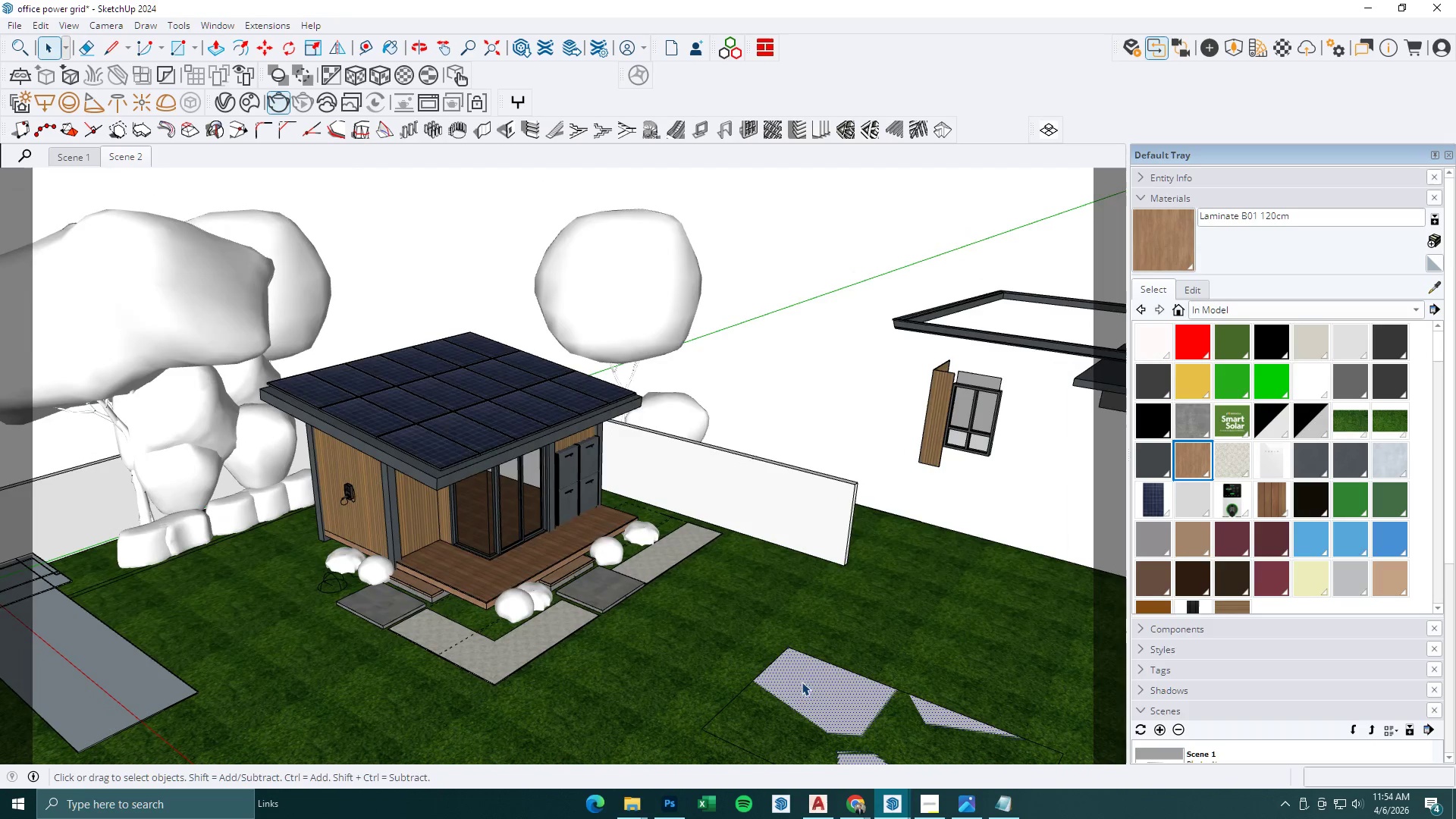 
double_click([812, 670])
 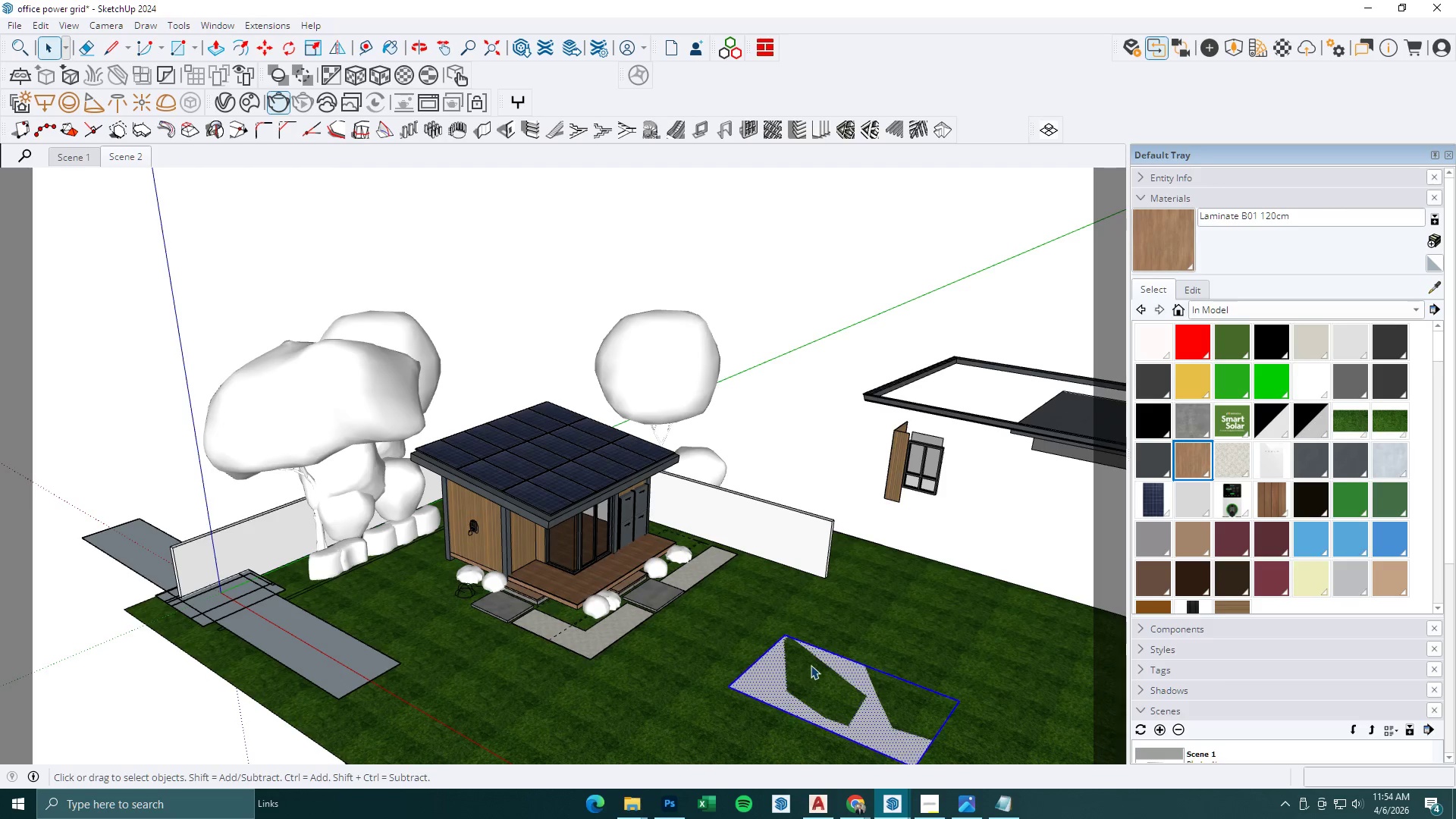 
scroll: coordinate [779, 620], scroll_direction: down, amount: 4.0
 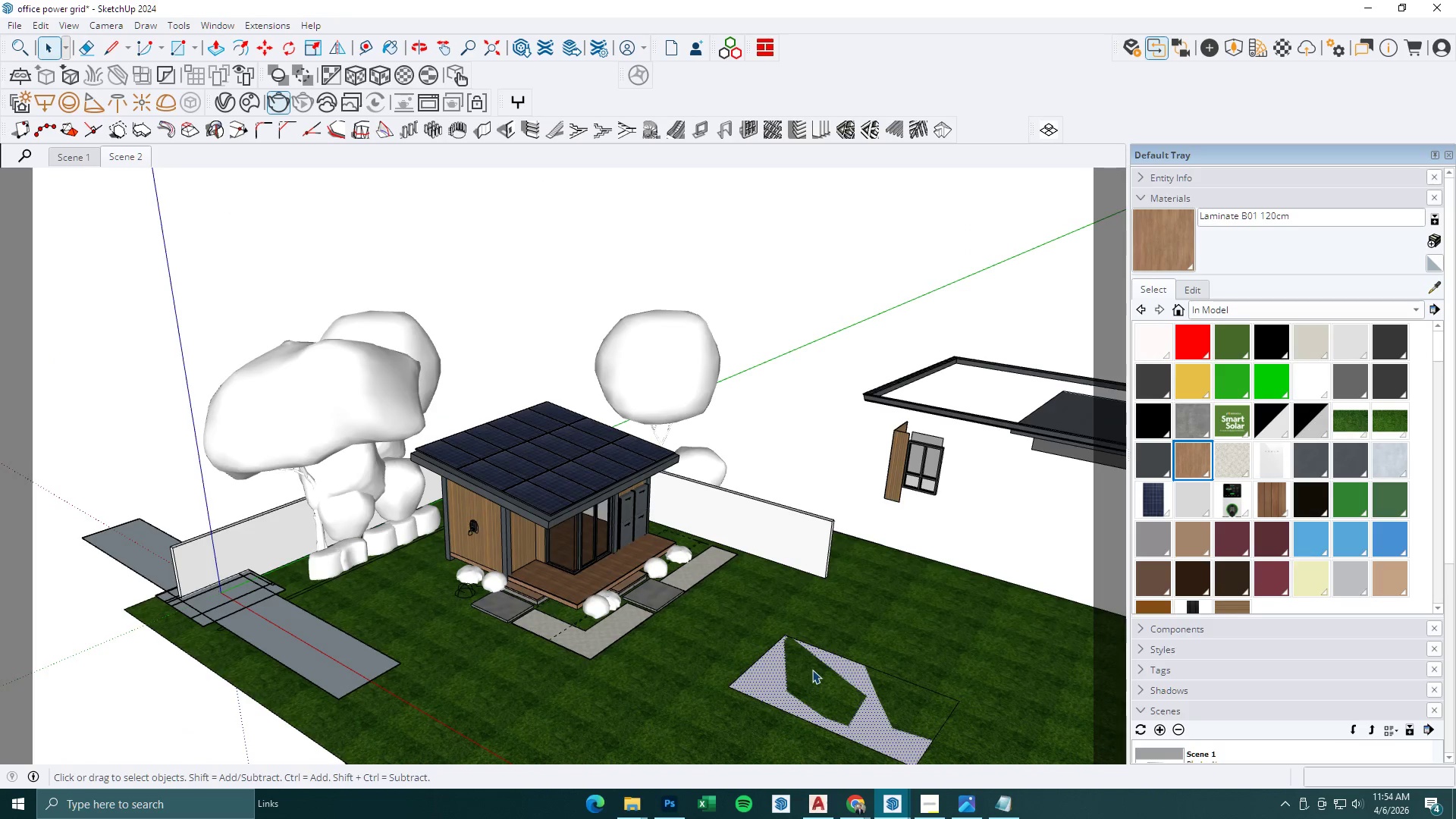 
key(Delete)
 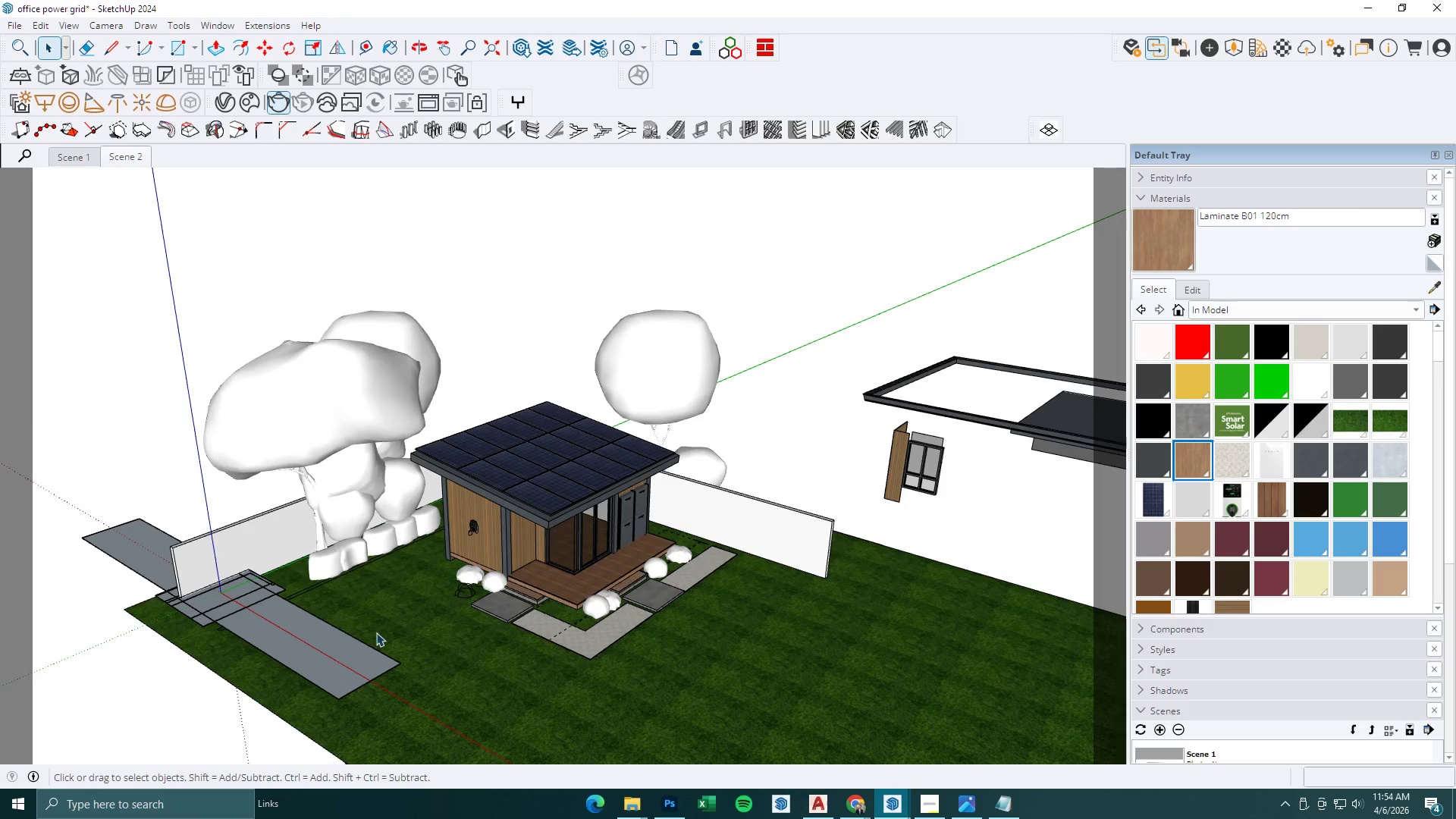 
left_click([338, 638])
 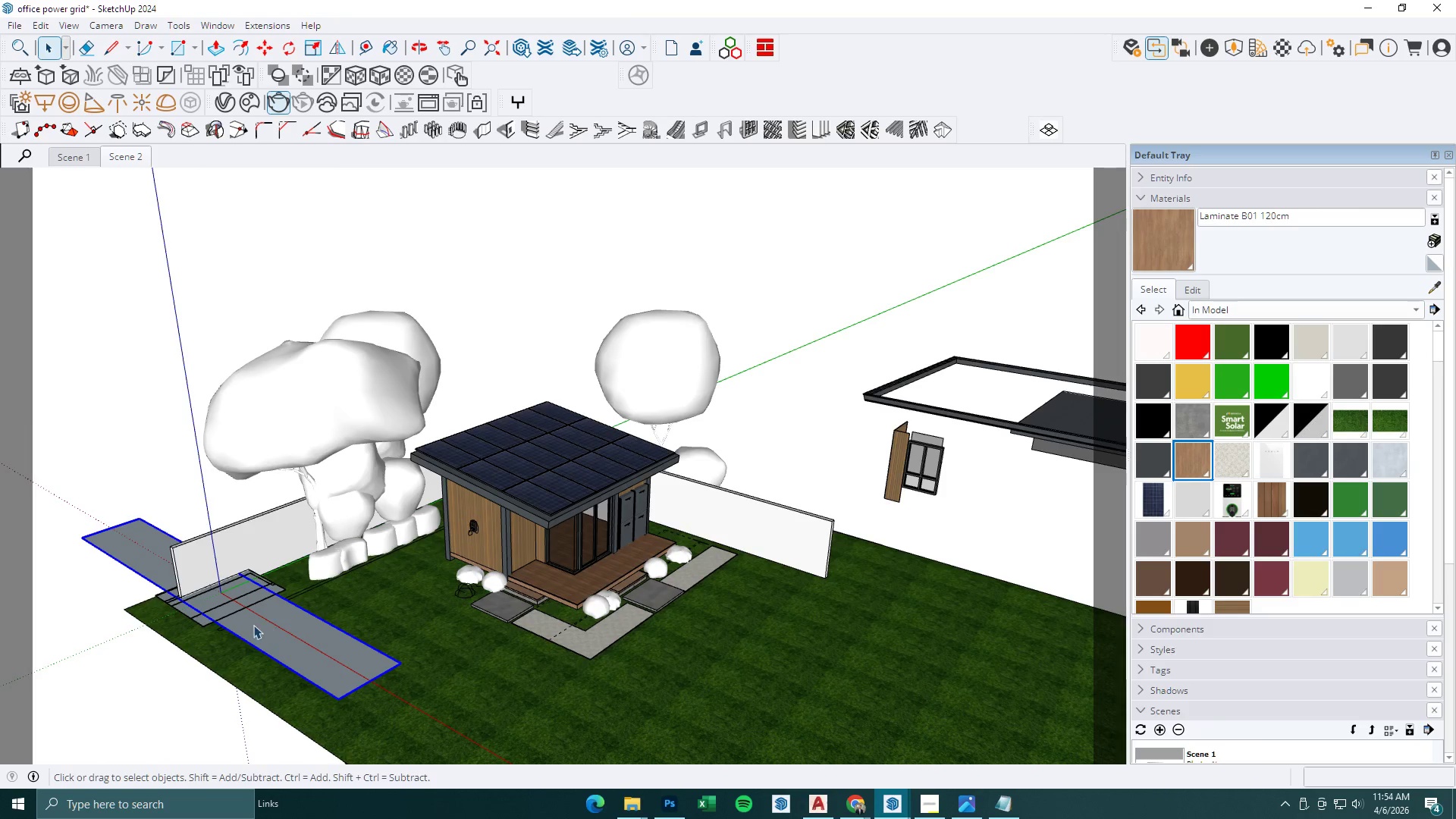 
scroll: coordinate [243, 626], scroll_direction: down, amount: 2.0
 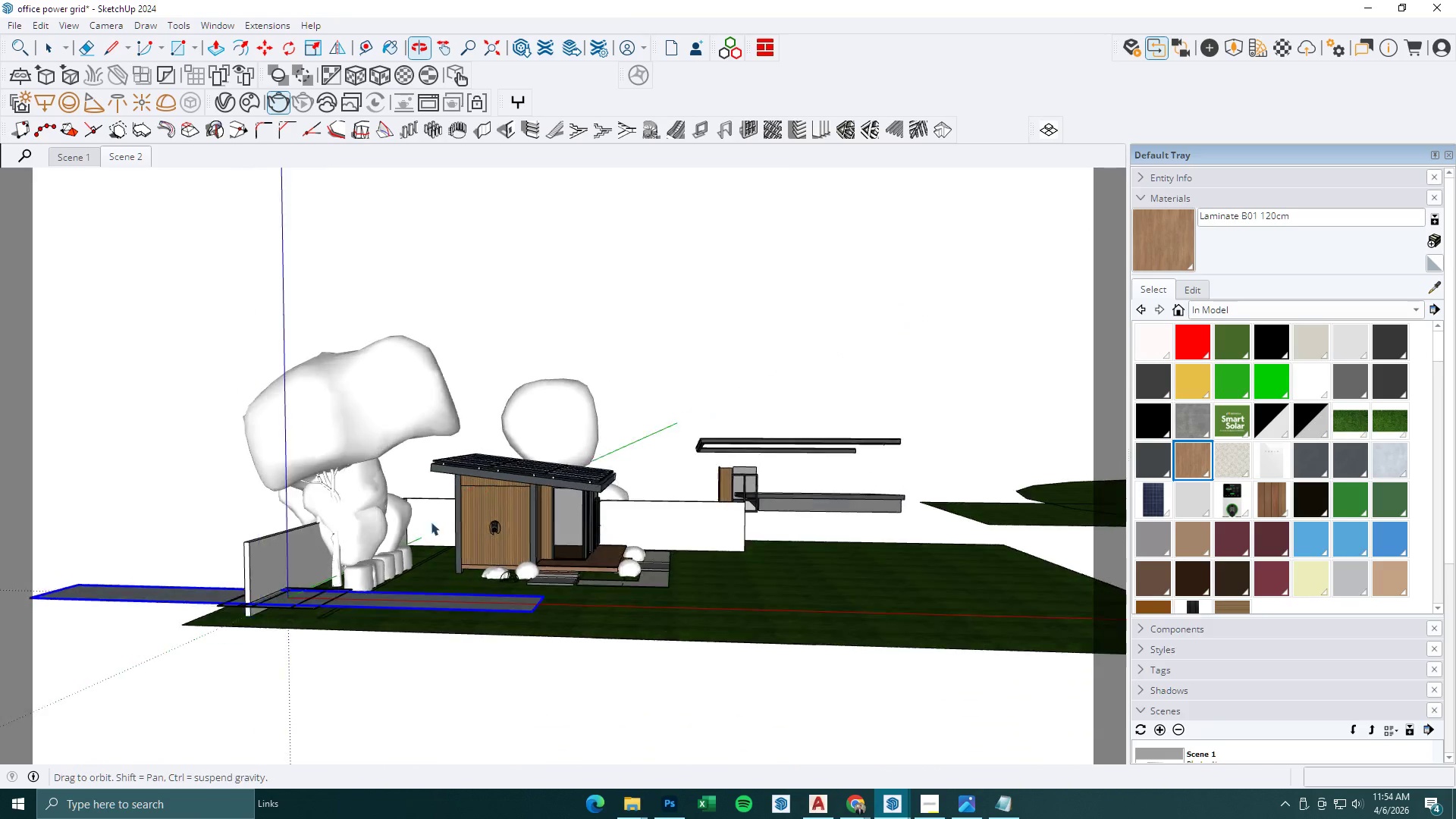 
scroll: coordinate [240, 585], scroll_direction: up, amount: 12.0
 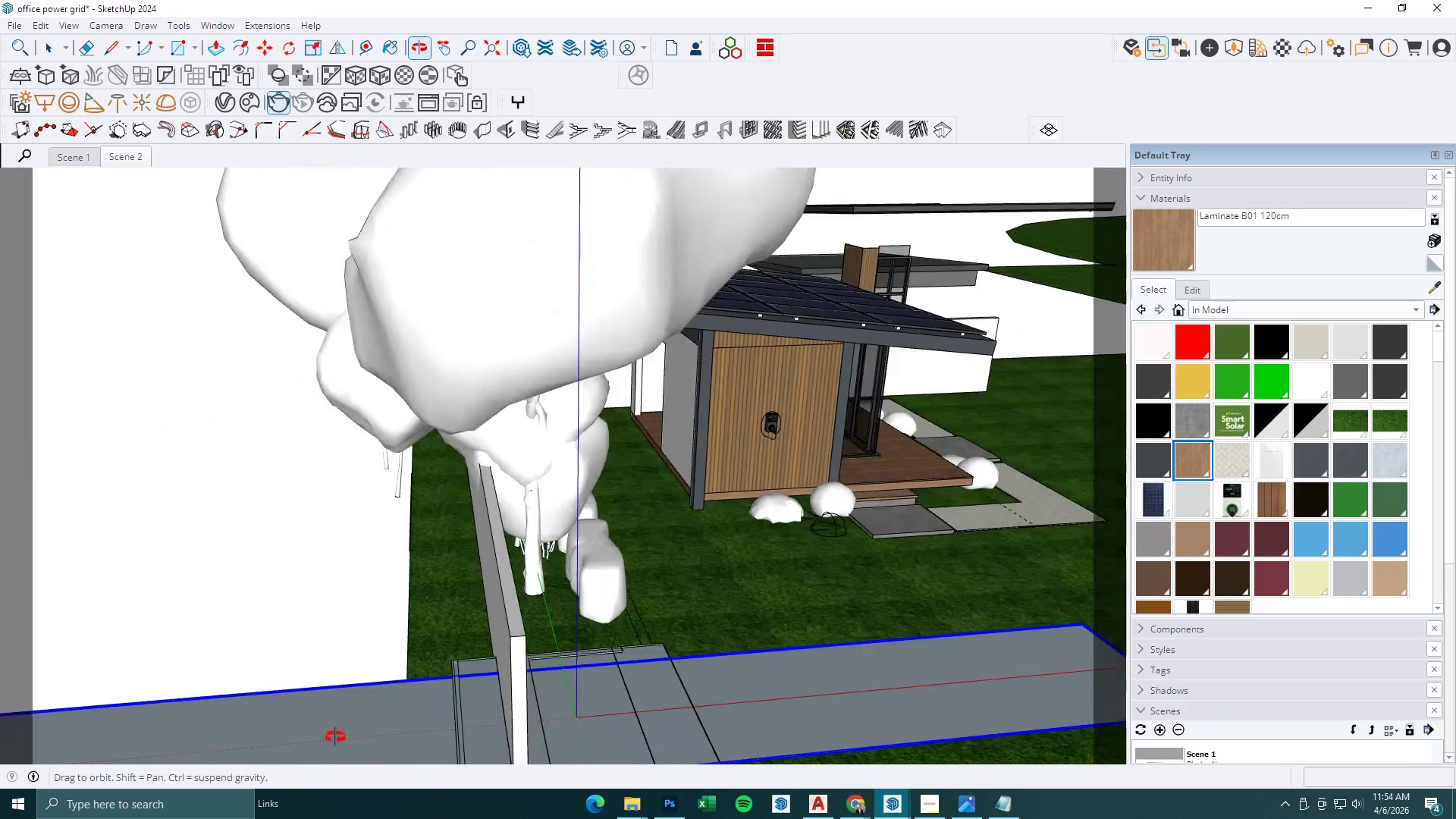 
scroll: coordinate [400, 578], scroll_direction: down, amount: 6.0
 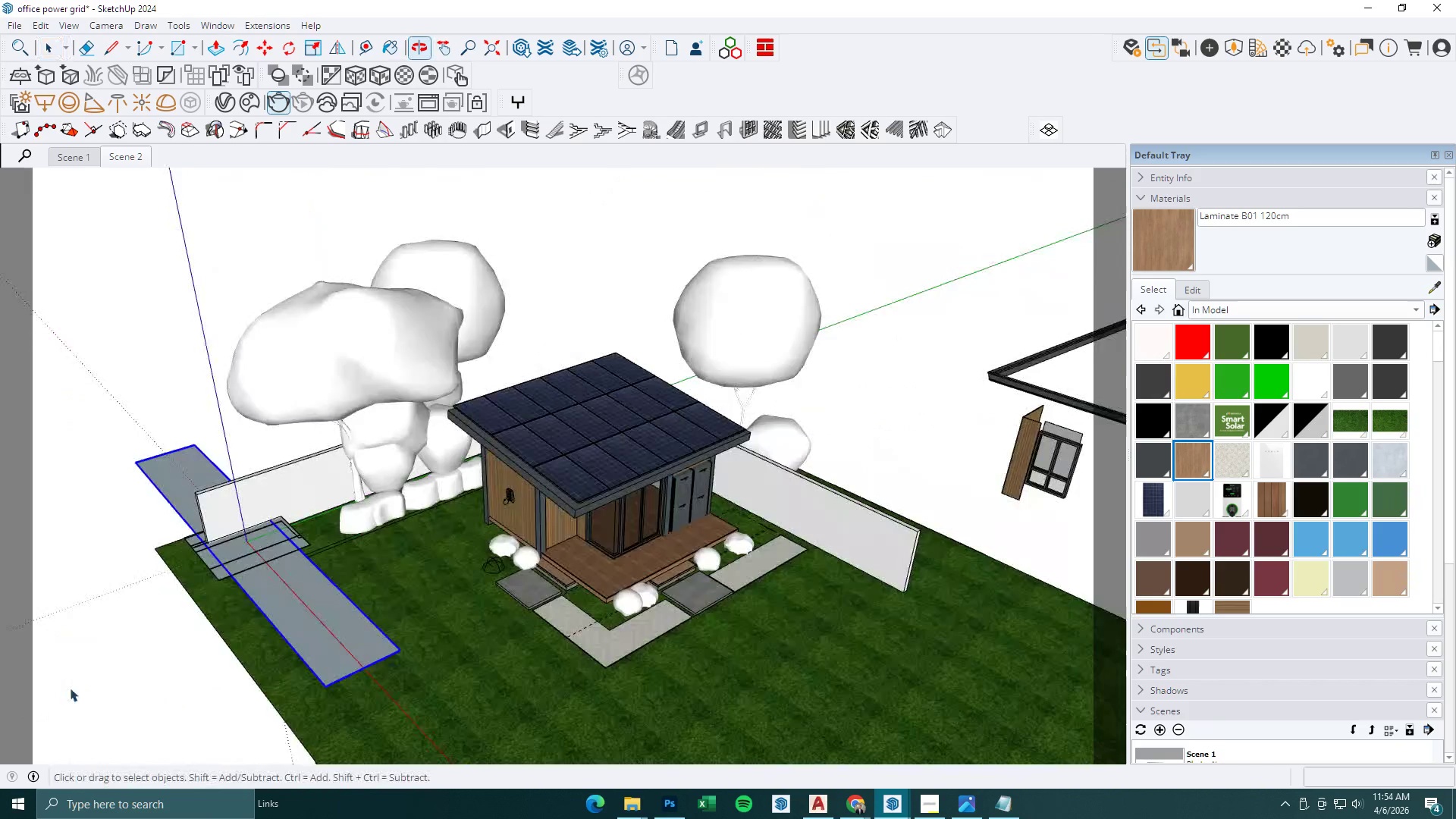 
left_click([339, 507])
 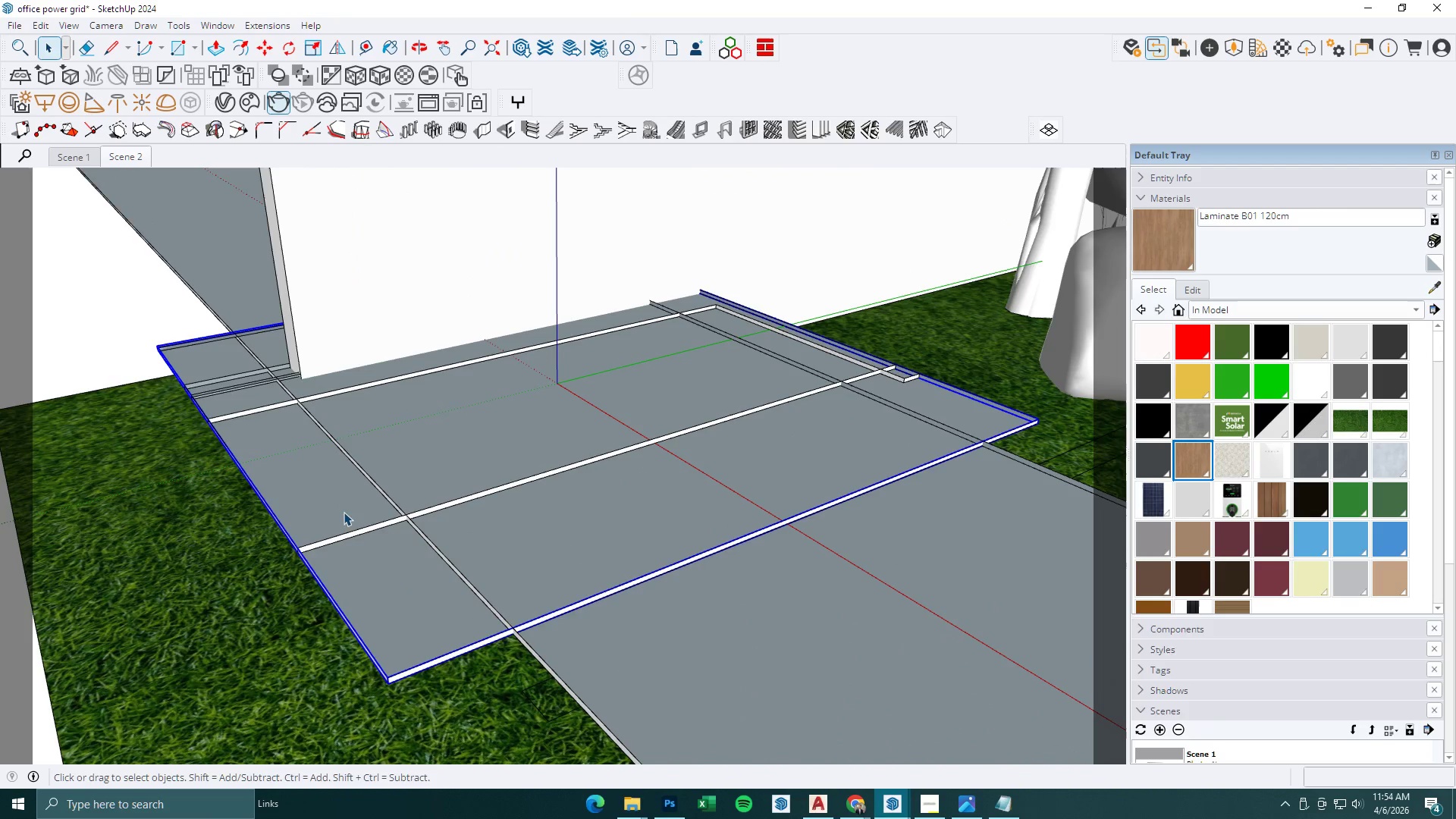 
scroll: coordinate [391, 478], scroll_direction: up, amount: 23.0
 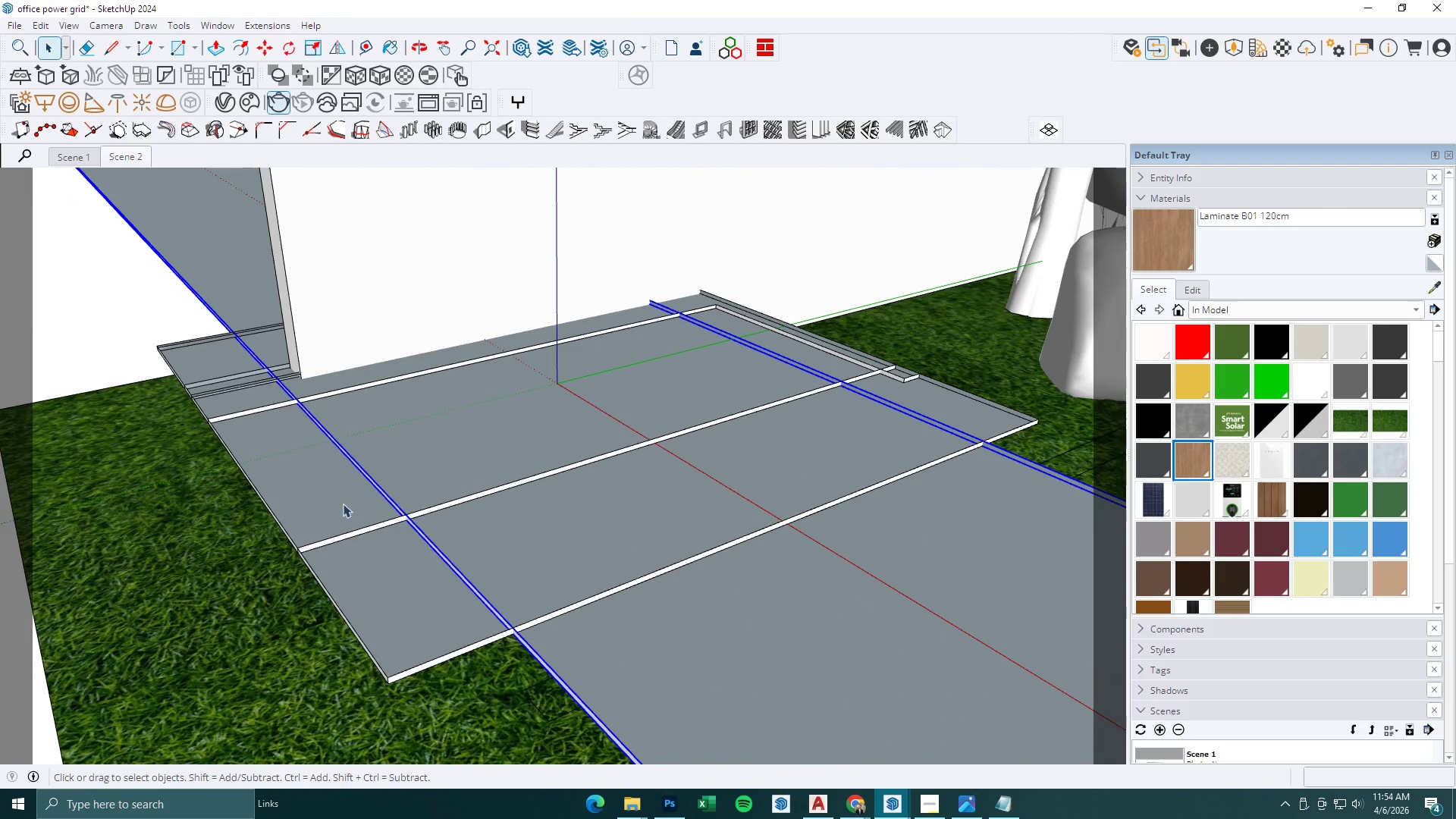 
key(Delete)
 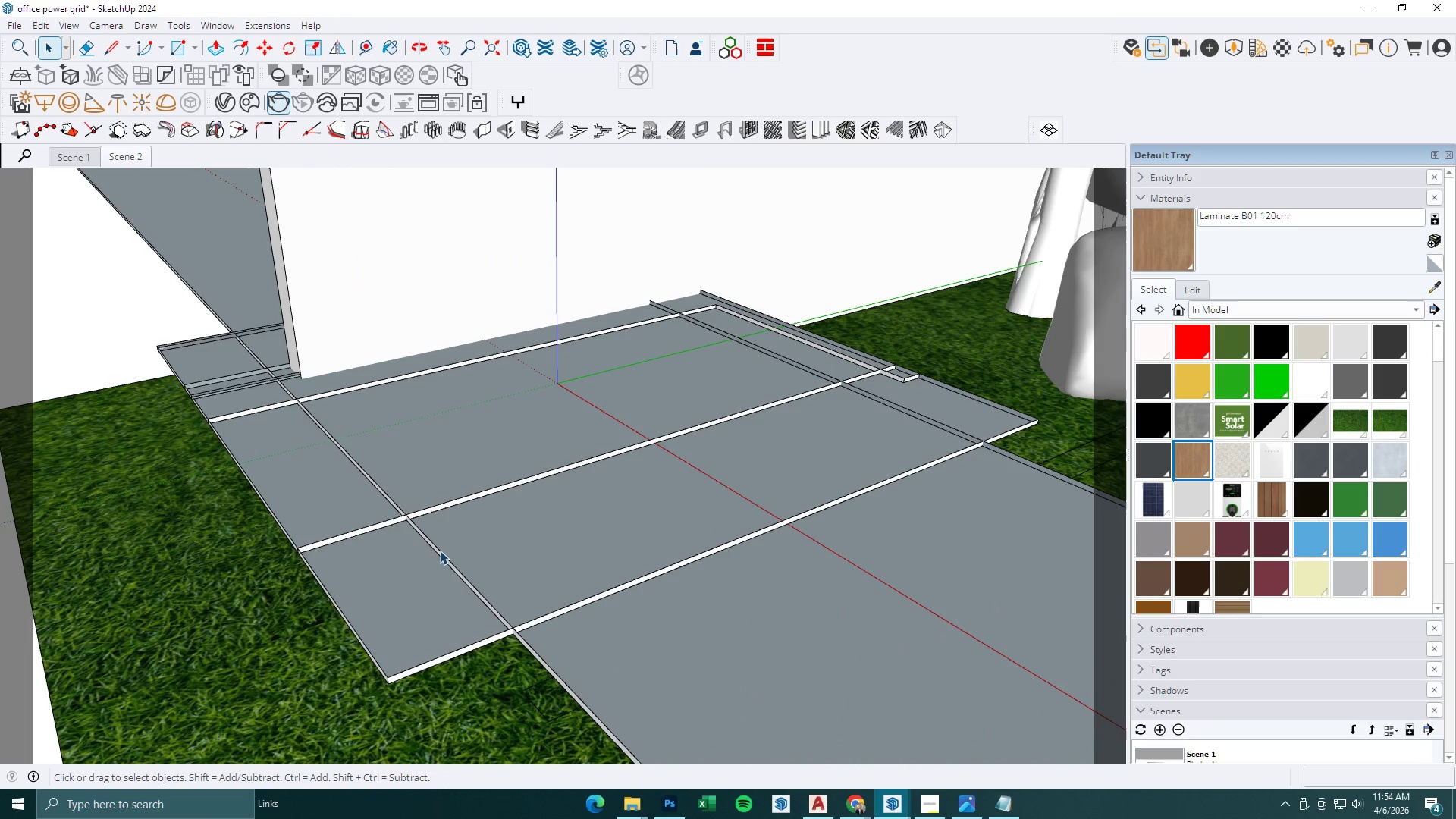 
left_click_drag(start_coordinate=[432, 544], to_coordinate=[415, 522])
 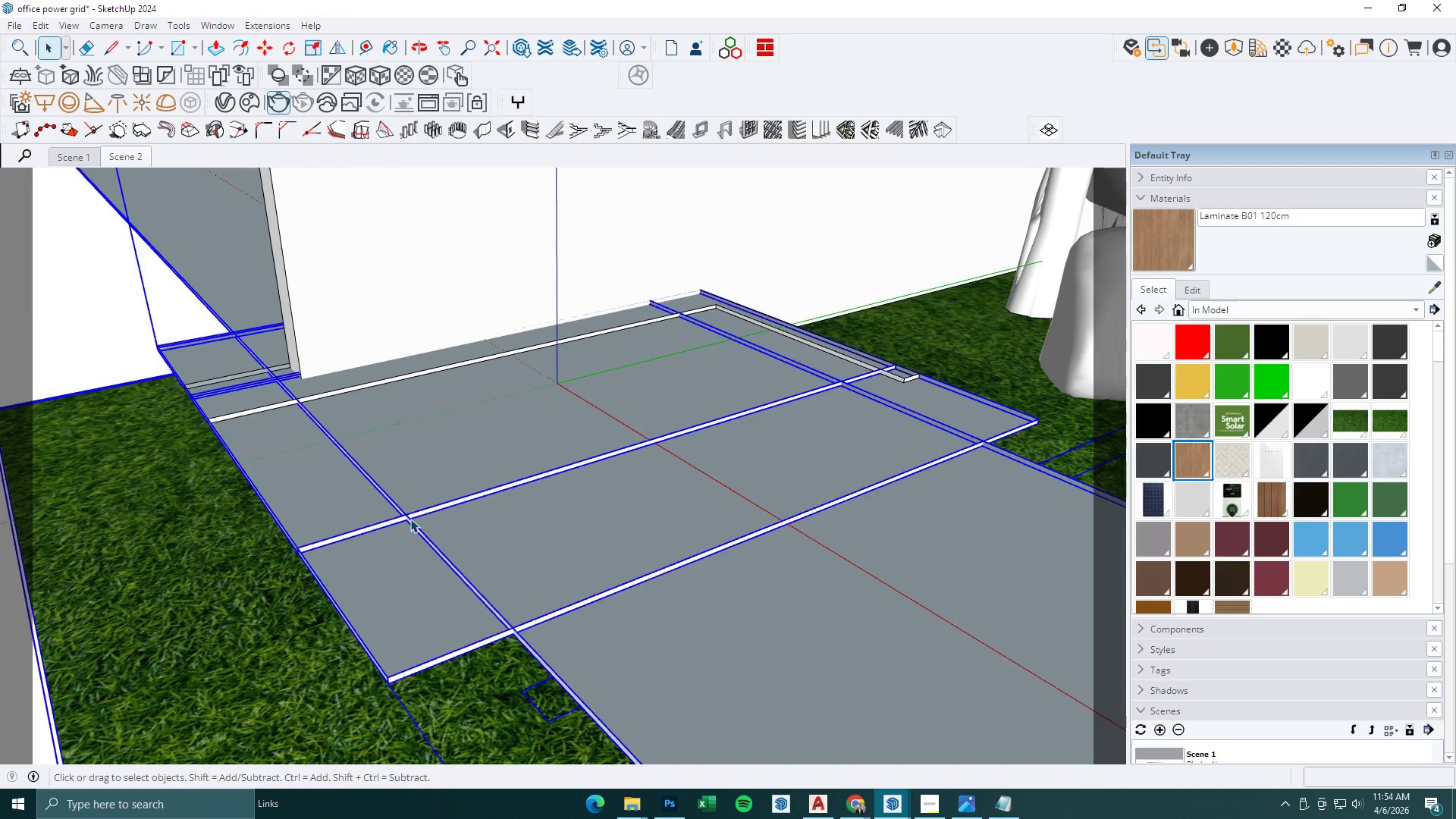 
double_click([410, 518])
 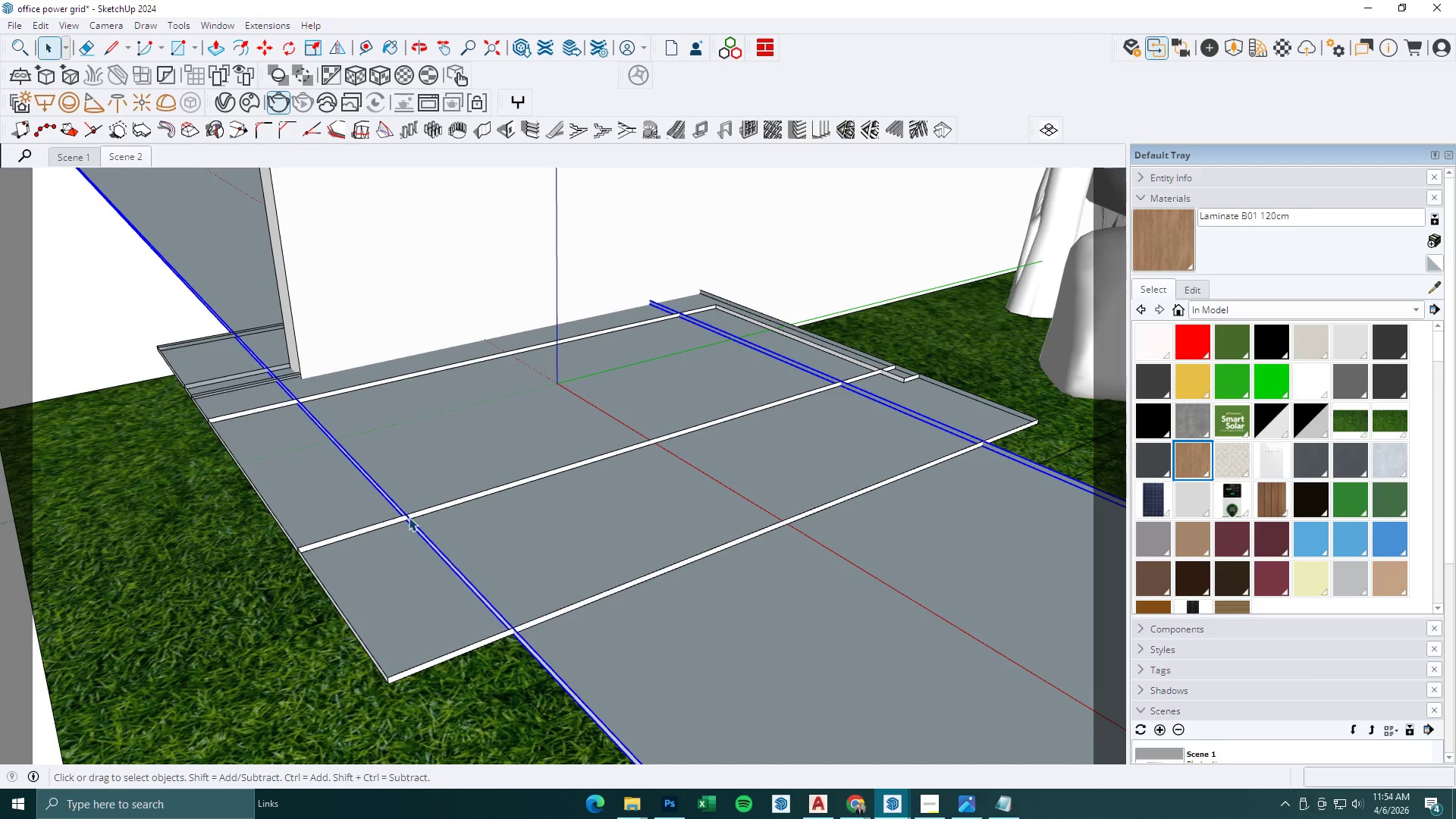 
key(Delete)
 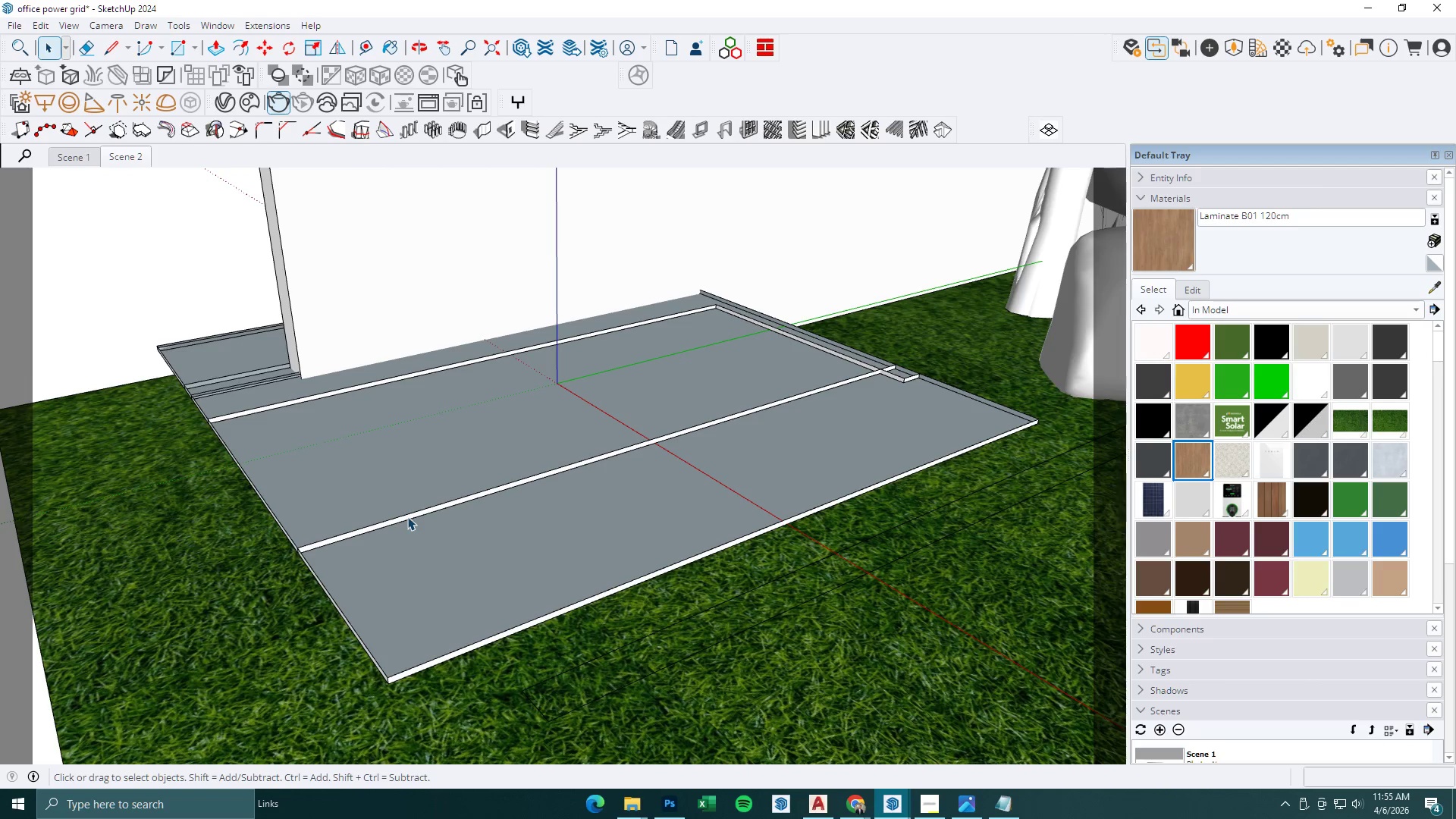 
left_click([407, 515])
 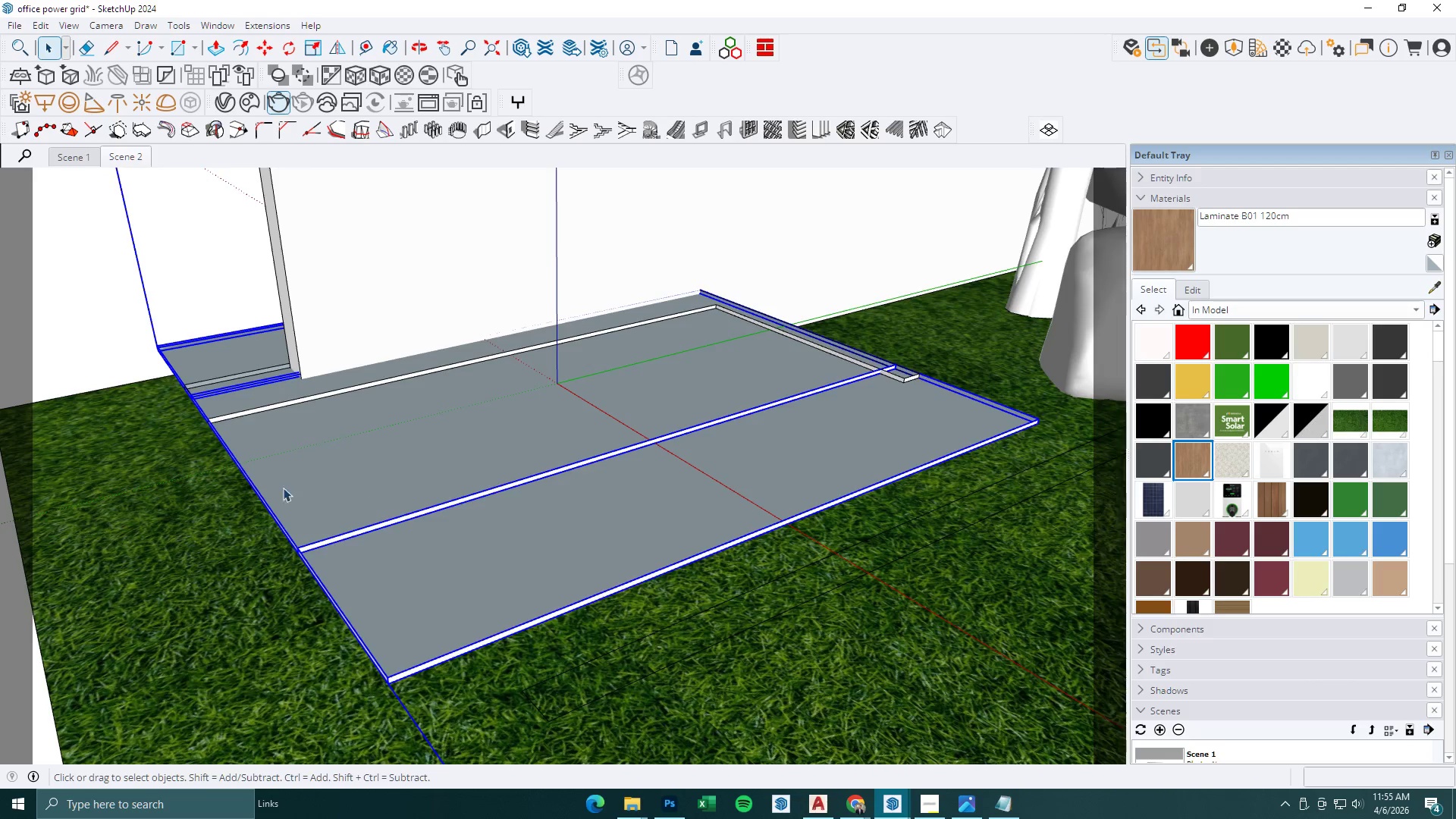 
scroll: coordinate [258, 492], scroll_direction: down, amount: 22.0
 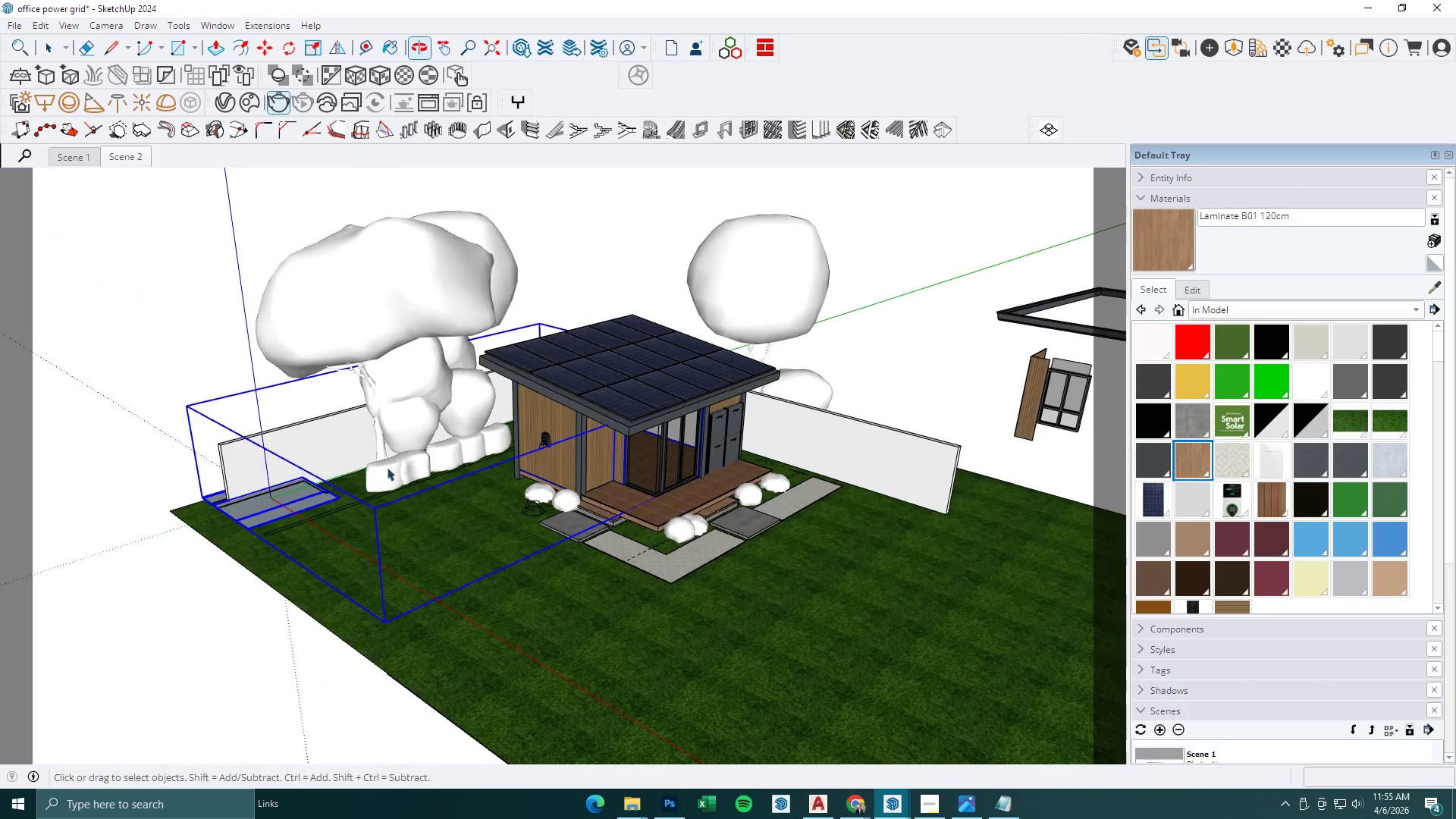 
key(M)
 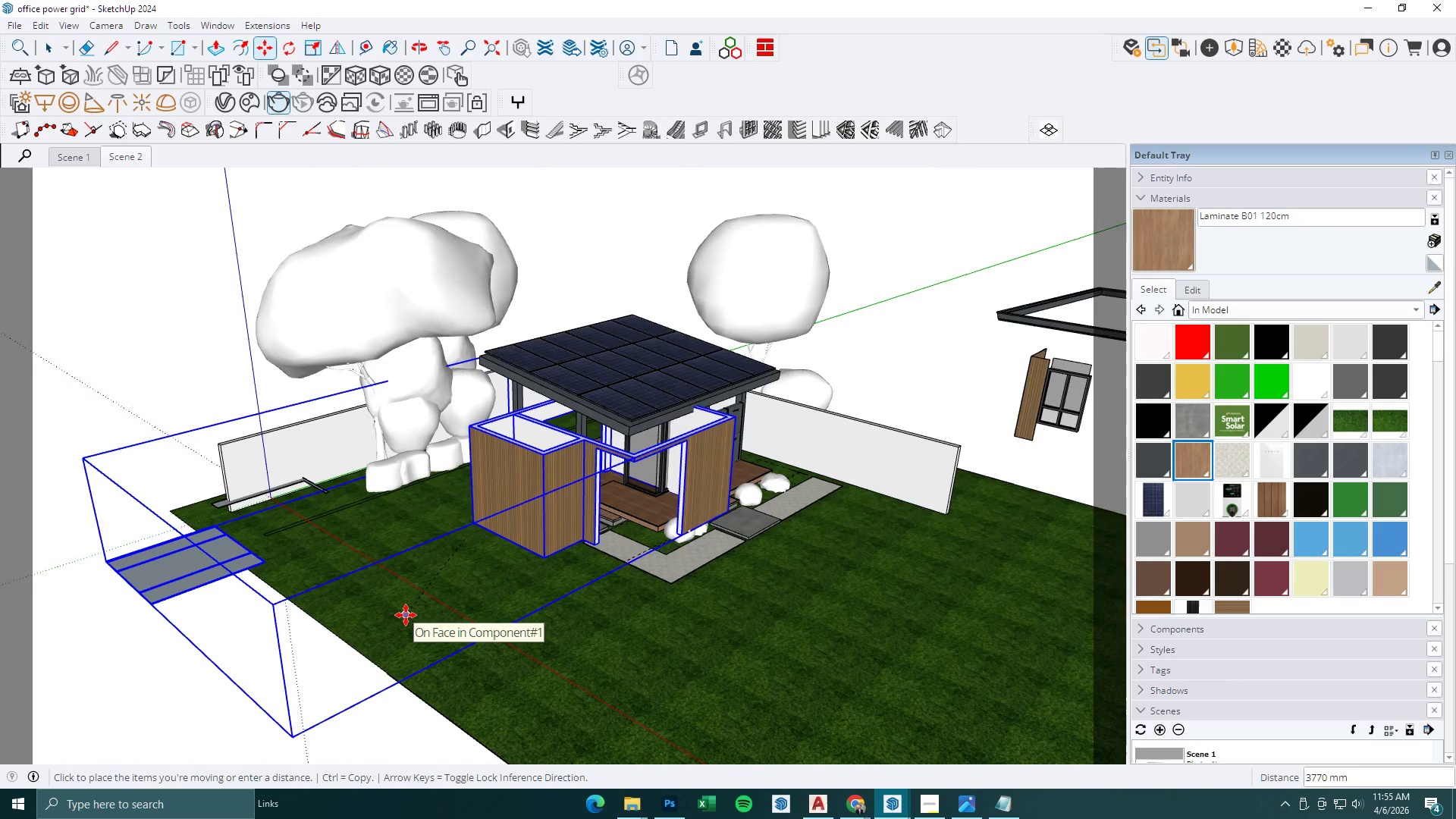 
key(Escape)
 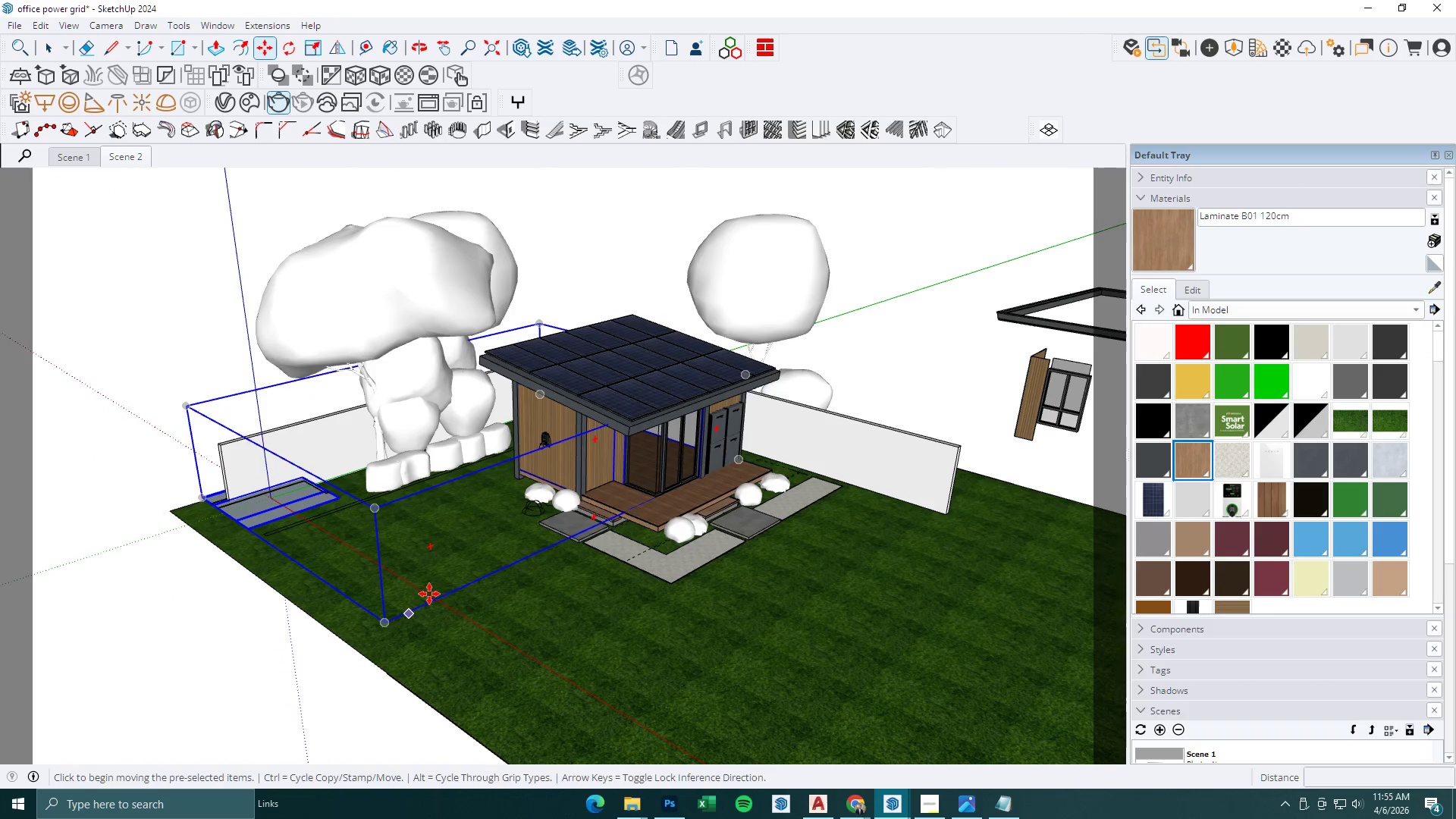 
key(Space)
 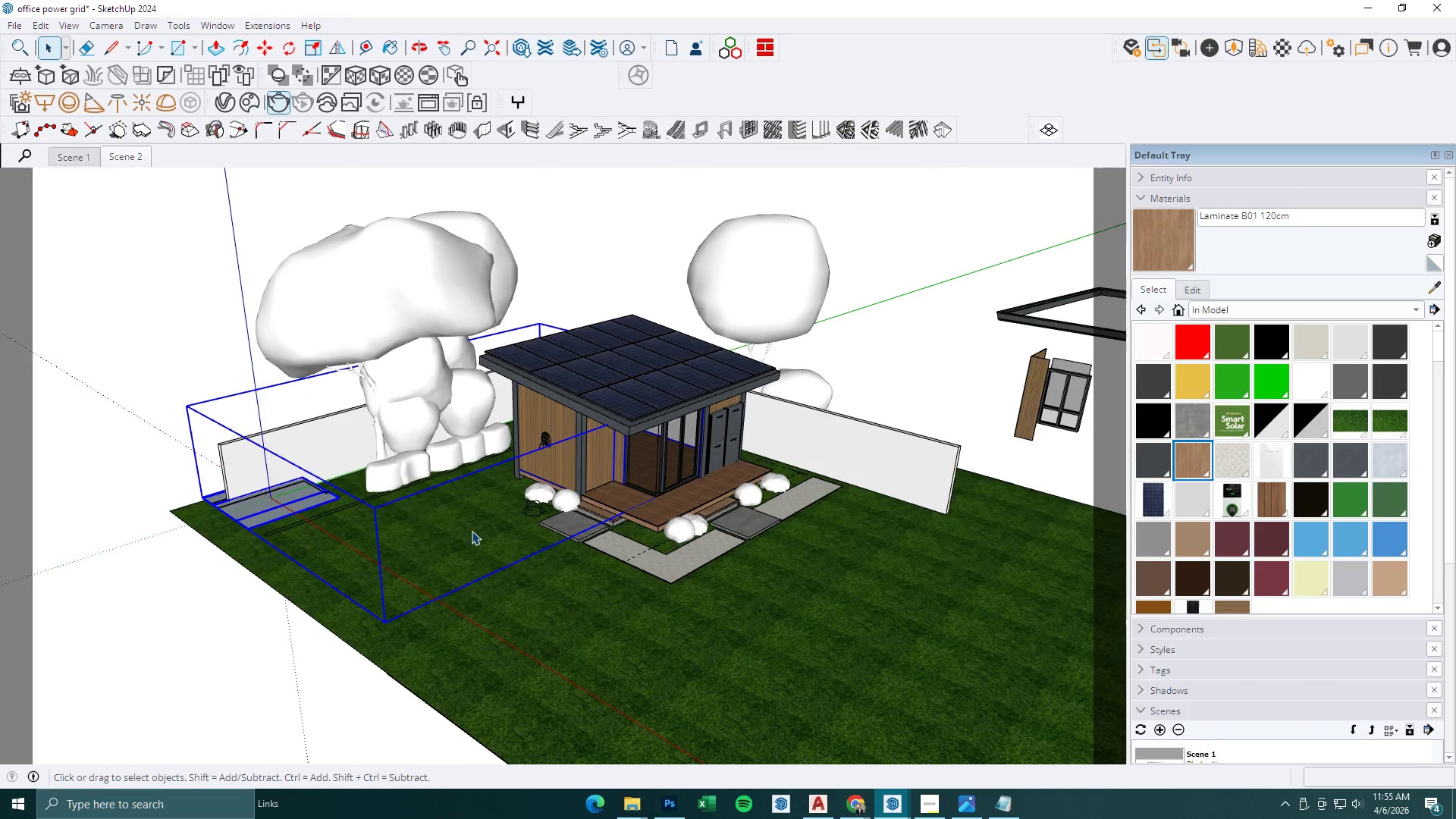 
key(Control+Z)
 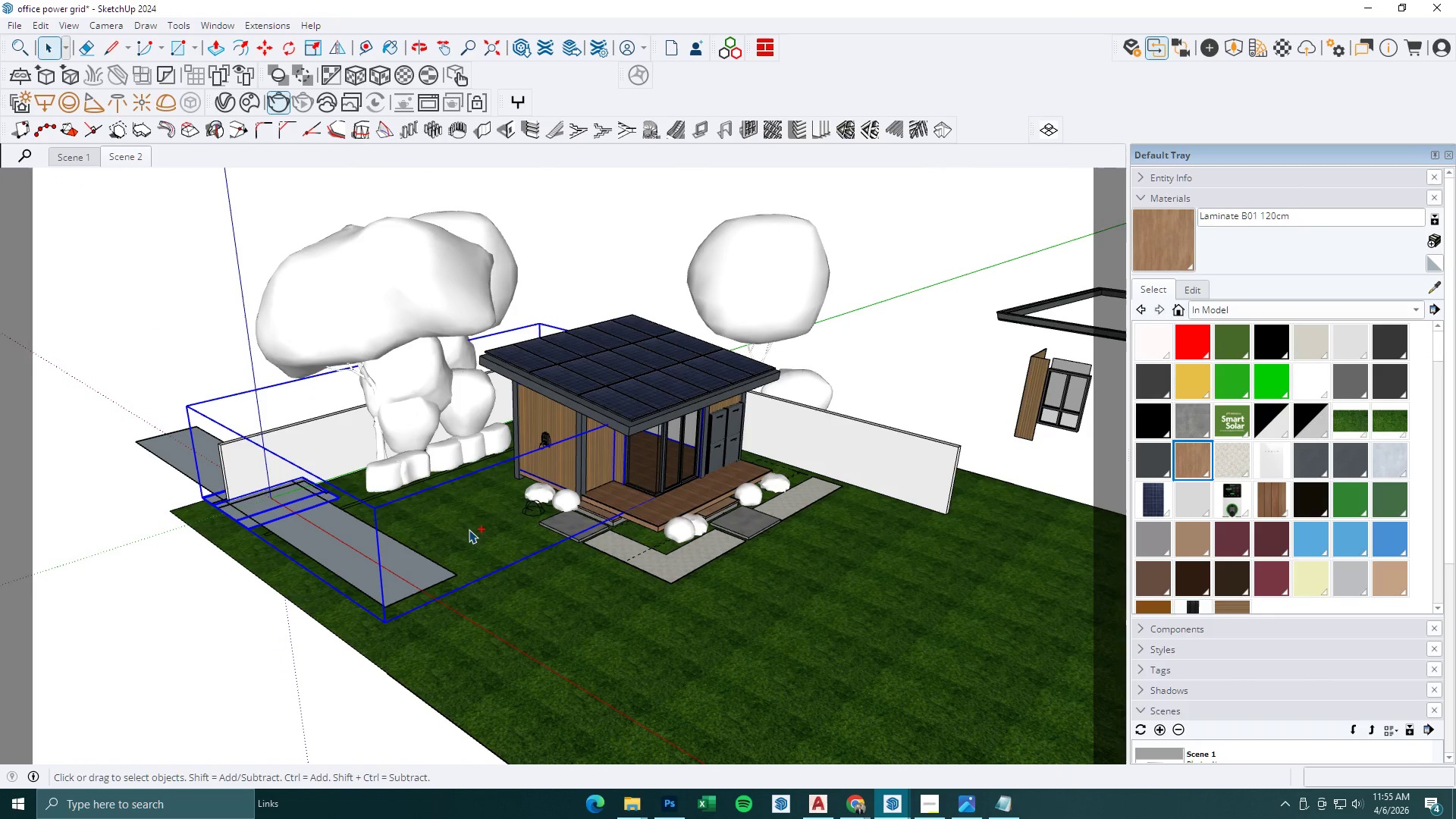 
key(Control+Z)
 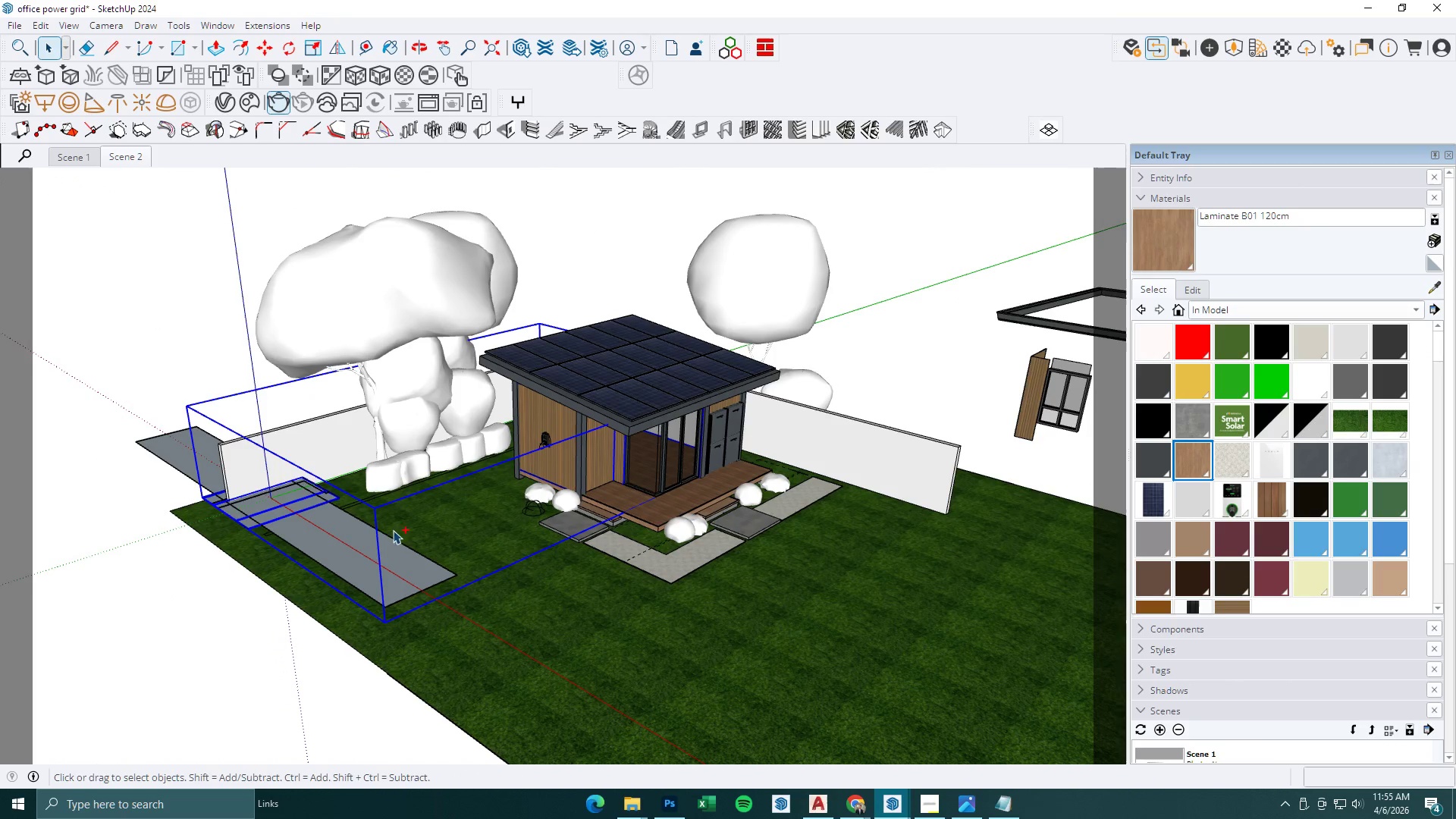 
left_click([381, 541])
 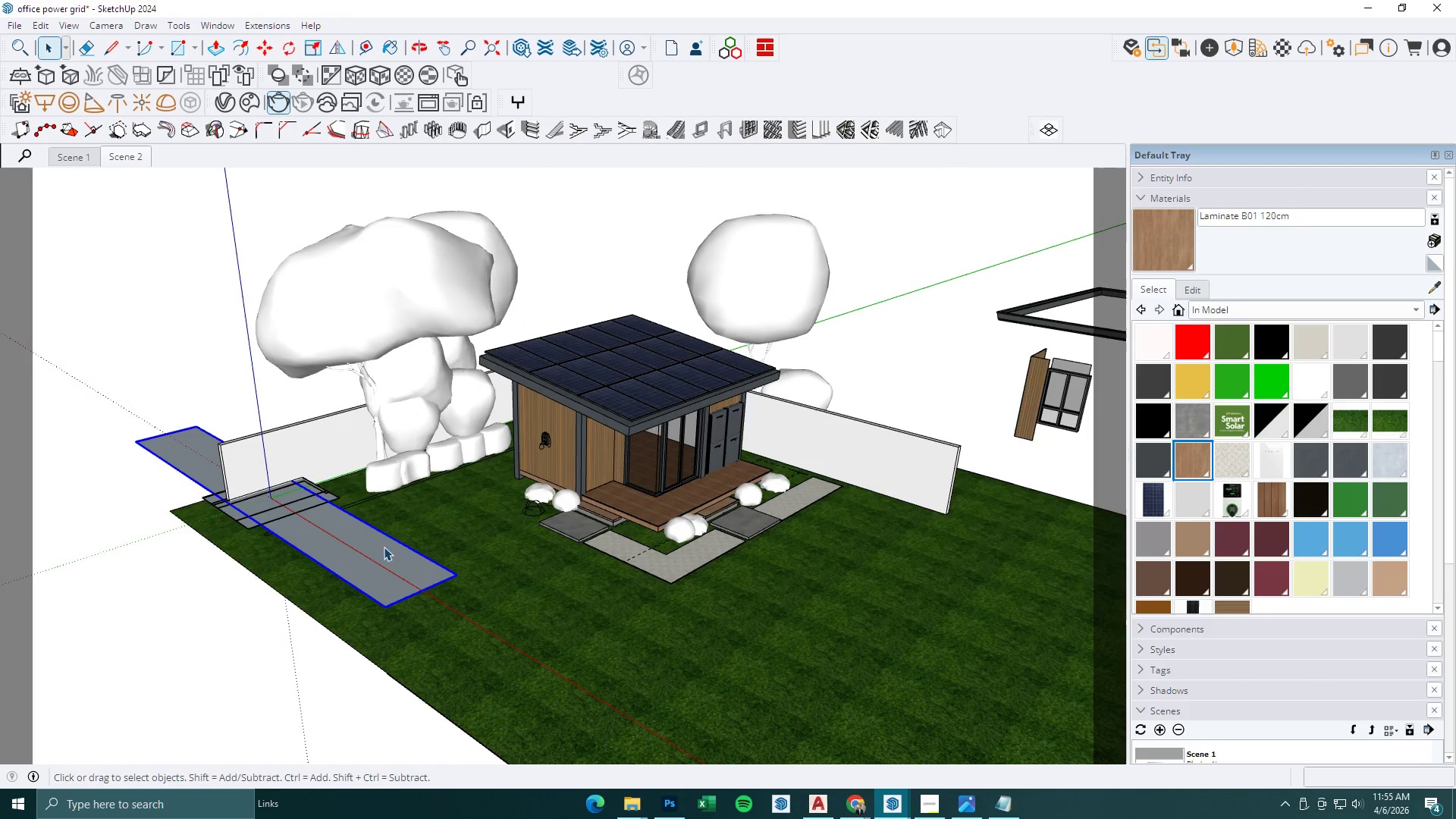 
key(Delete)
 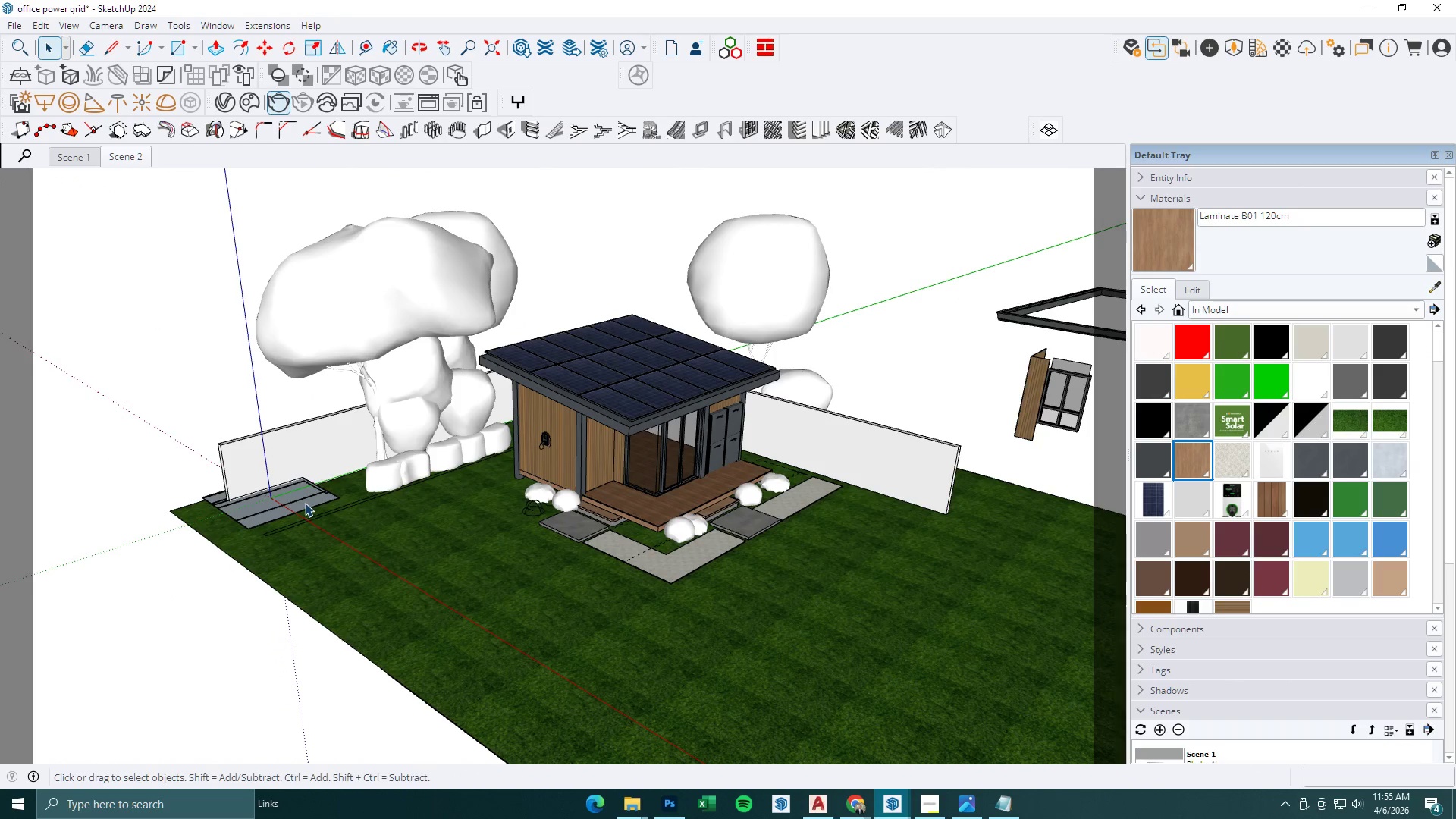 
double_click([305, 503])
 